 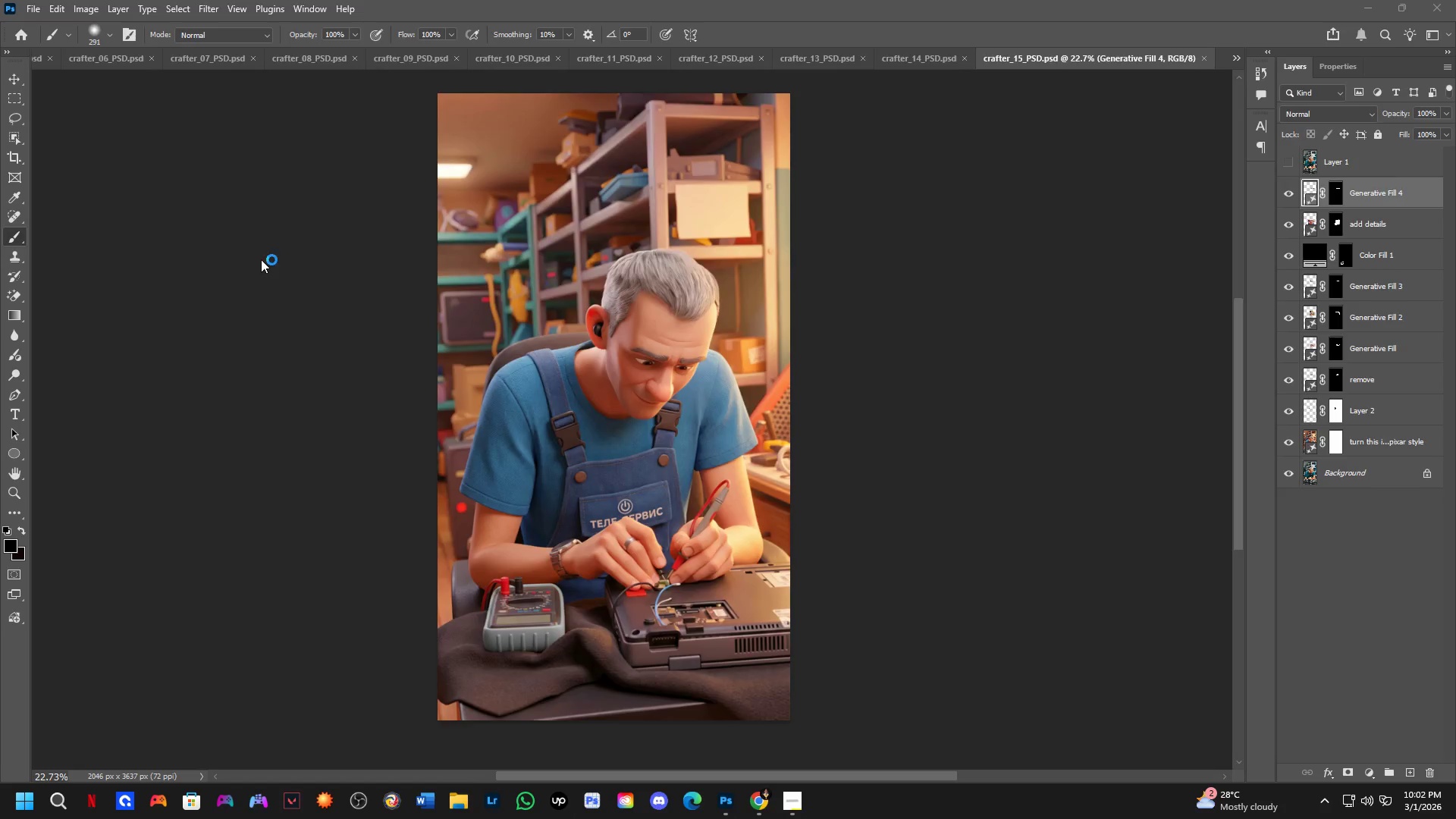 
left_click([1455, 0])
 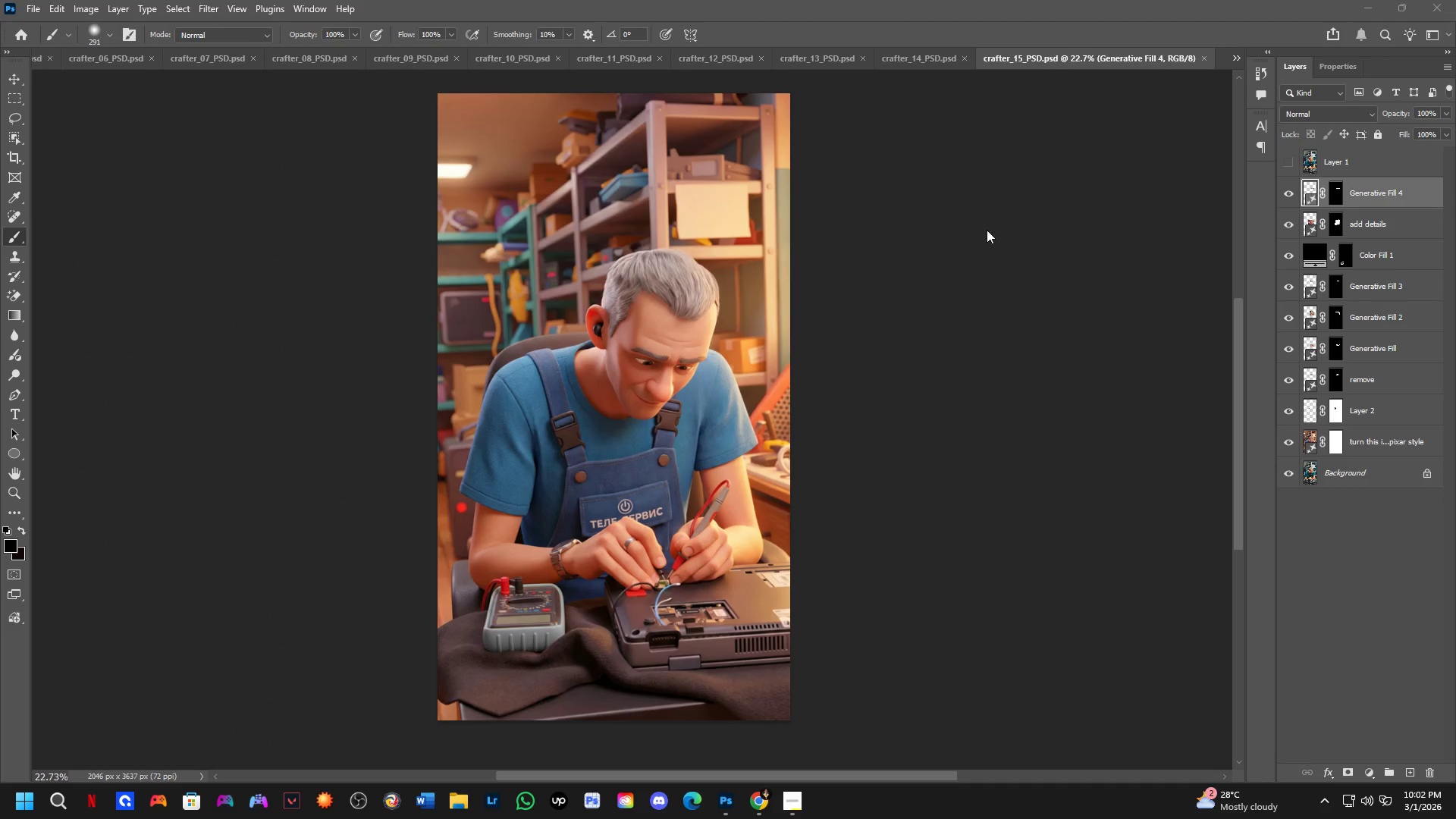 
key(Control+ControlLeft)
 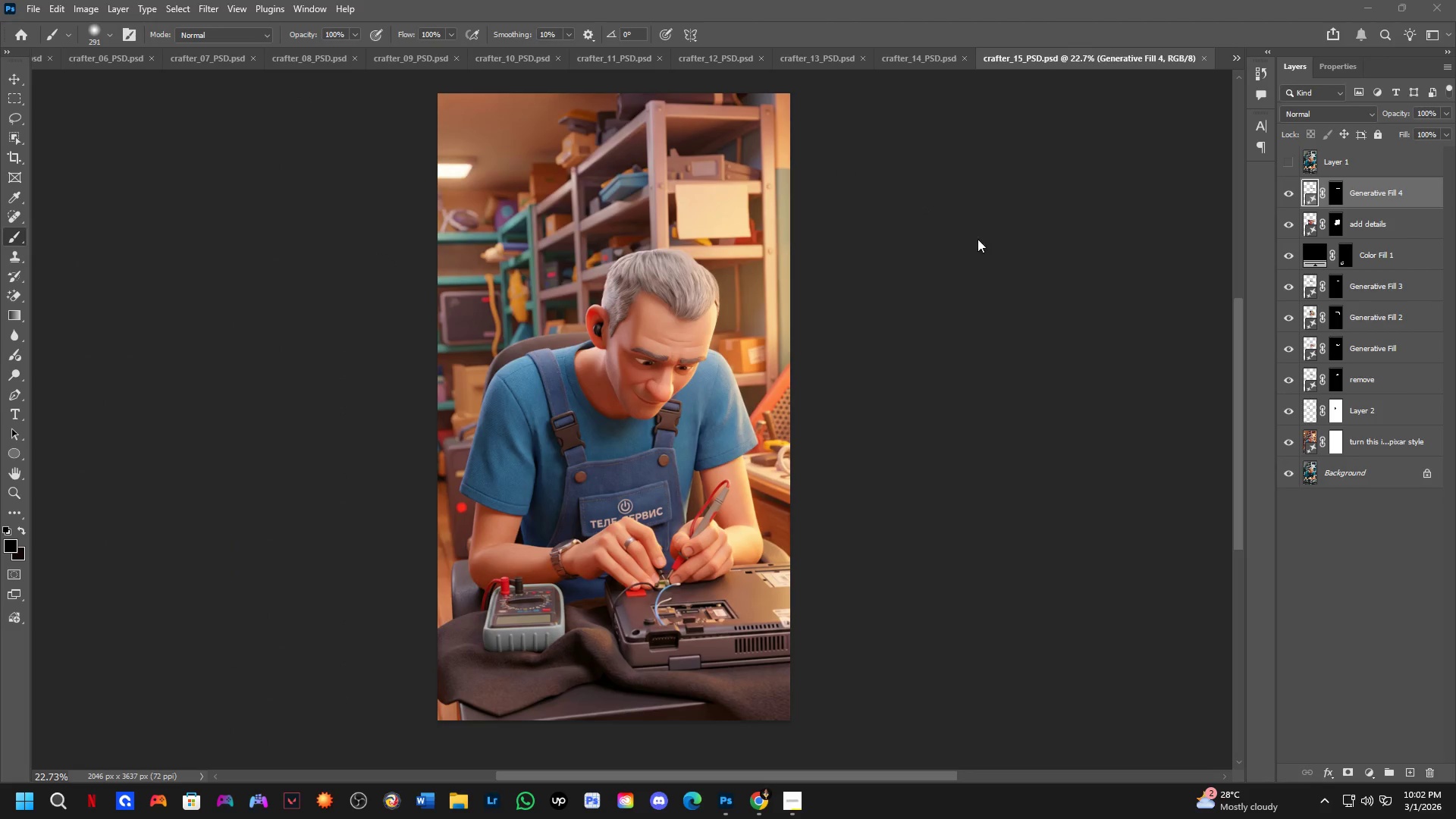 
key(Control+Tab)
 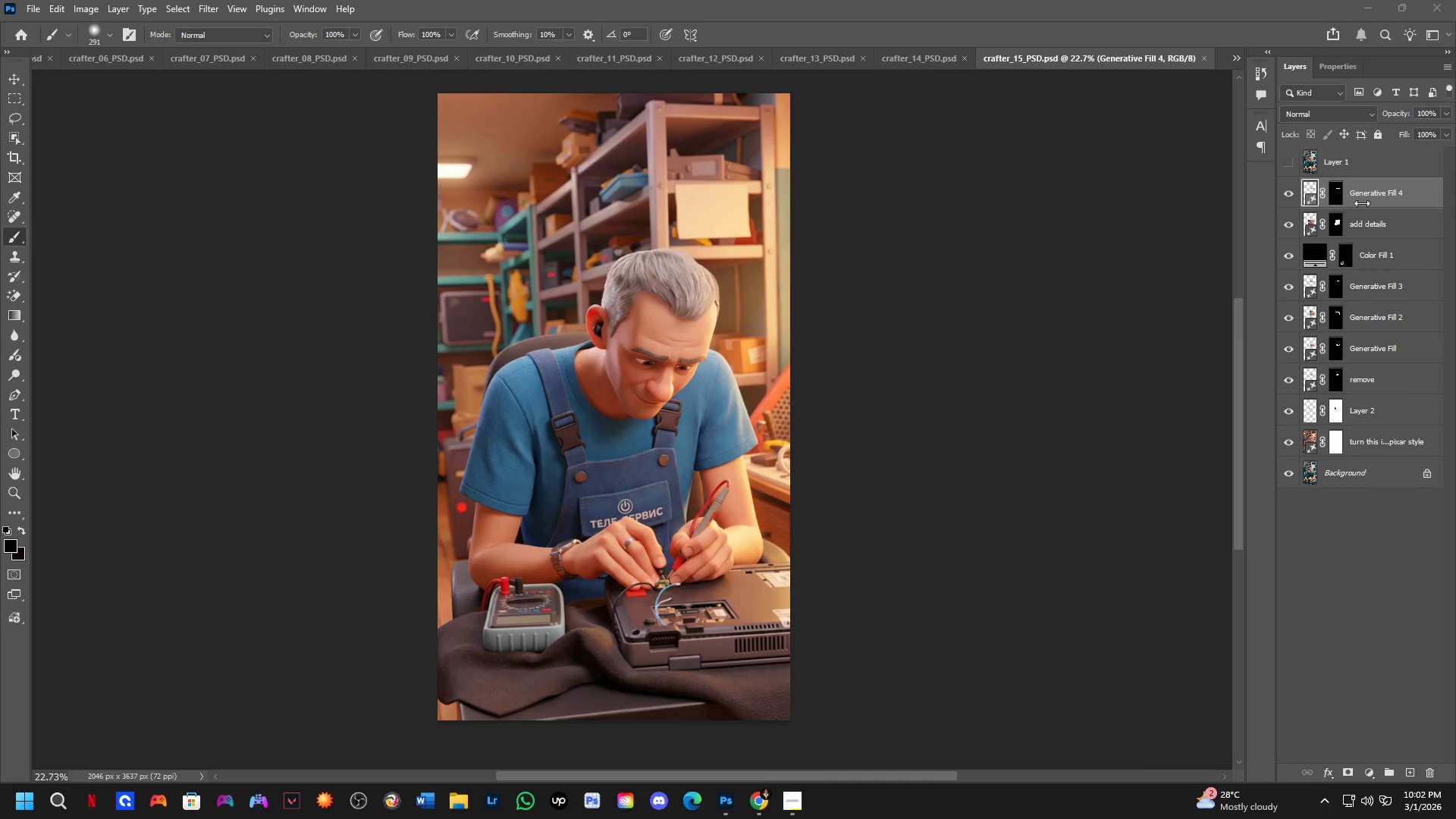 
key(Control+ControlLeft)
 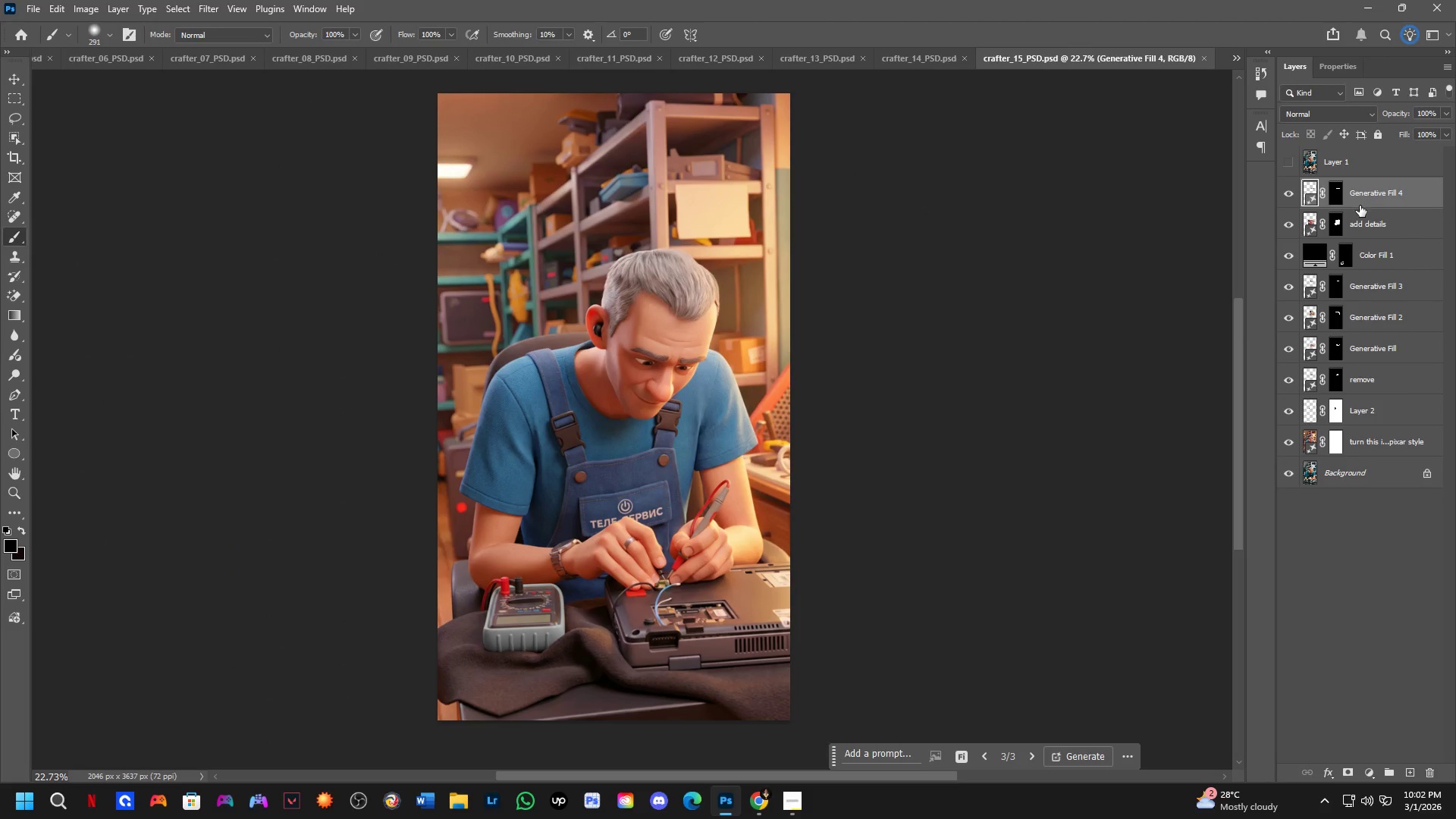 
key(Control+Tab)
 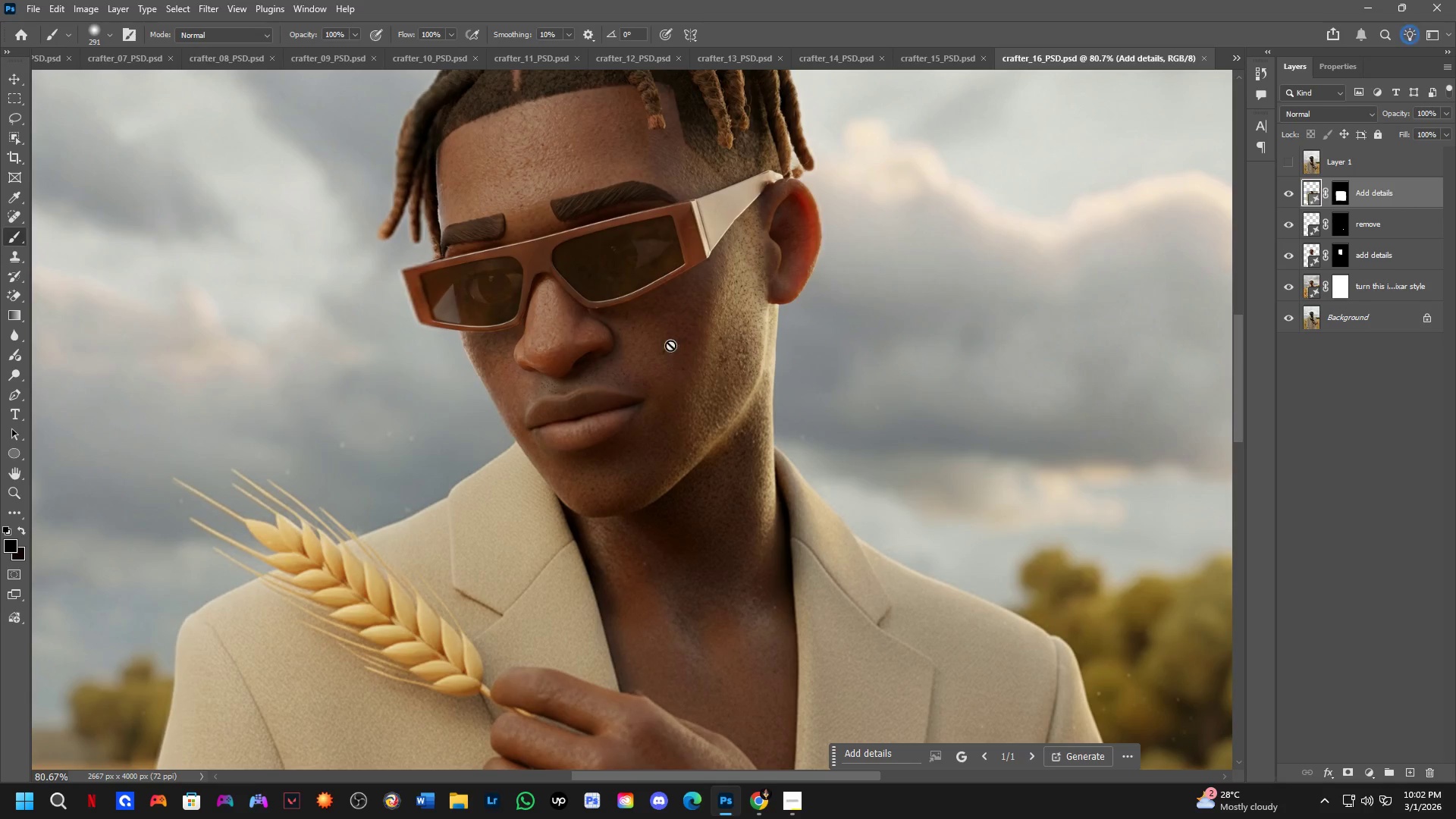 
key(Shift+ShiftLeft)
 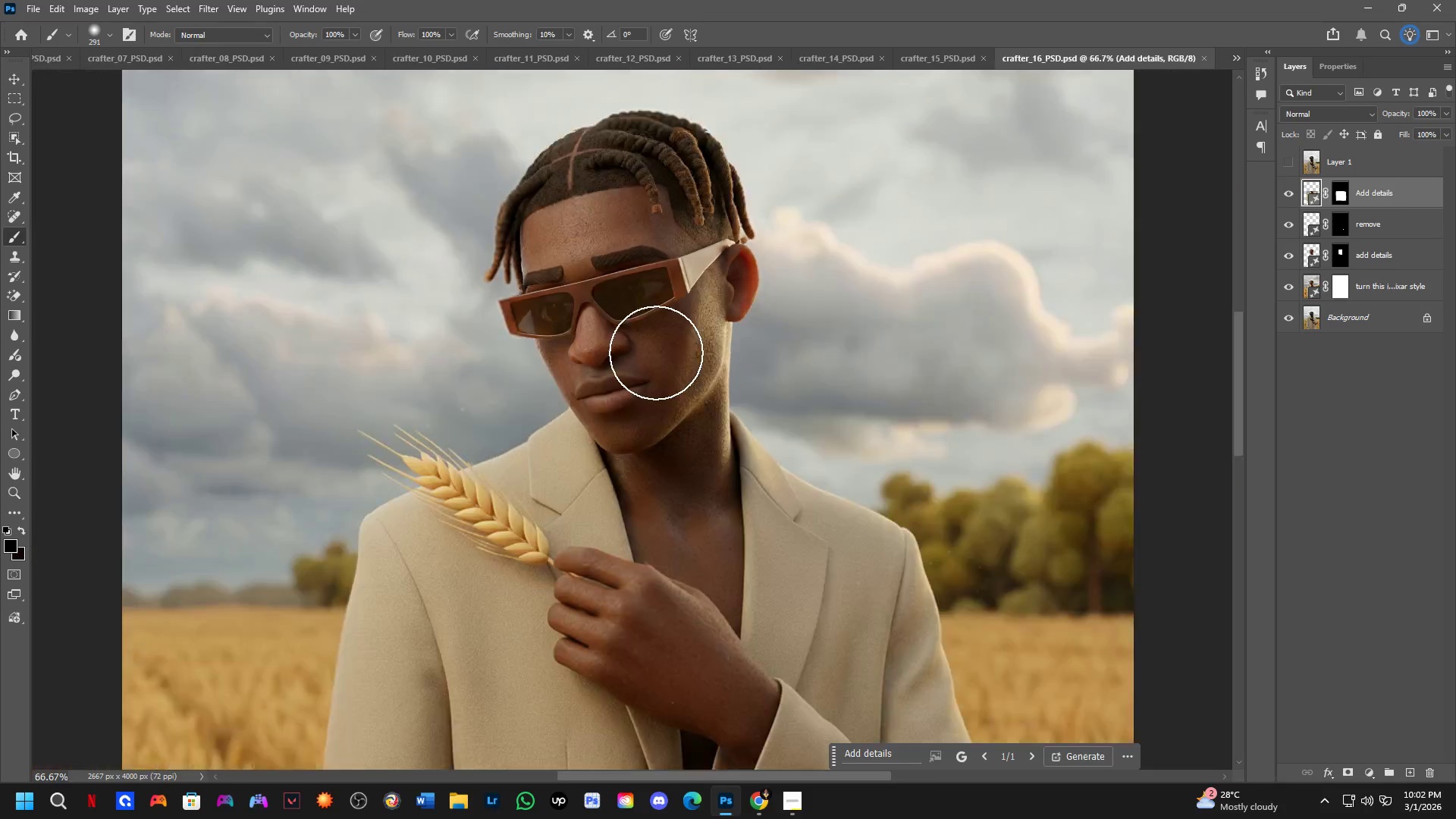 
scroll: coordinate [678, 409], scroll_direction: down, amount: 8.0
 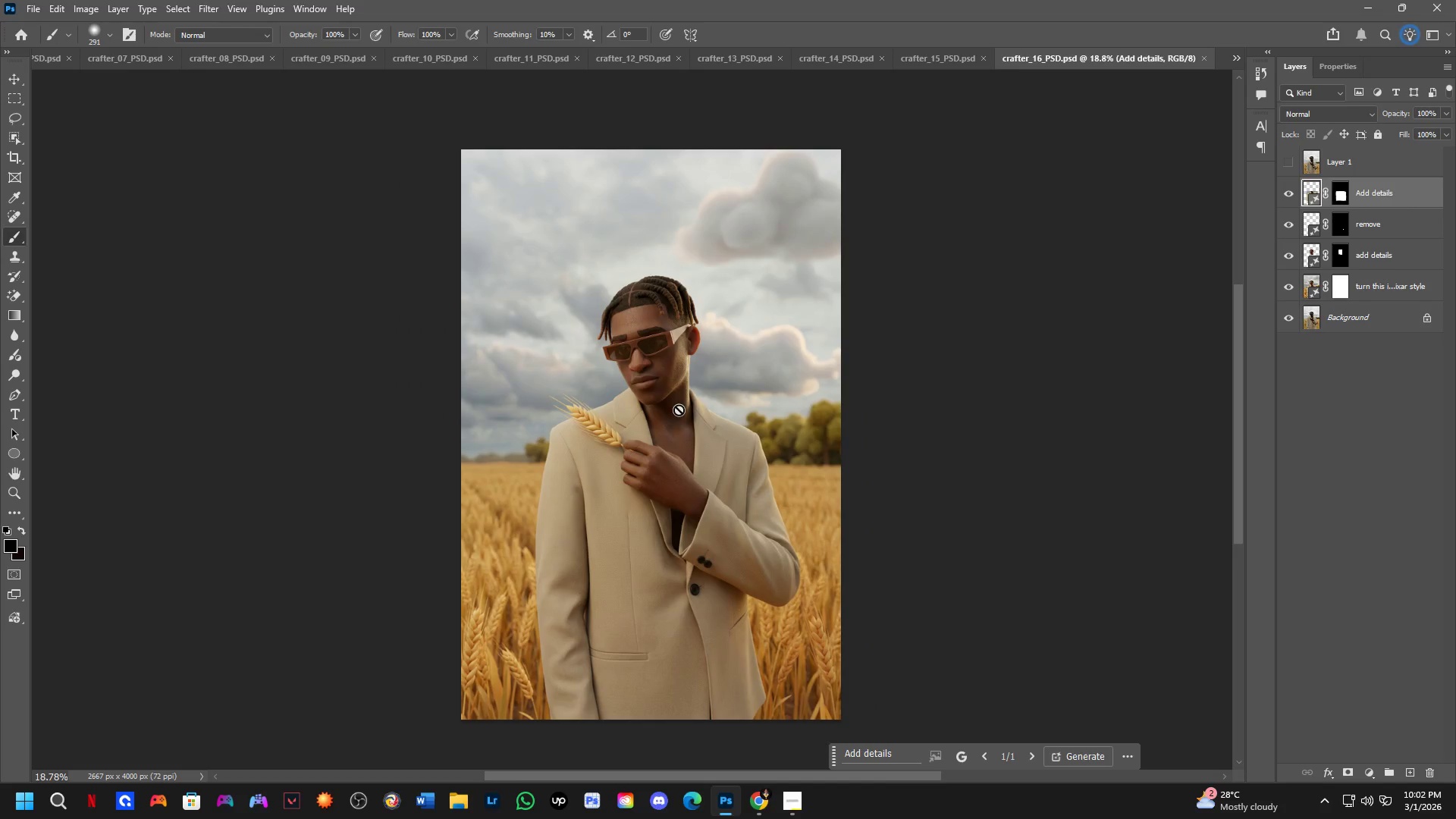 
hold_key(key=Space, duration=0.39)
 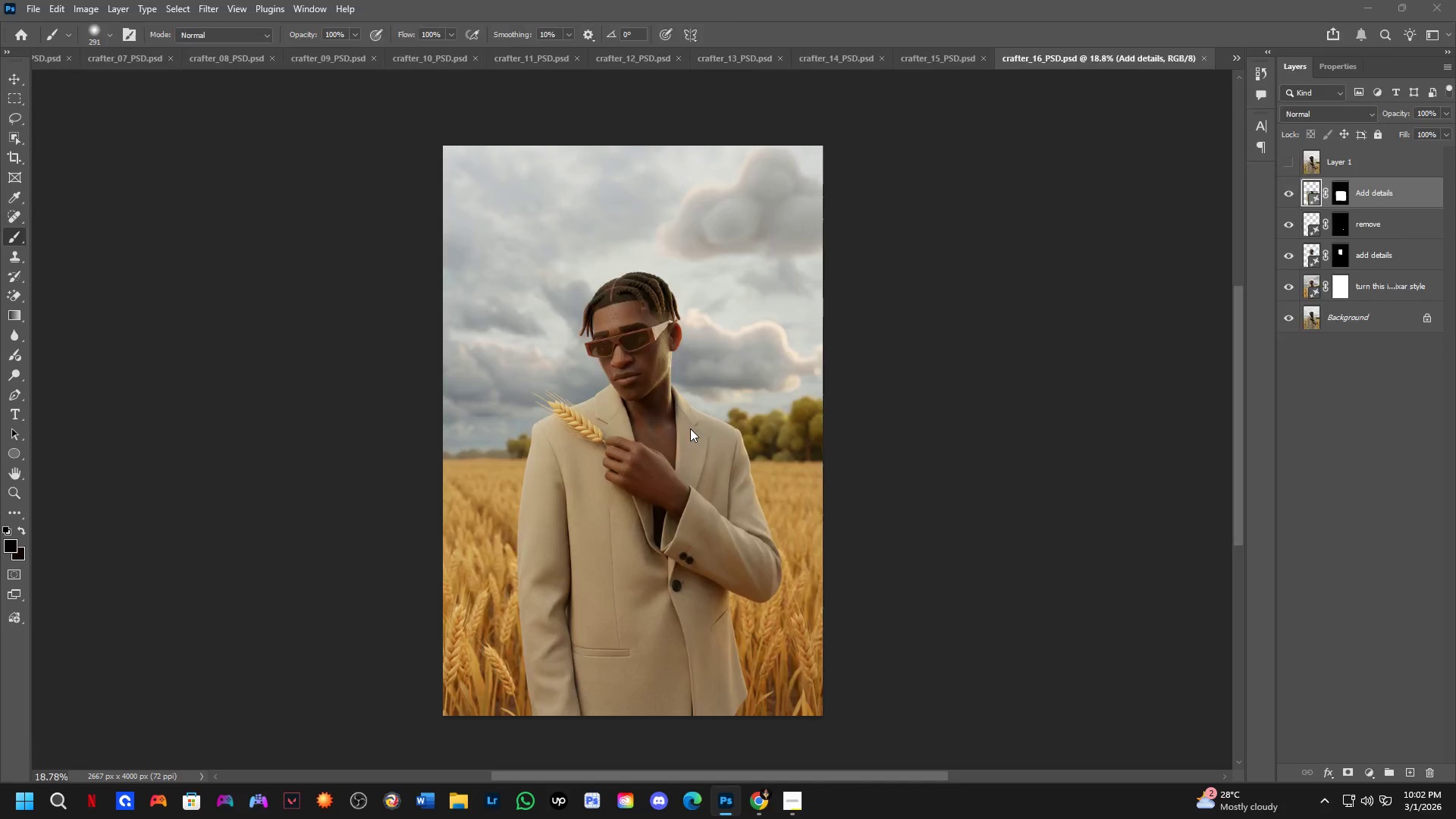 
left_click_drag(start_coordinate=[709, 435], to_coordinate=[691, 431])
 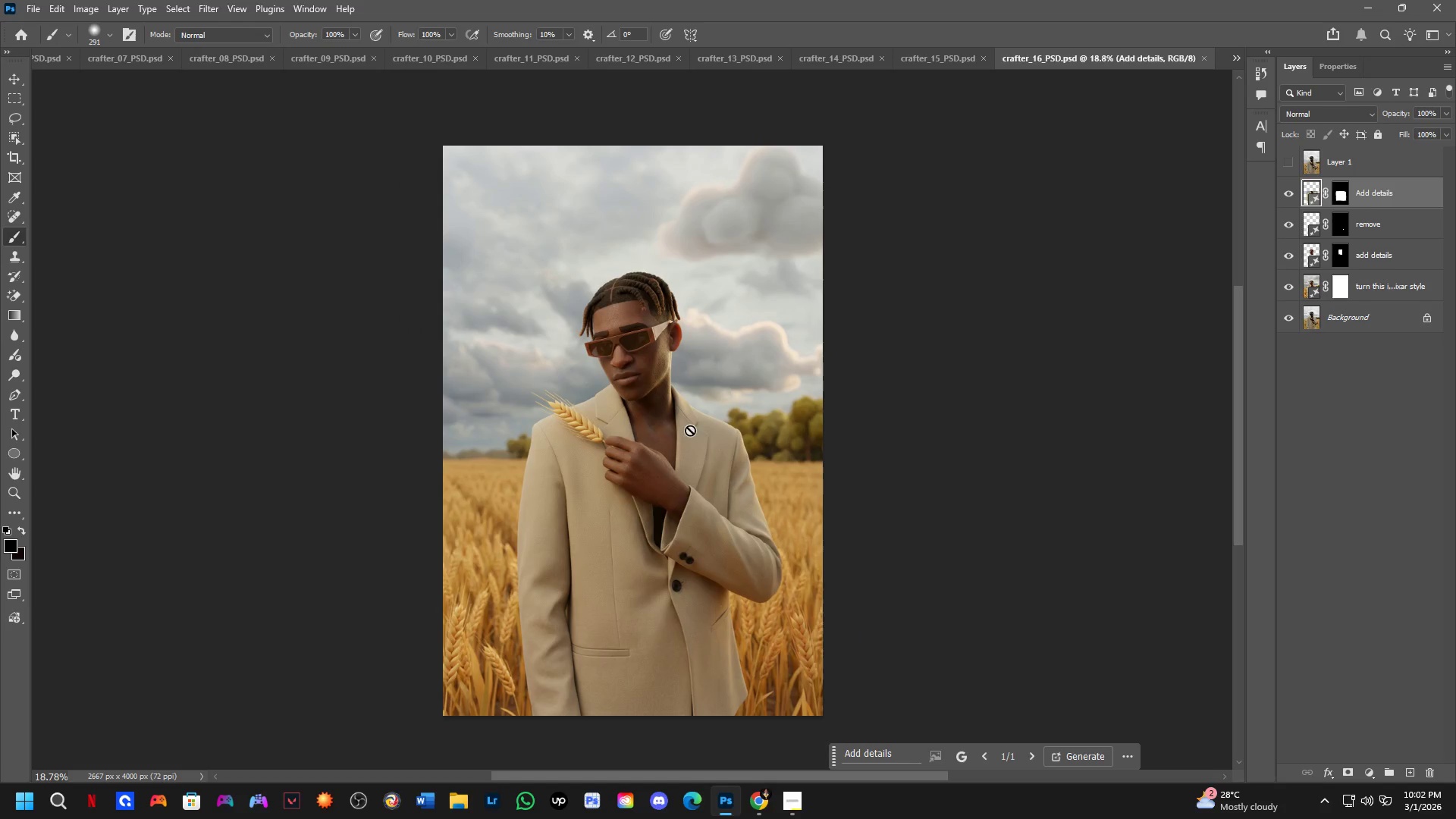 
key(Control+Shift+ShiftLeft)
 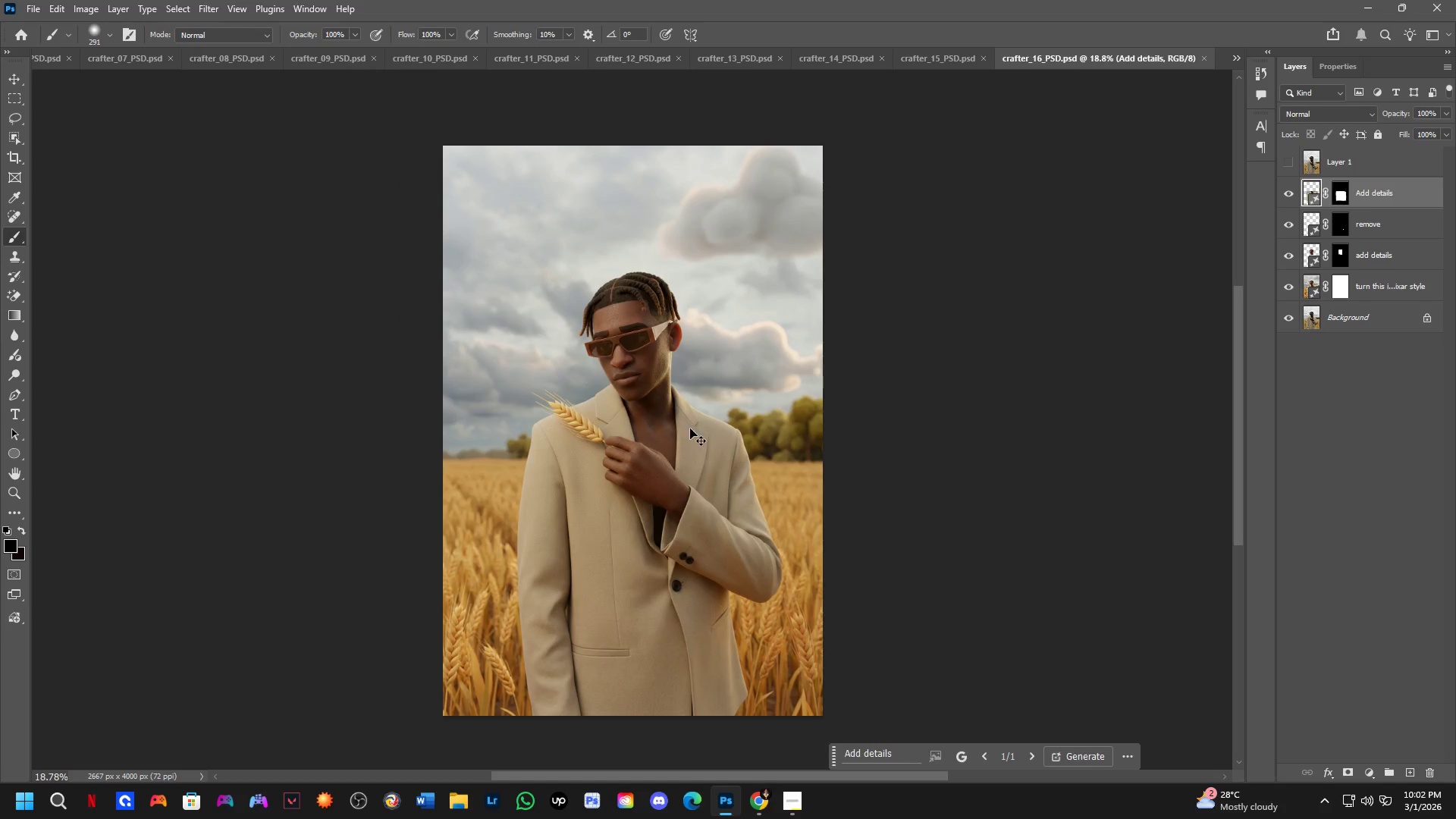 
key(Control+Shift+S)
 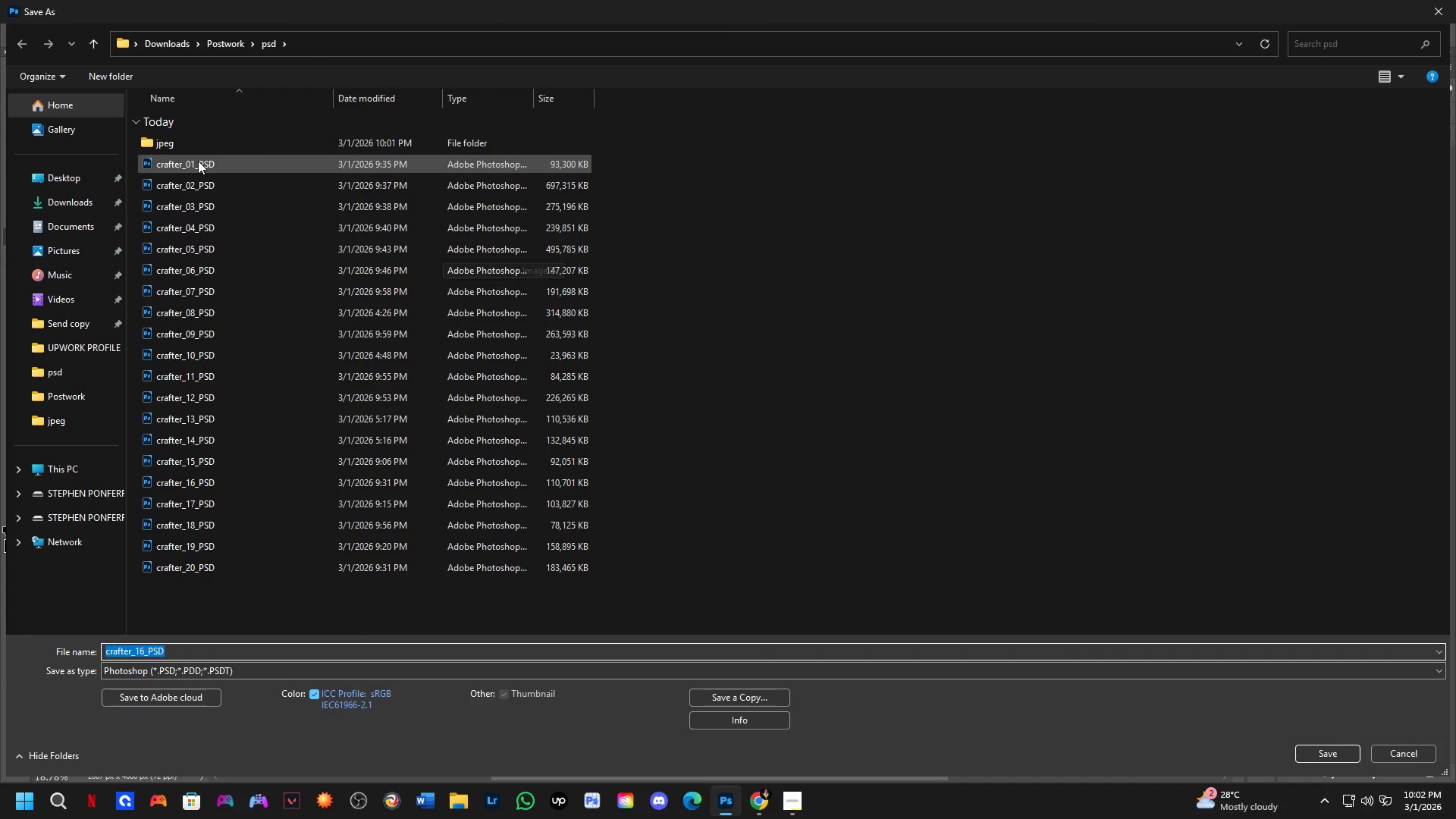 
double_click([202, 143])
 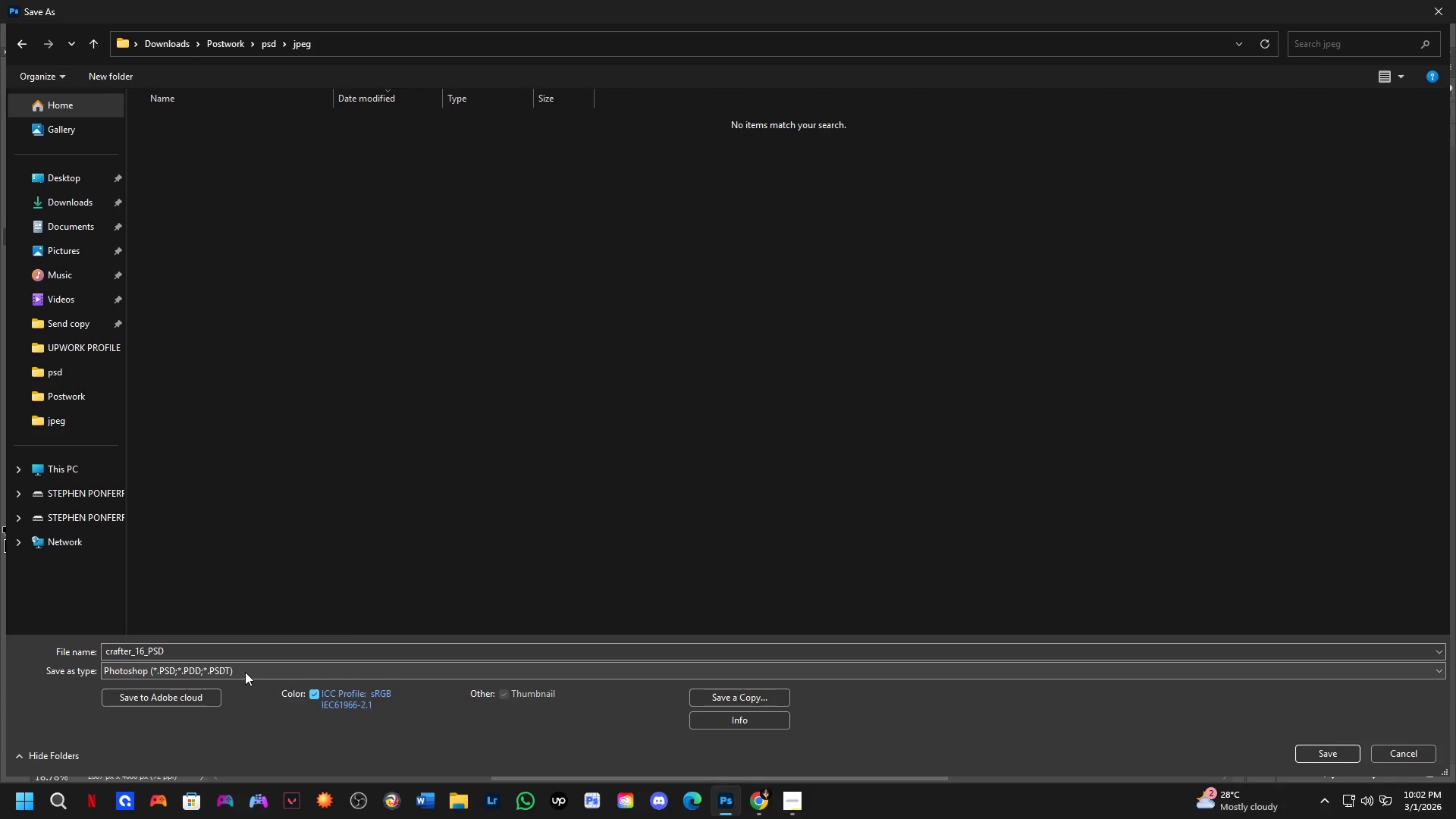 
double_click([246, 672])
 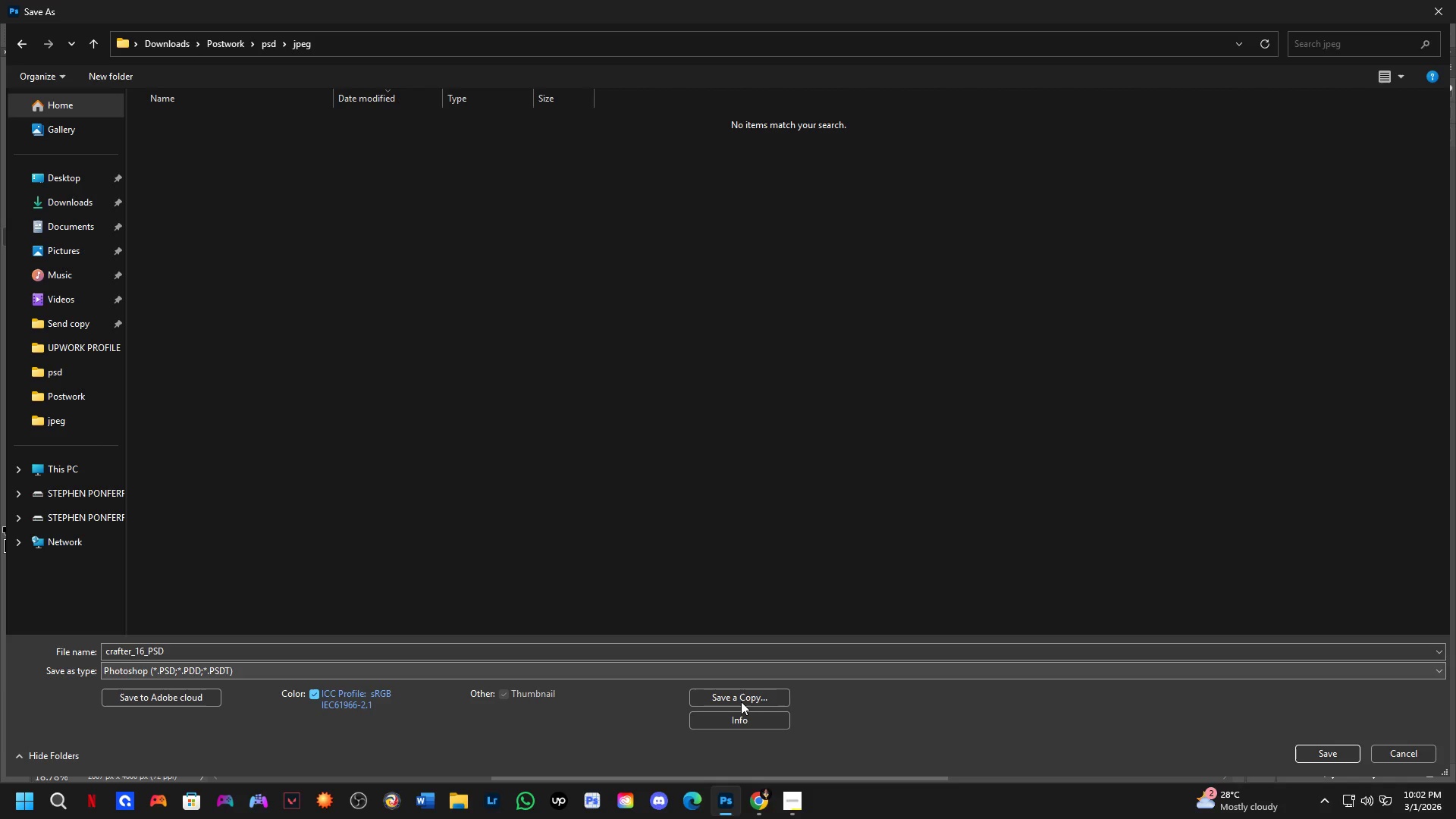 
left_click([742, 699])
 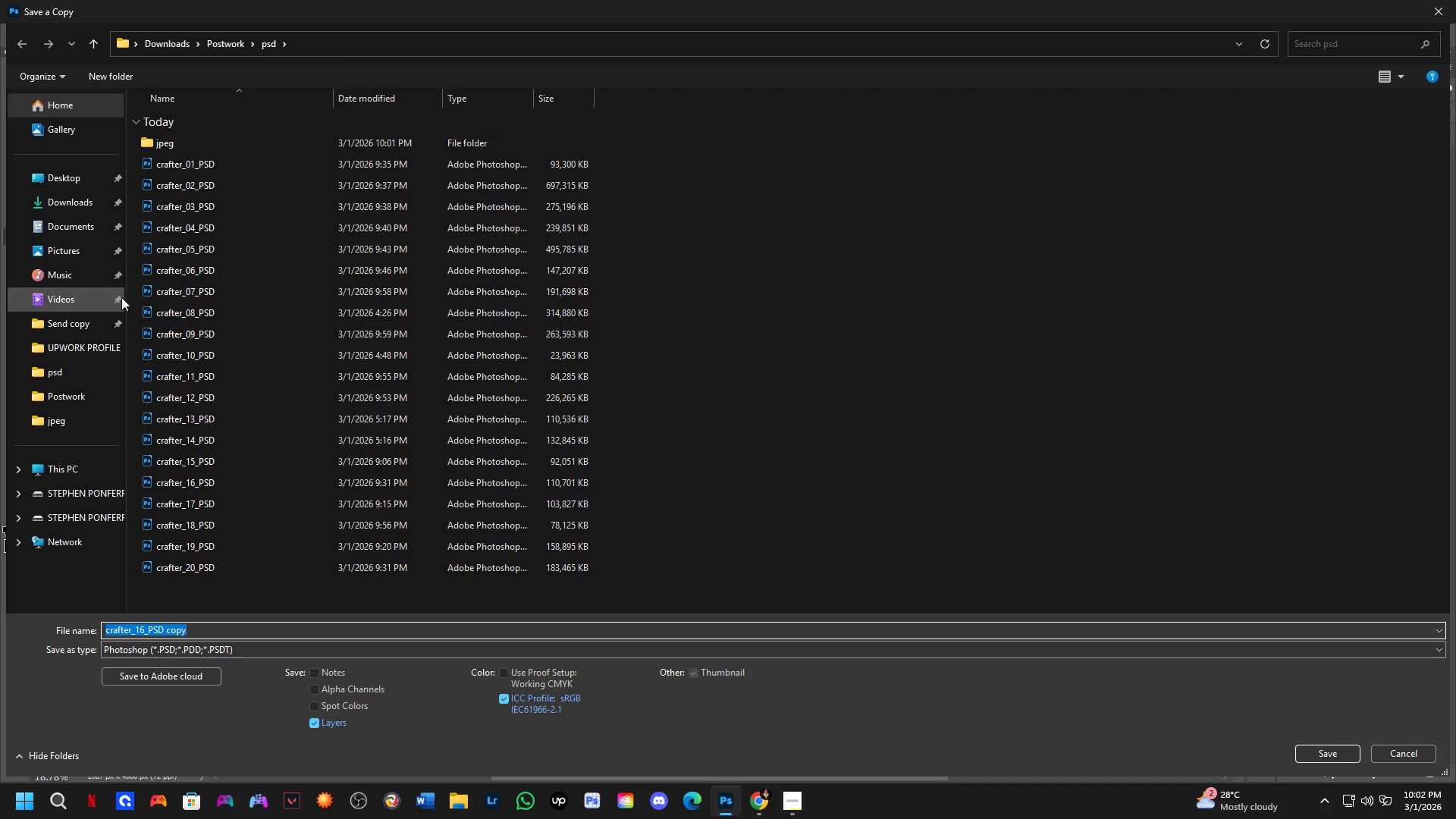 
left_click([186, 135])
 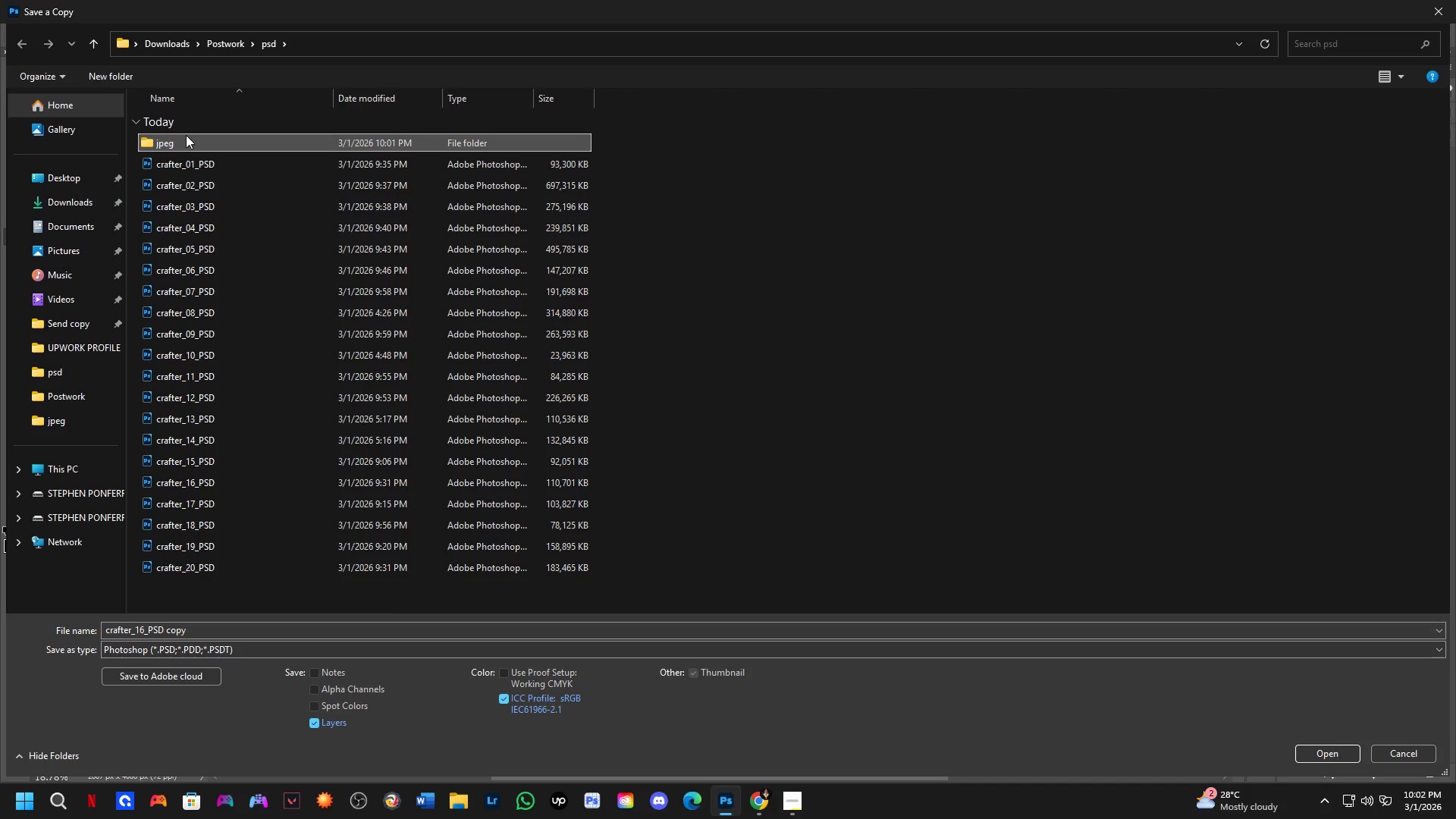 
left_click([186, 135])
 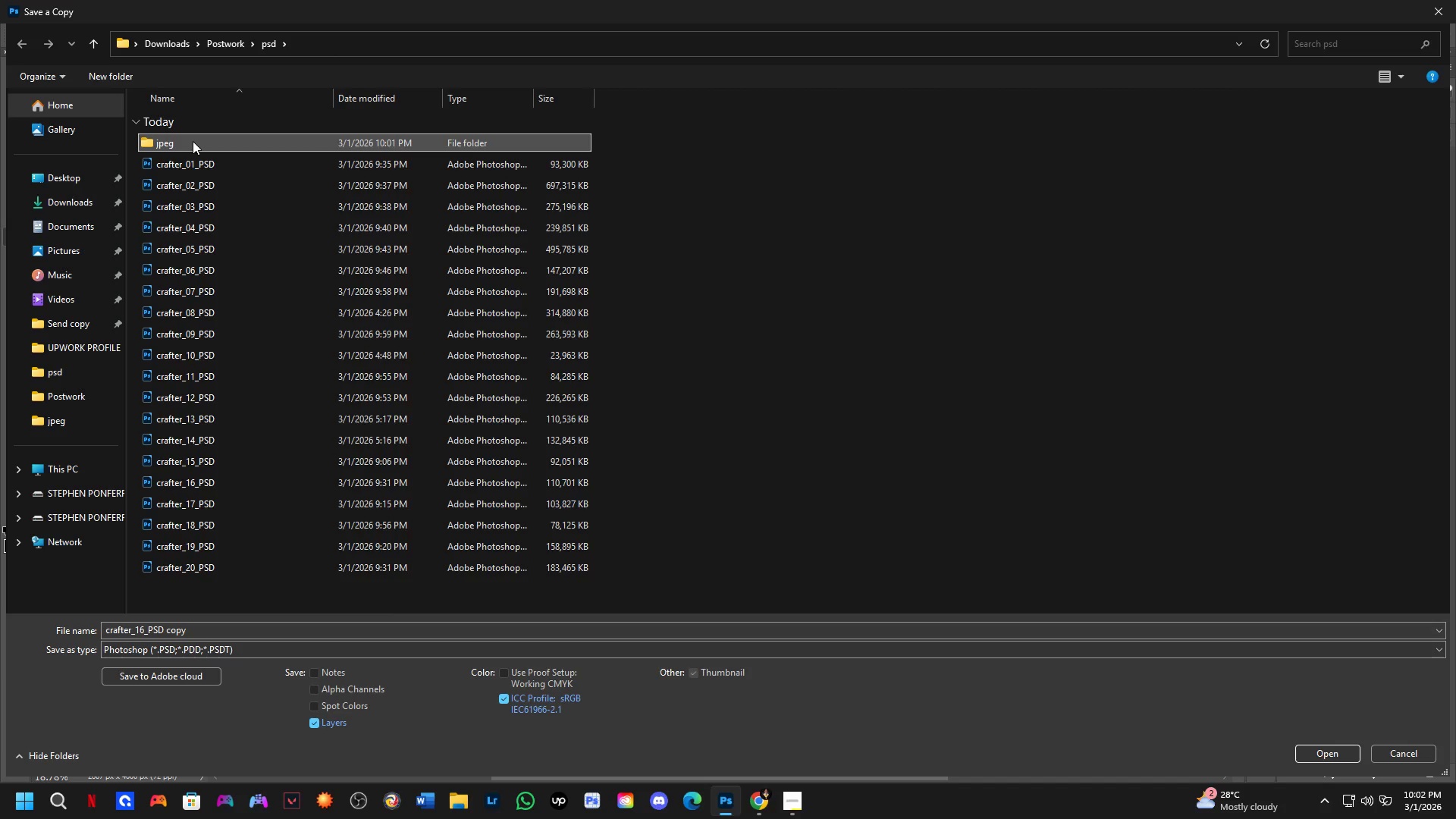 
left_click([193, 141])
 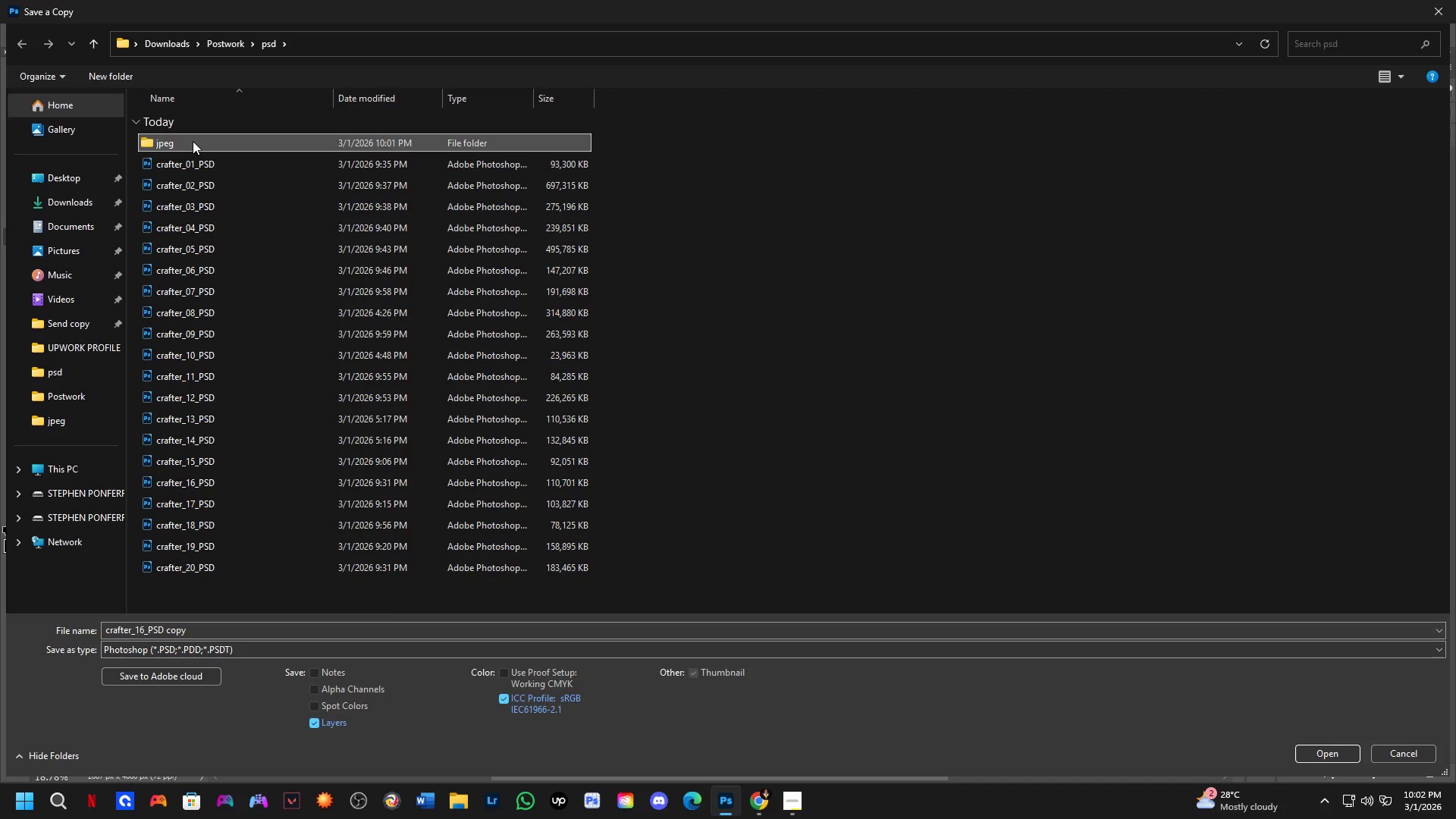 
double_click([193, 141])
 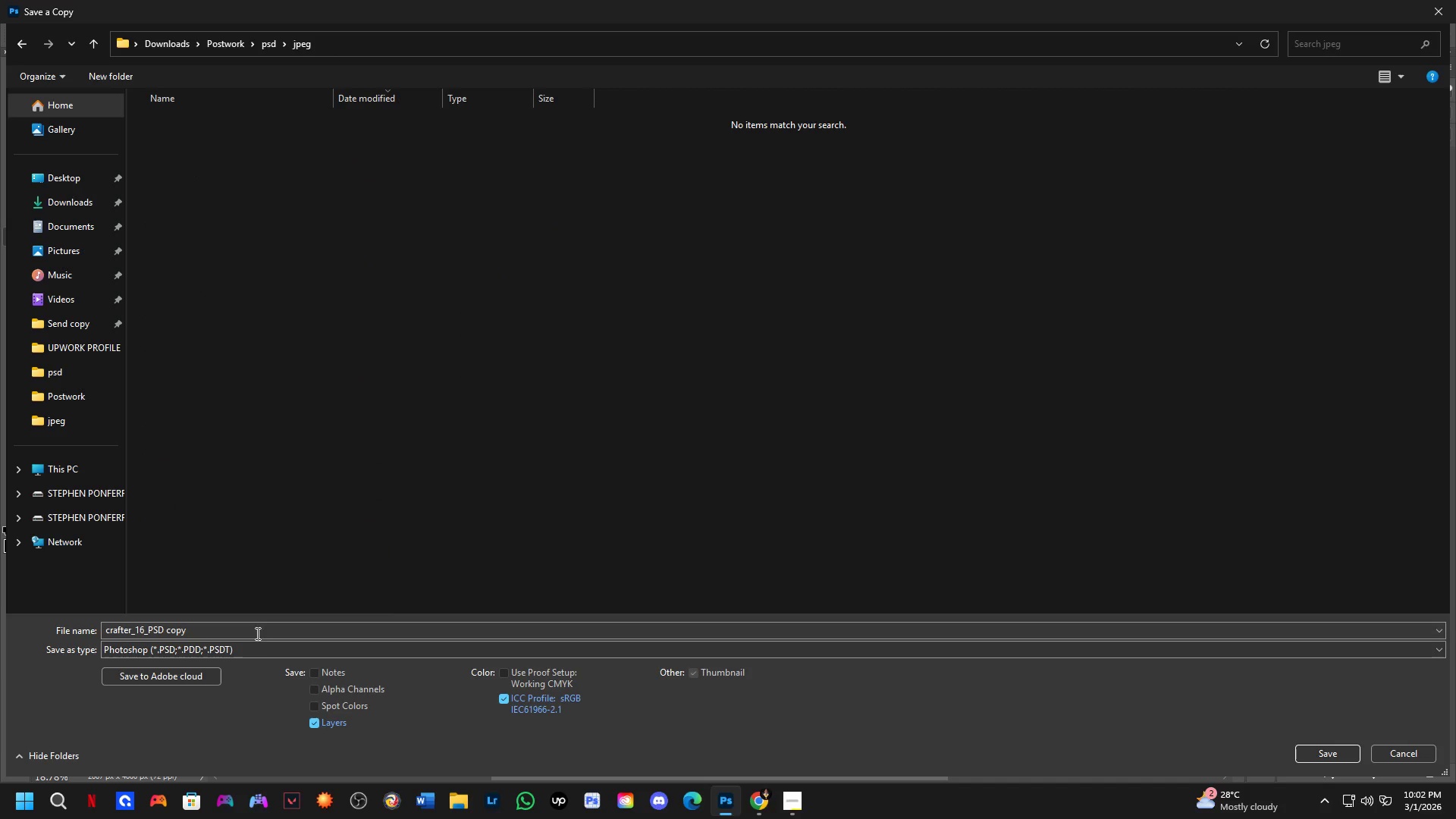 
left_click([249, 652])
 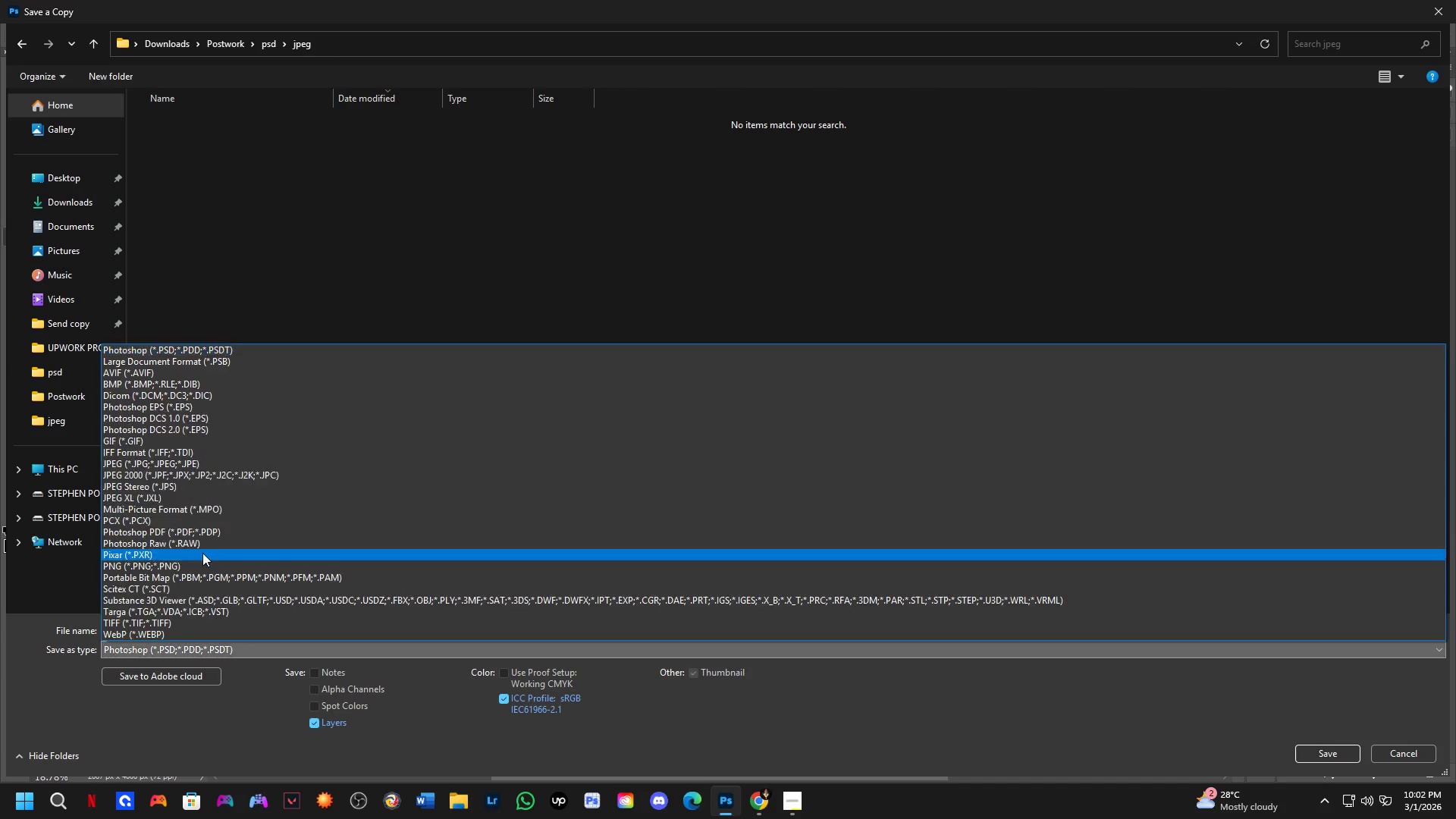 
left_click_drag(start_coordinate=[202, 552], to_coordinate=[210, 468])
 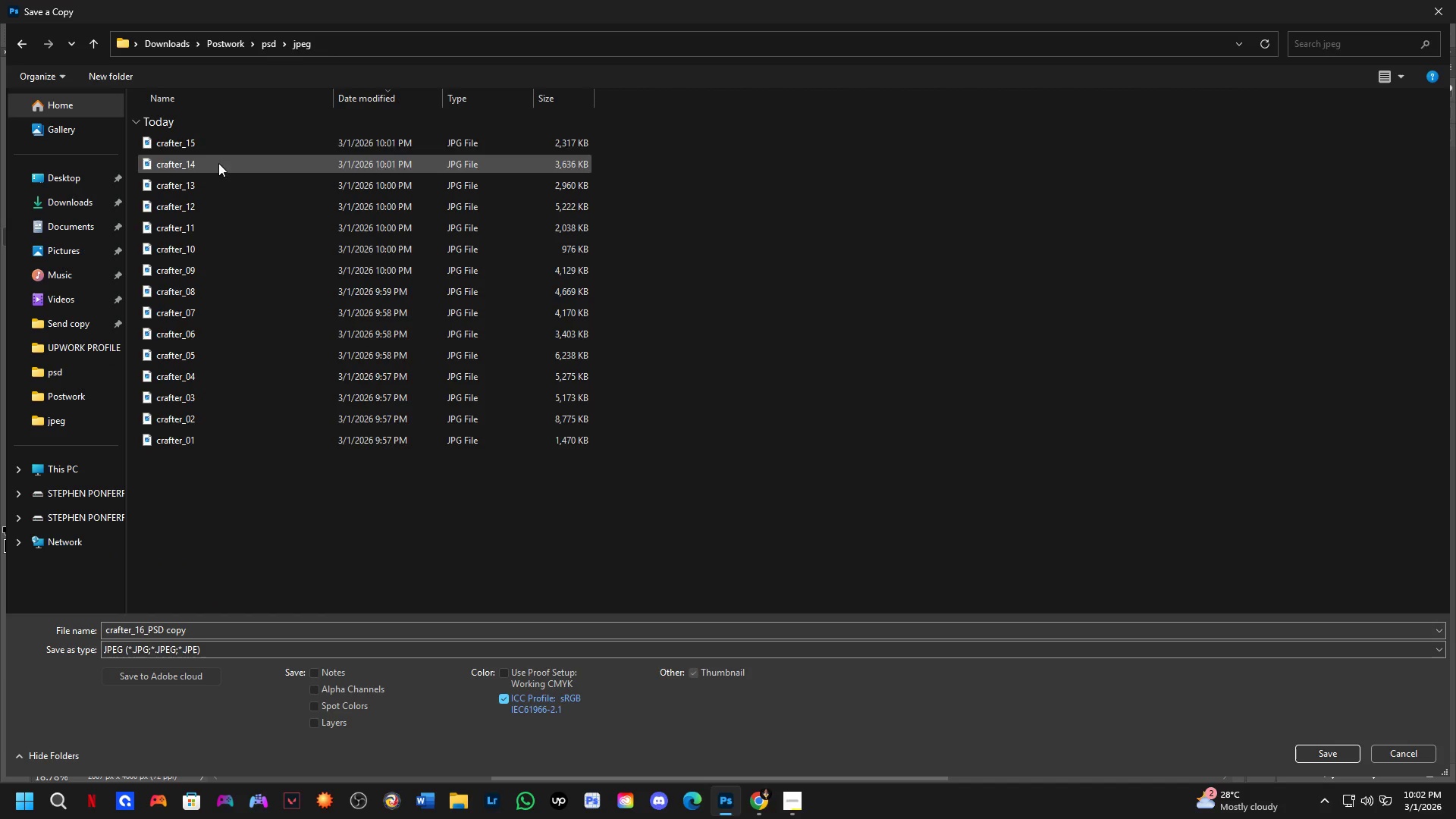 
left_click([218, 146])
 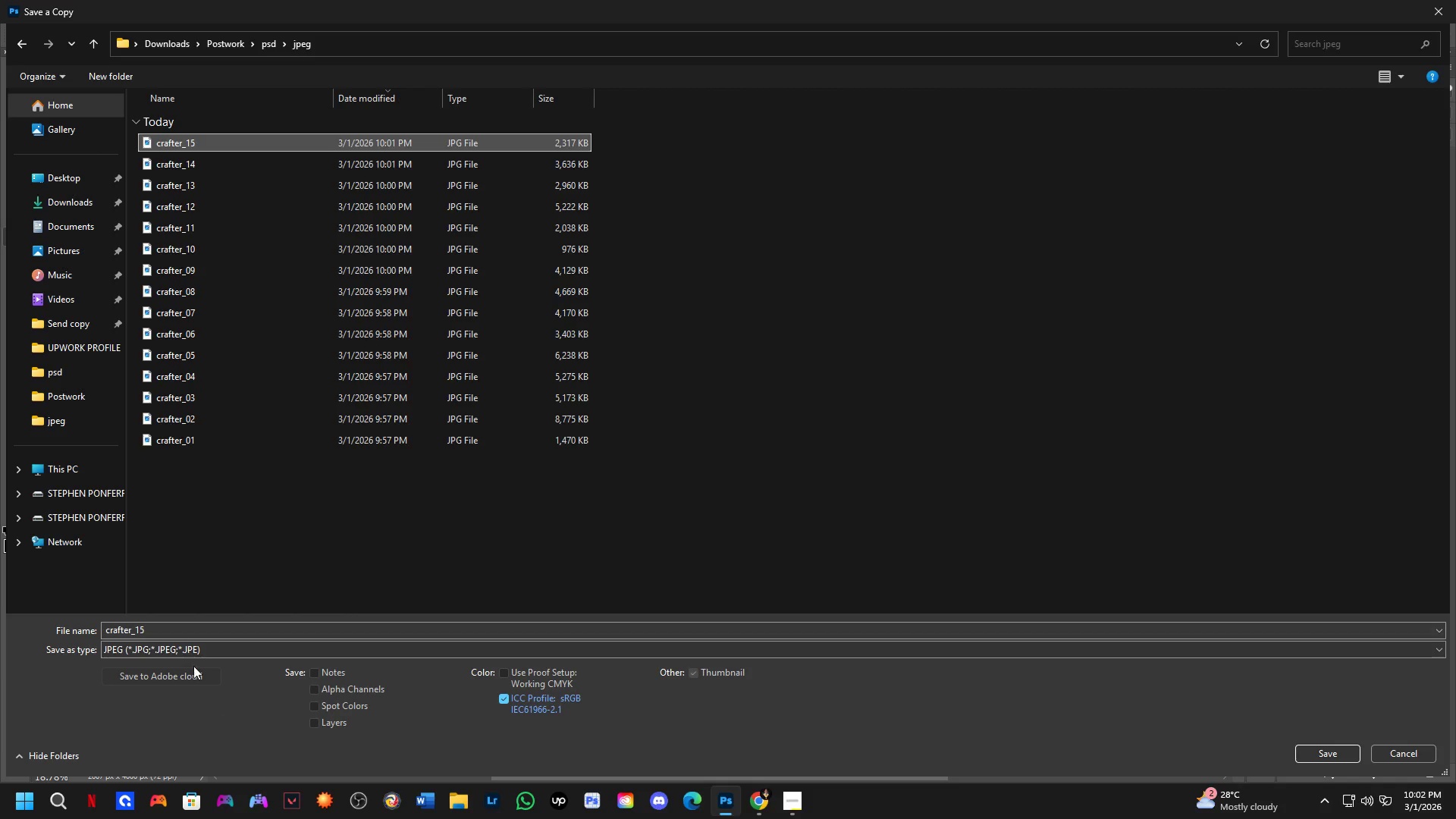 
left_click([185, 624])
 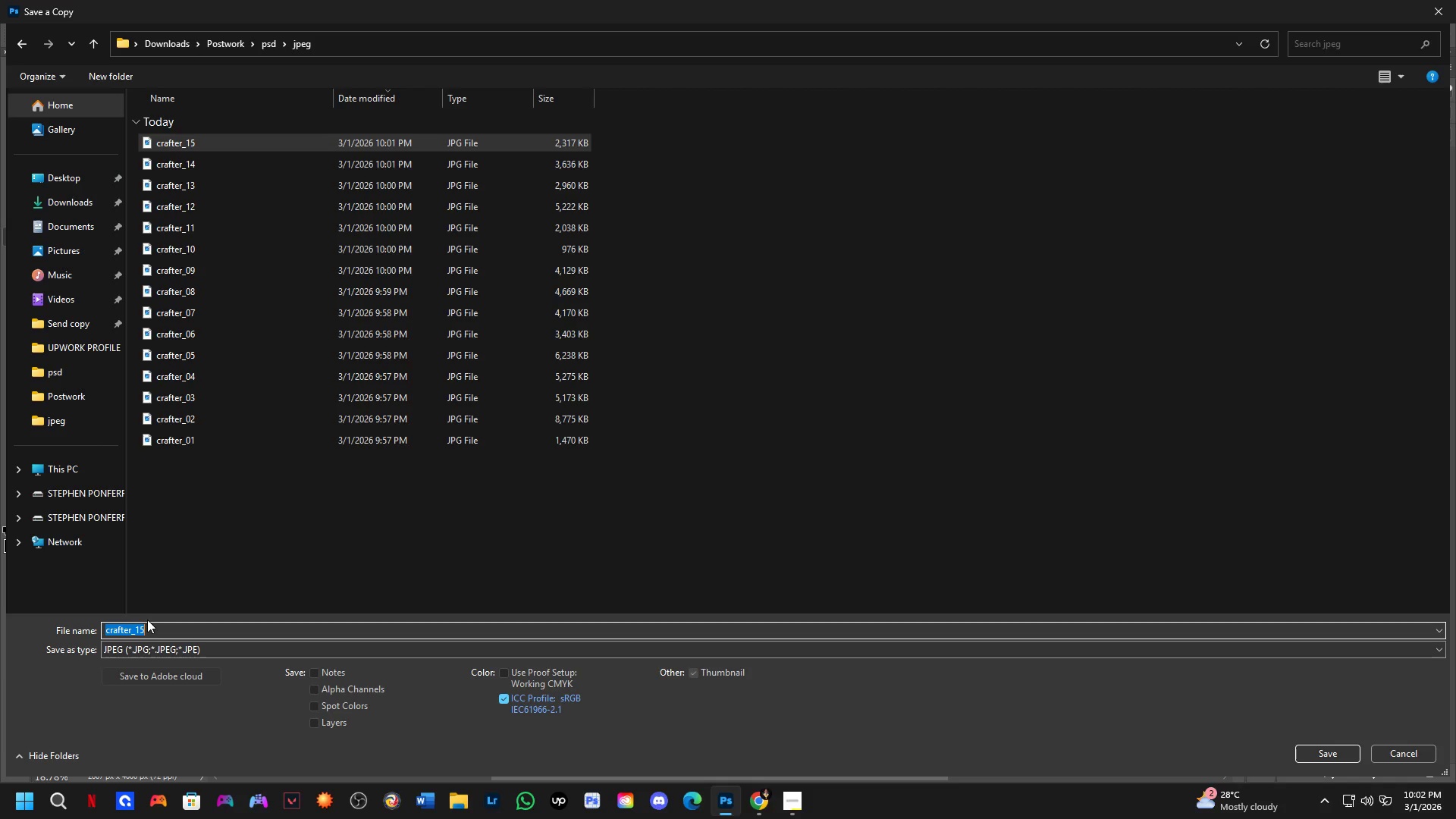 
key(ArrowRight)
 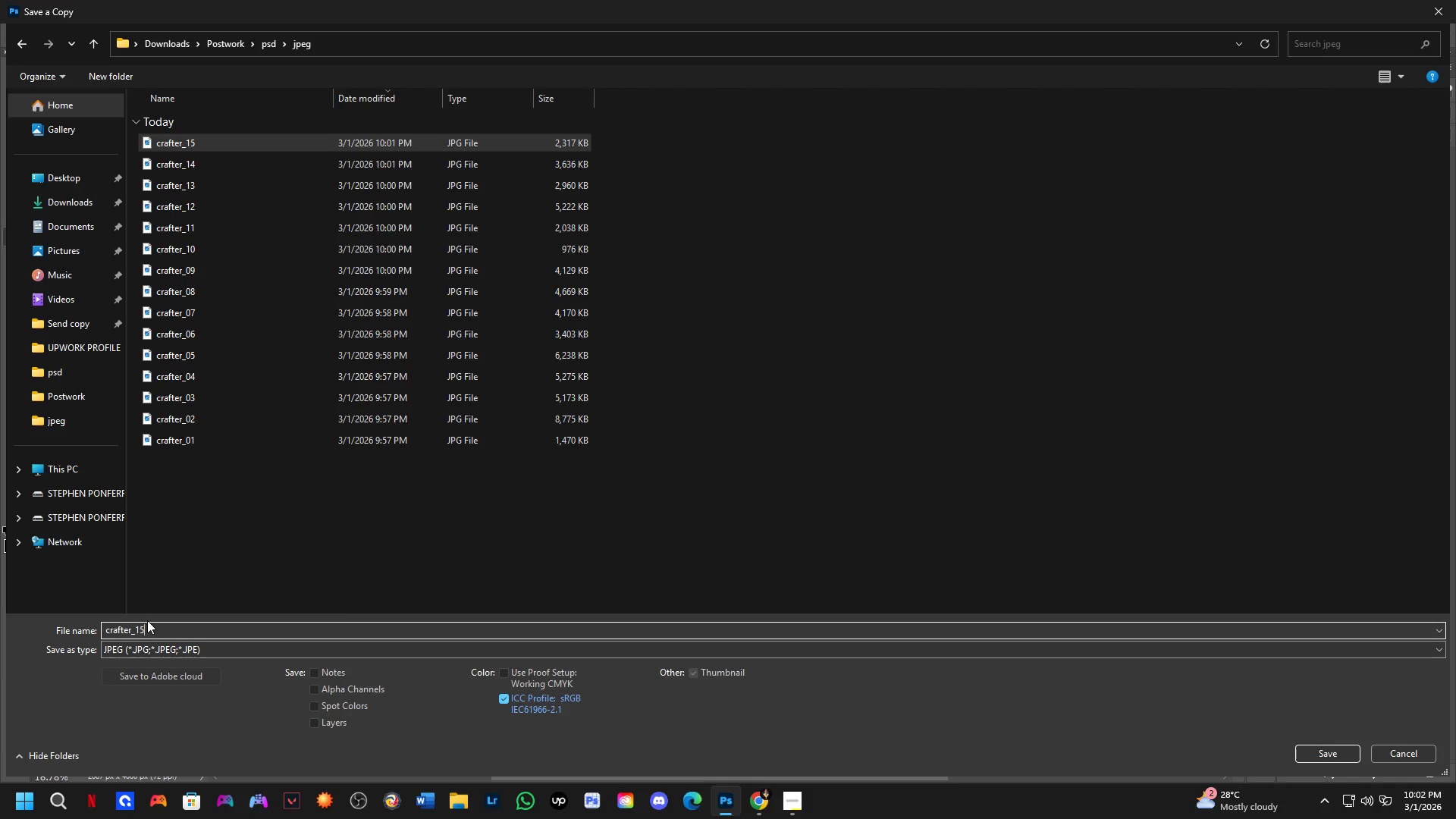 
key(Backspace)
 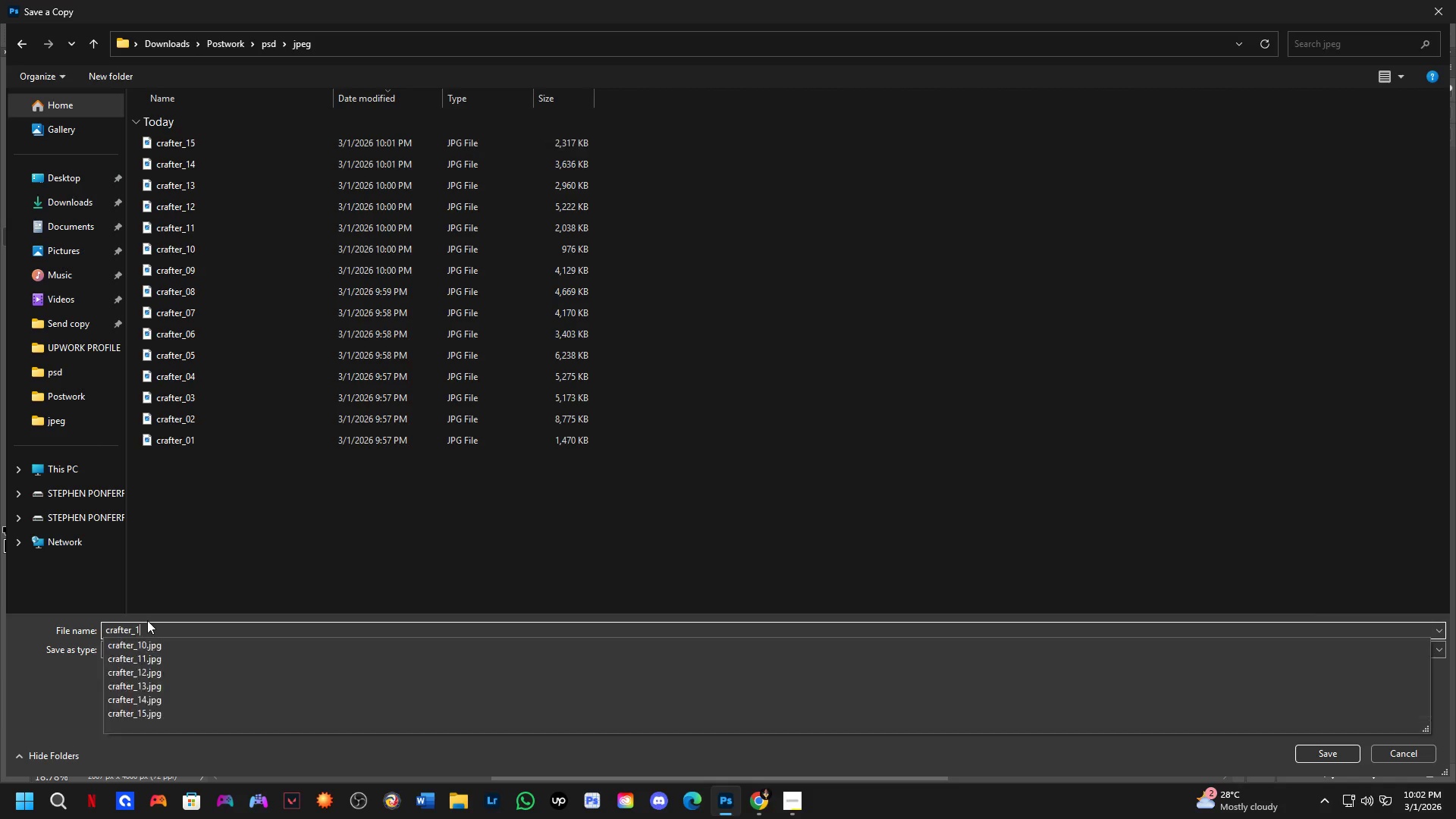 
key(Numpad6)
 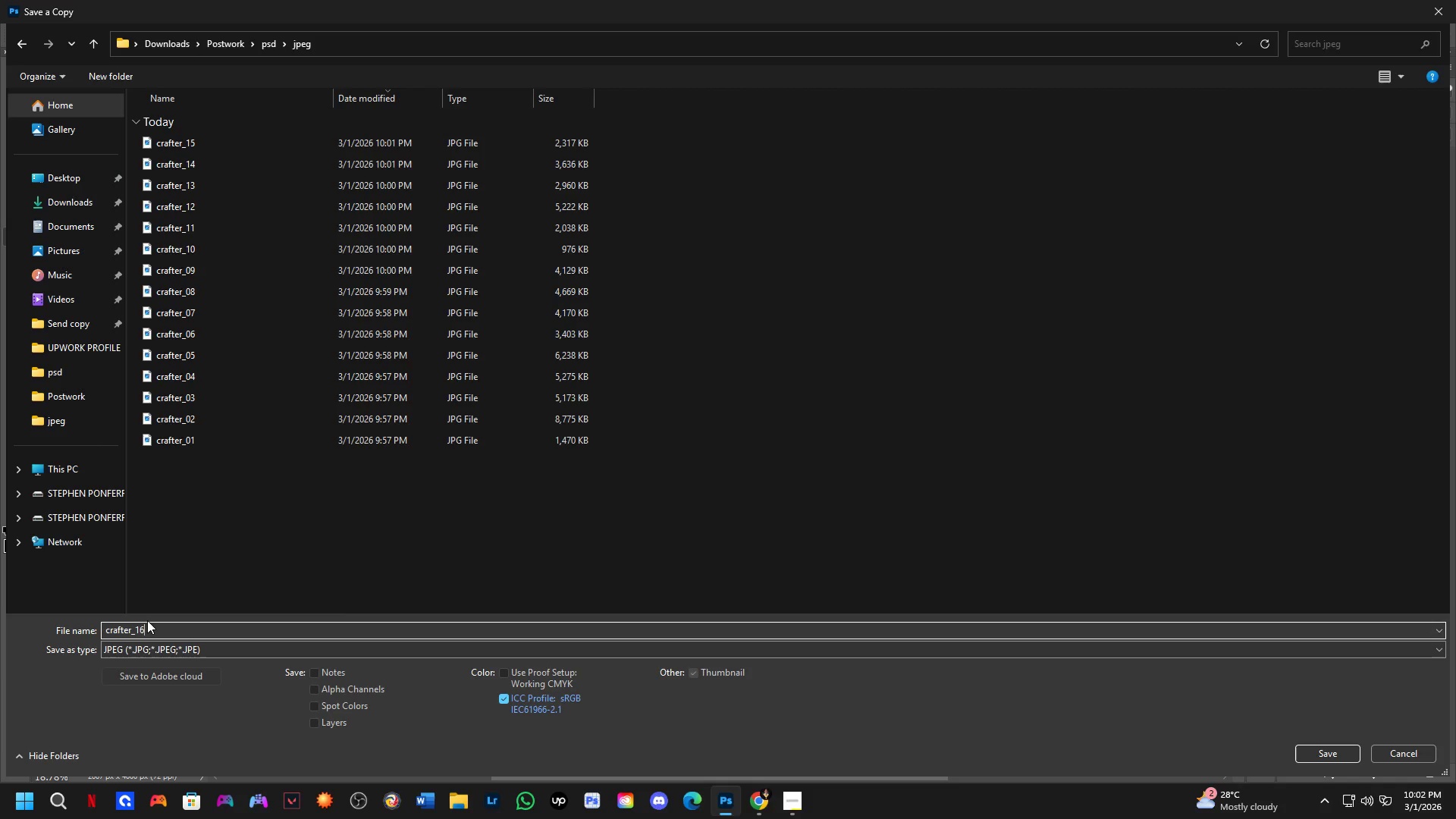 
key(NumpadEnter)
 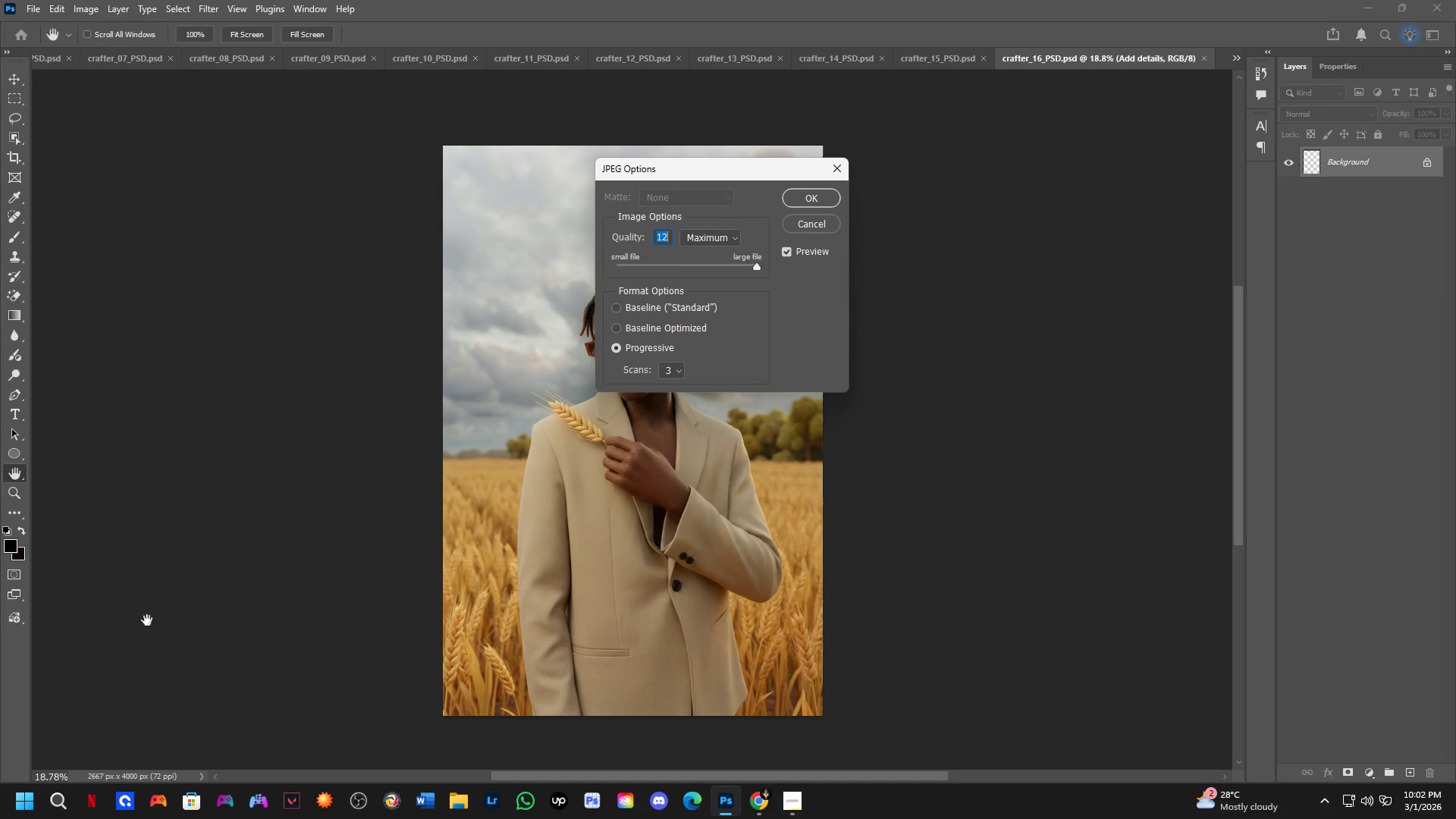 
key(NumpadEnter)
 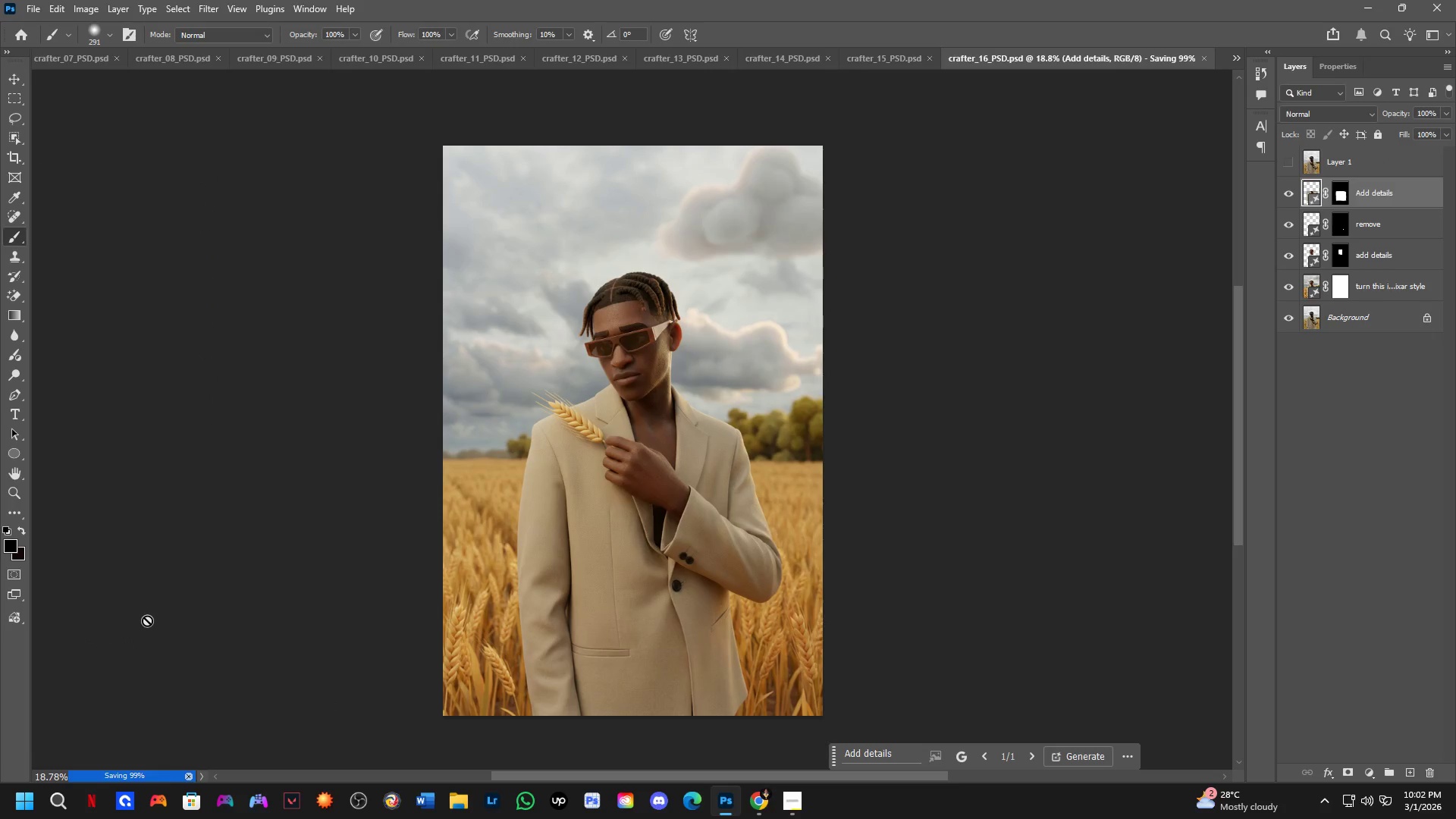 
key(Control+Tab)
 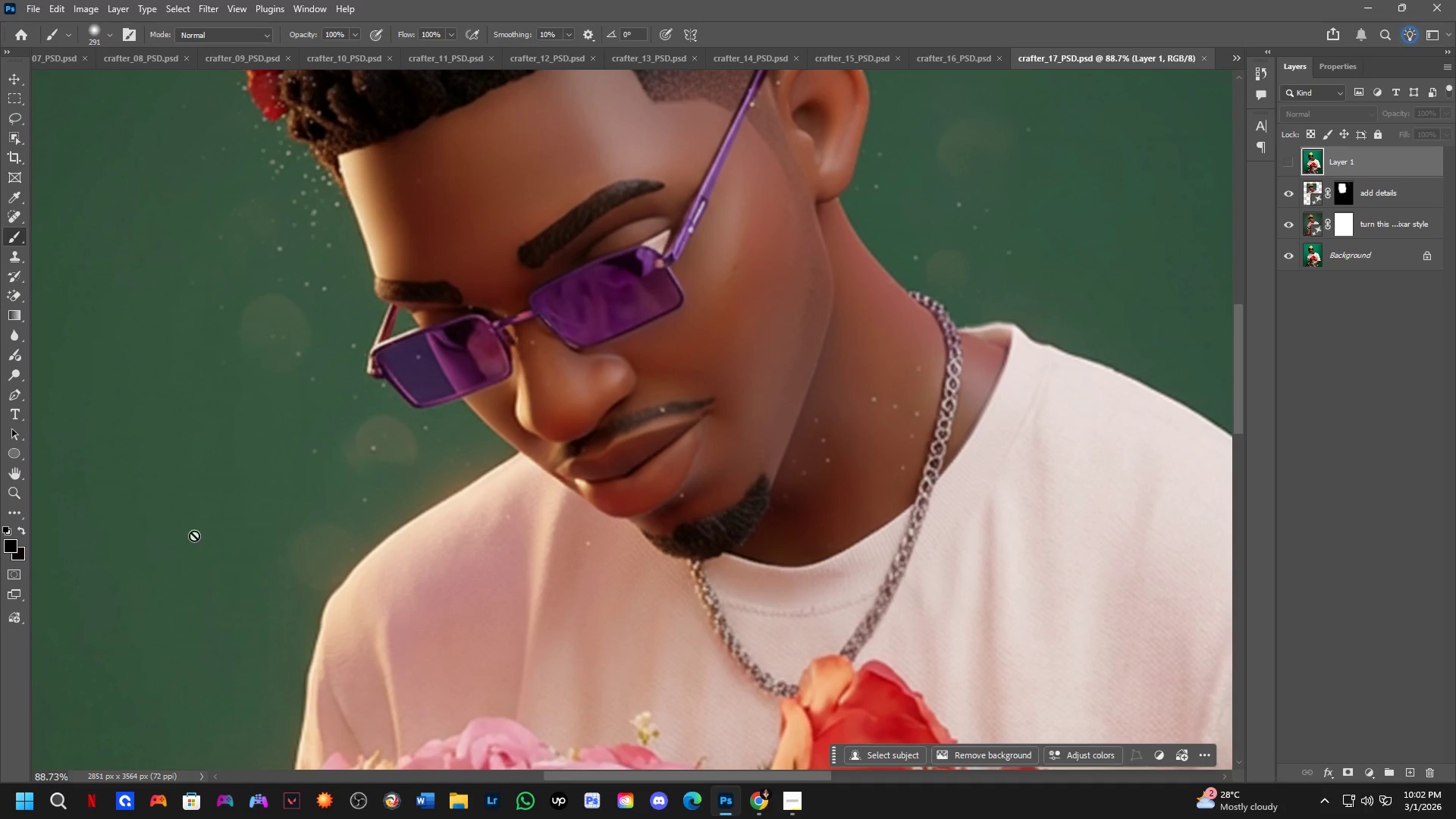 
hold_key(key=Space, duration=0.56)
 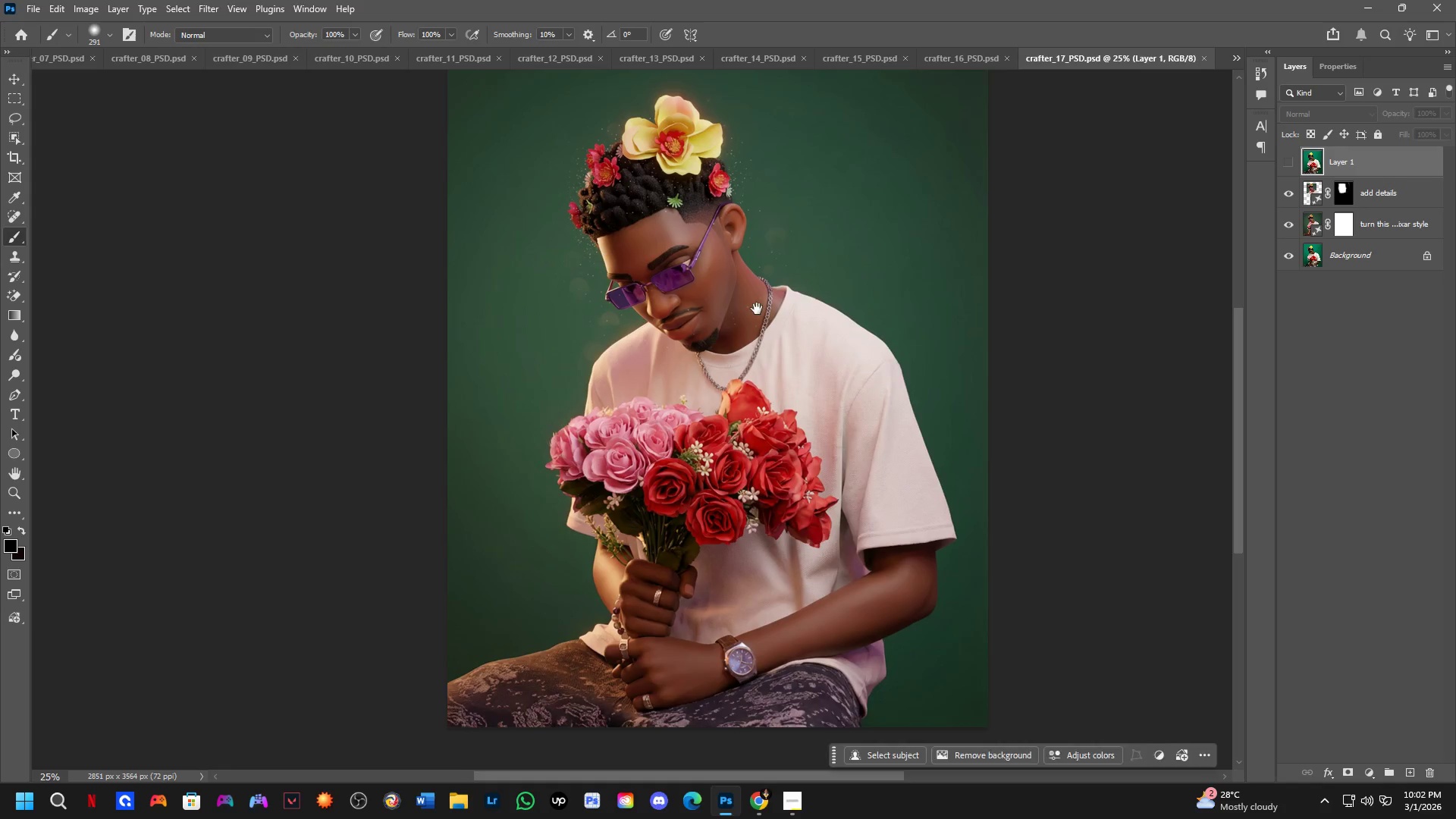 
scroll: coordinate [868, 299], scroll_direction: down, amount: 13.0
 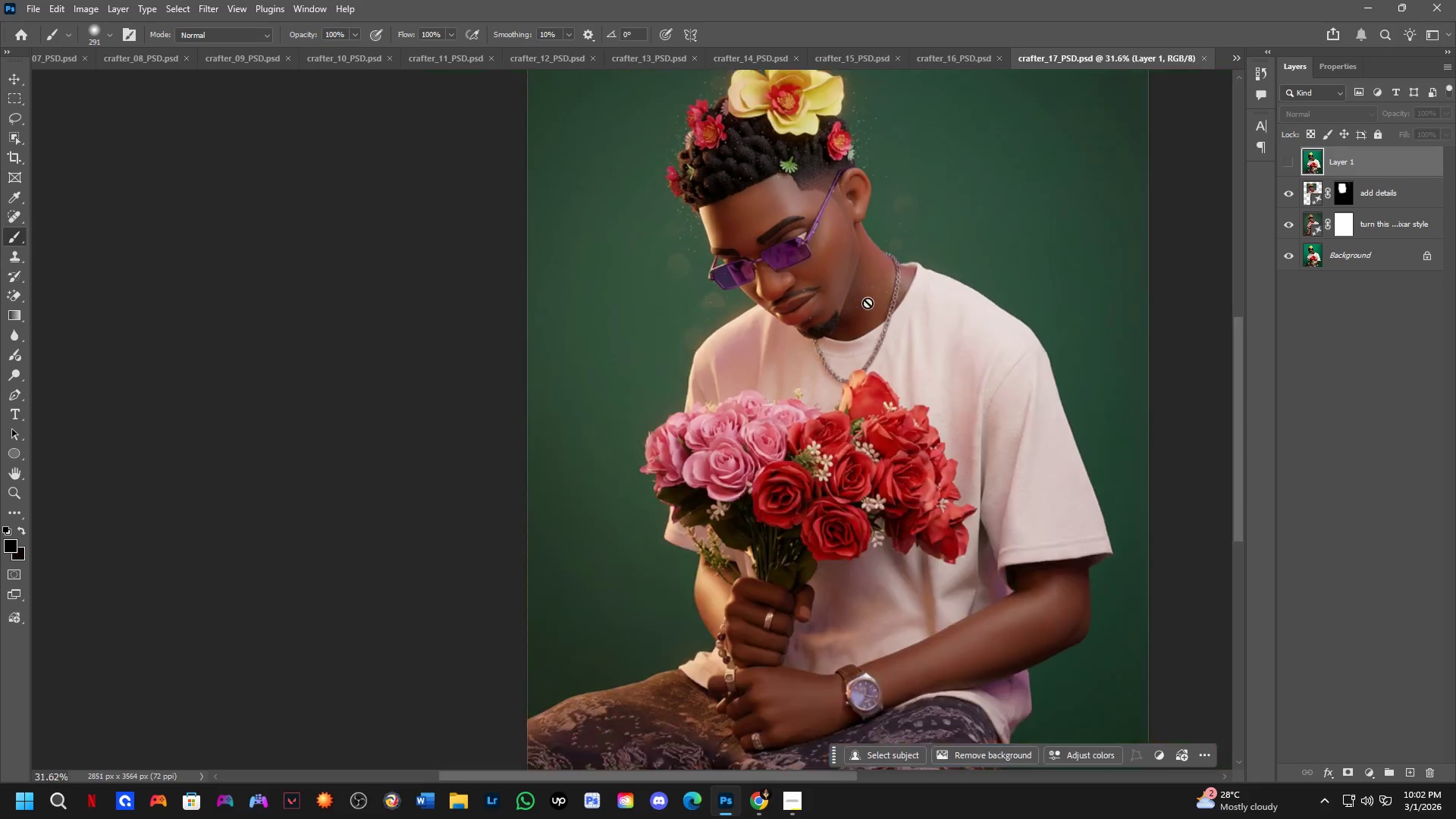 
left_click_drag(start_coordinate=[919, 348], to_coordinate=[795, 366])
 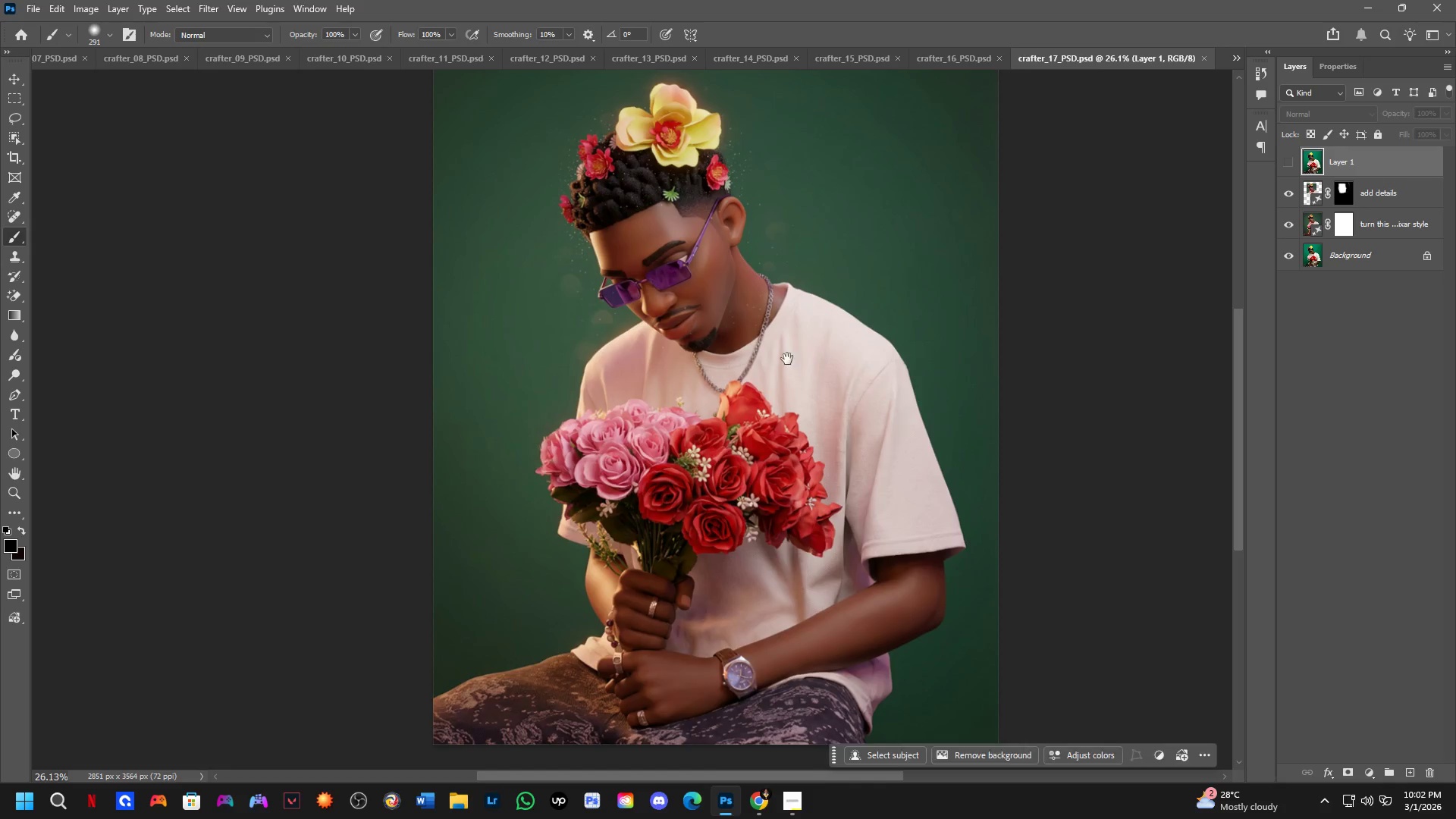 
key(Shift+ShiftLeft)
 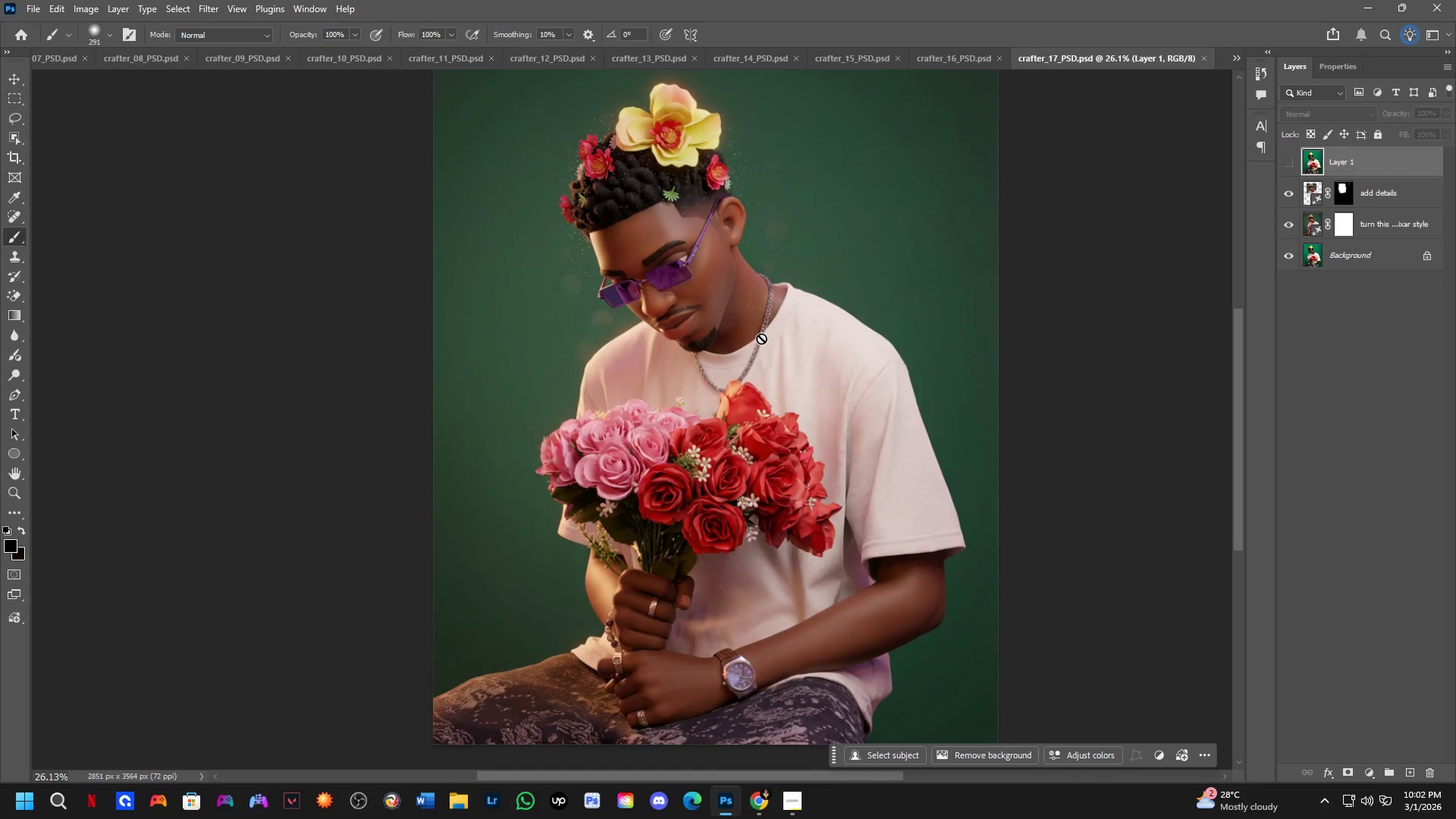 
scroll: coordinate [761, 338], scroll_direction: down, amount: 1.0
 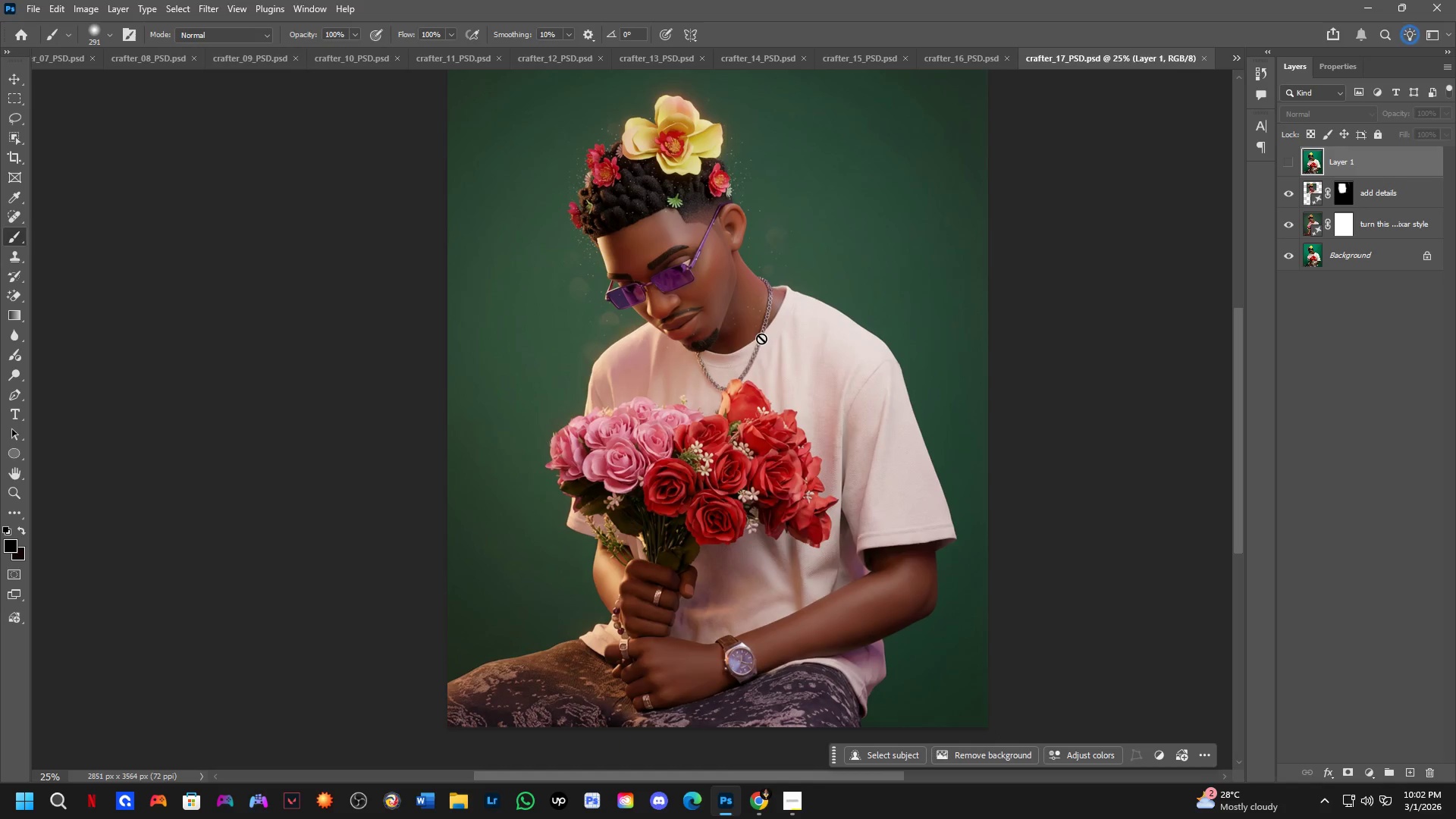 
hold_key(key=Space, duration=0.47)
 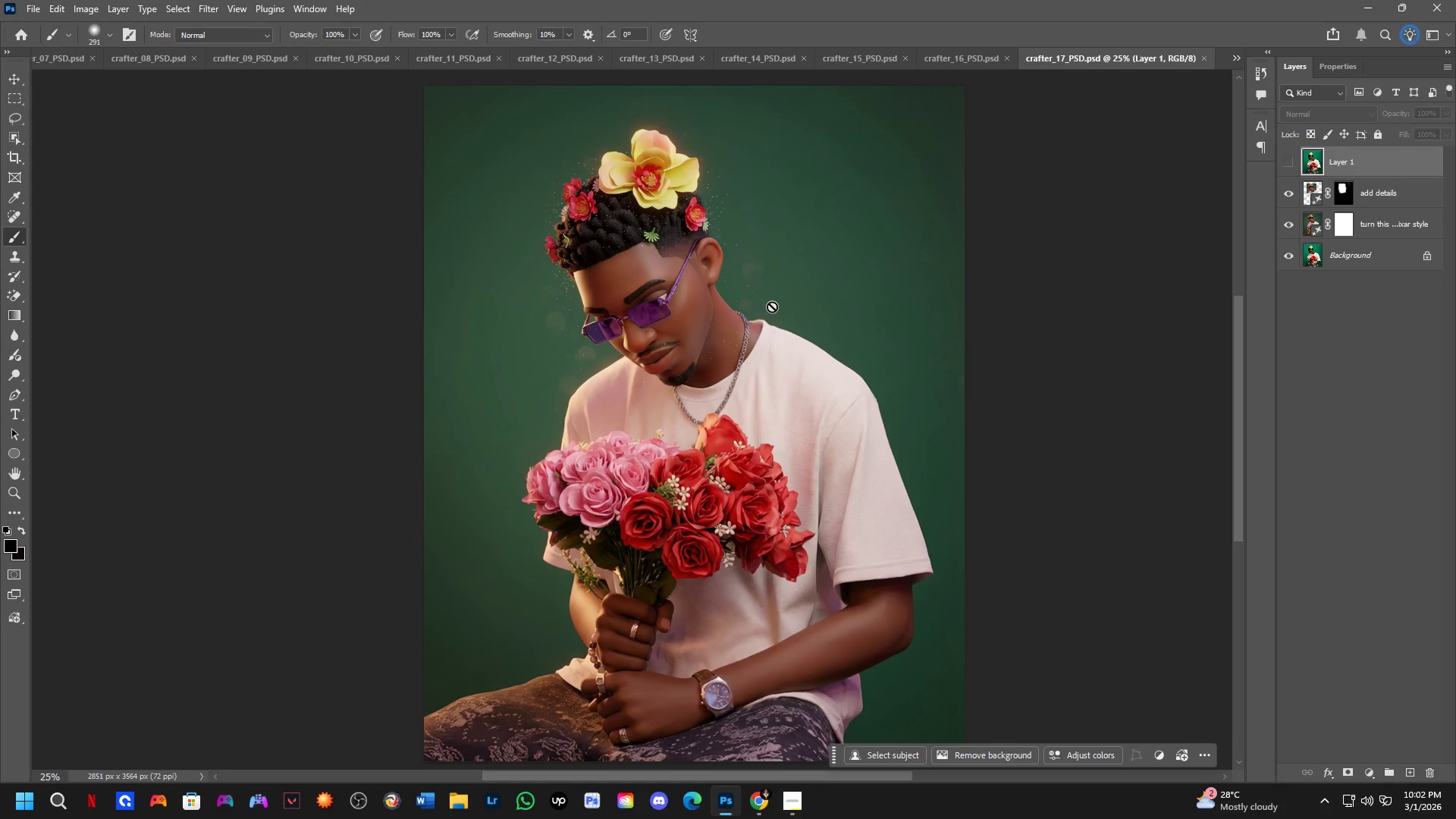 
left_click_drag(start_coordinate=[757, 309], to_coordinate=[733, 343])
 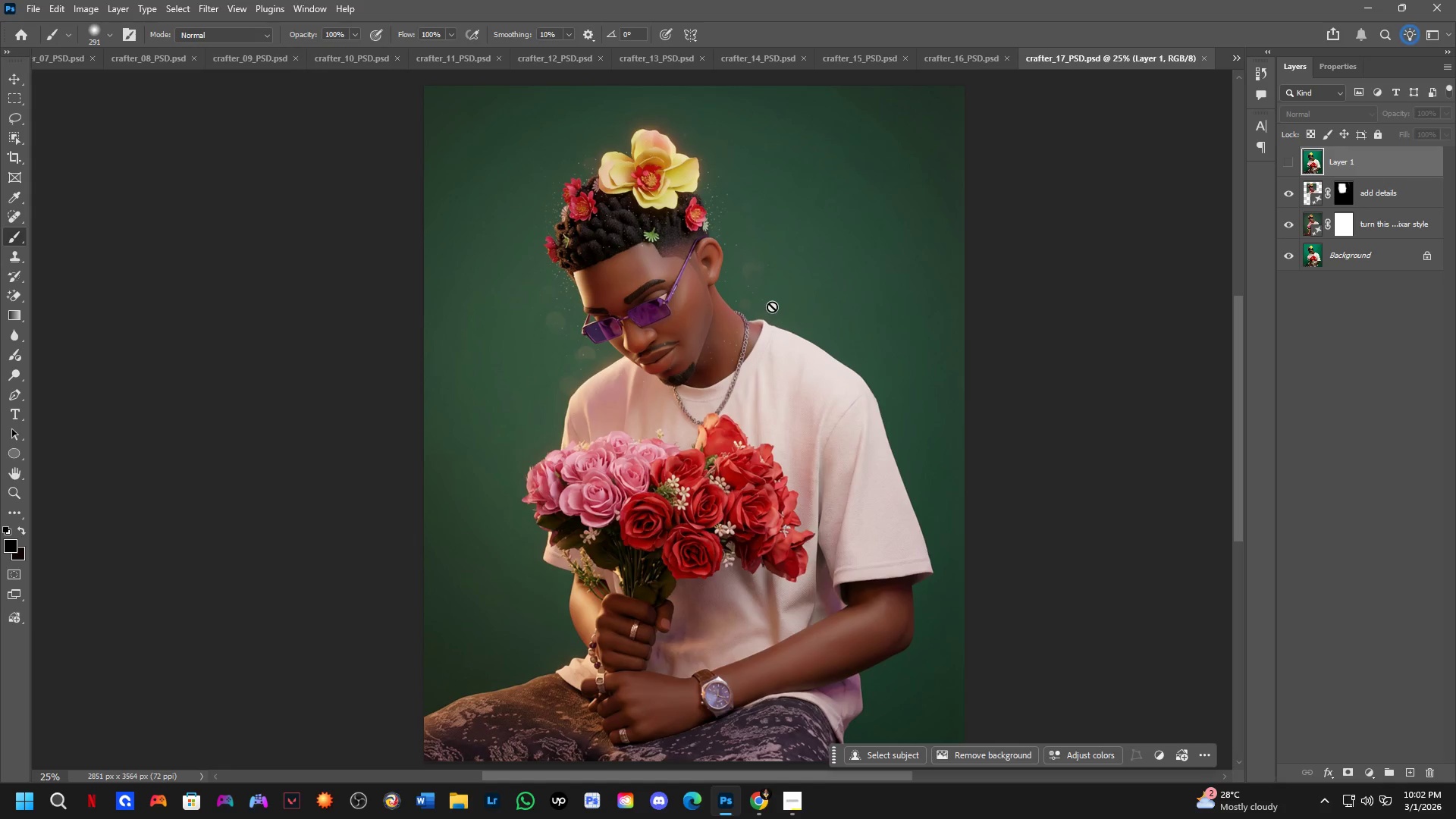 
key(Control+Shift+S)
 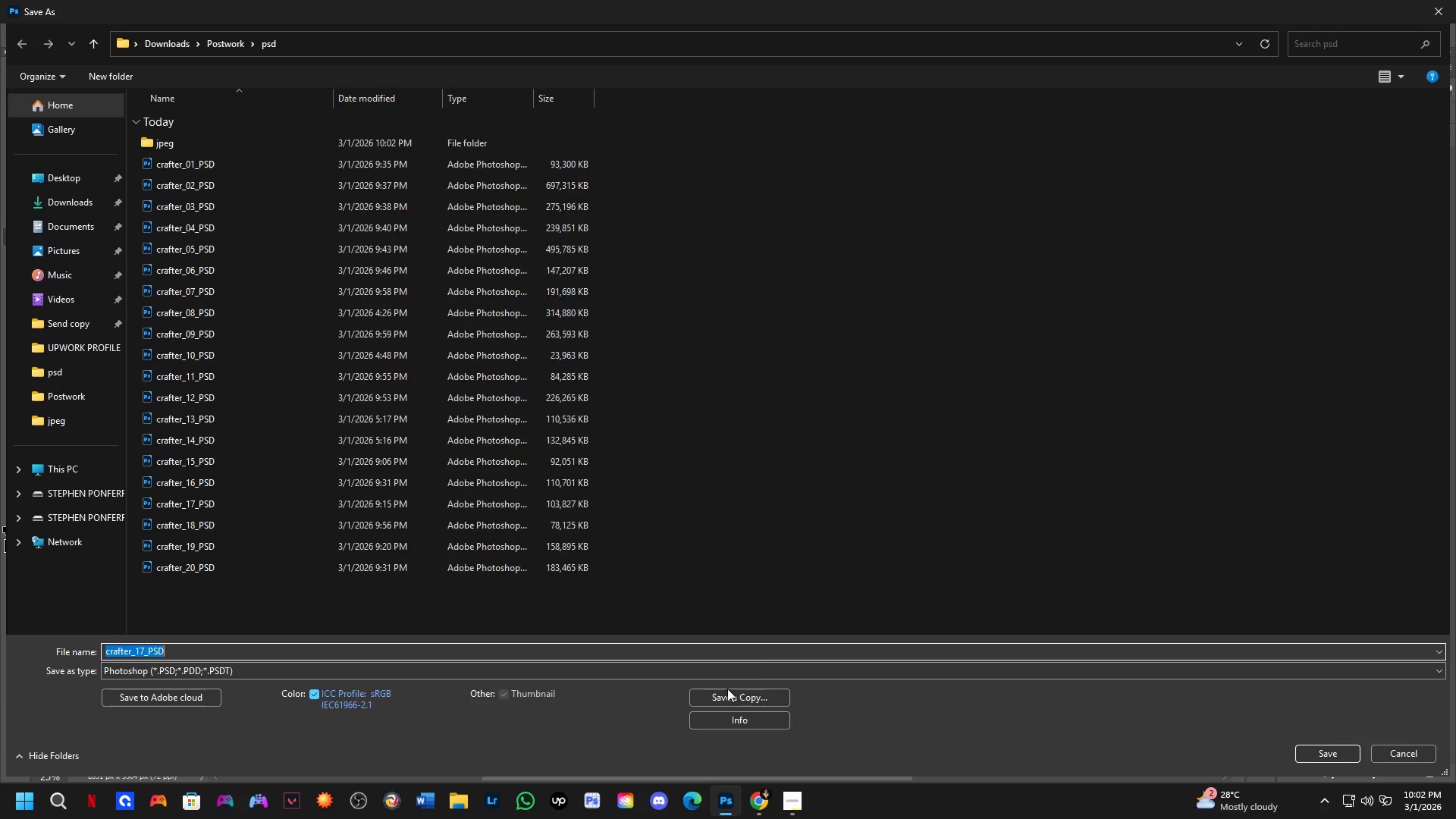 
left_click([724, 695])
 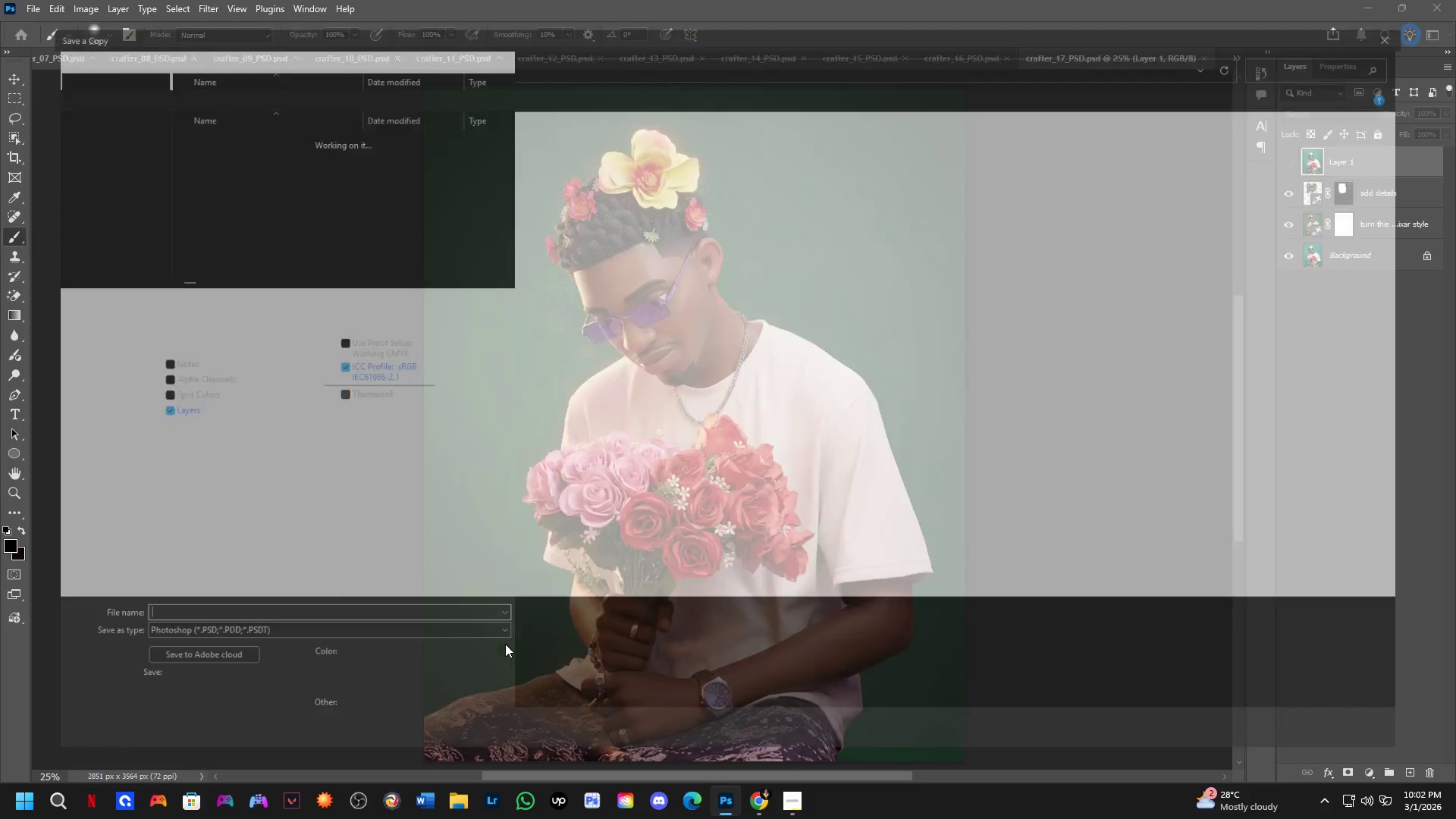 
left_click([505, 644])
 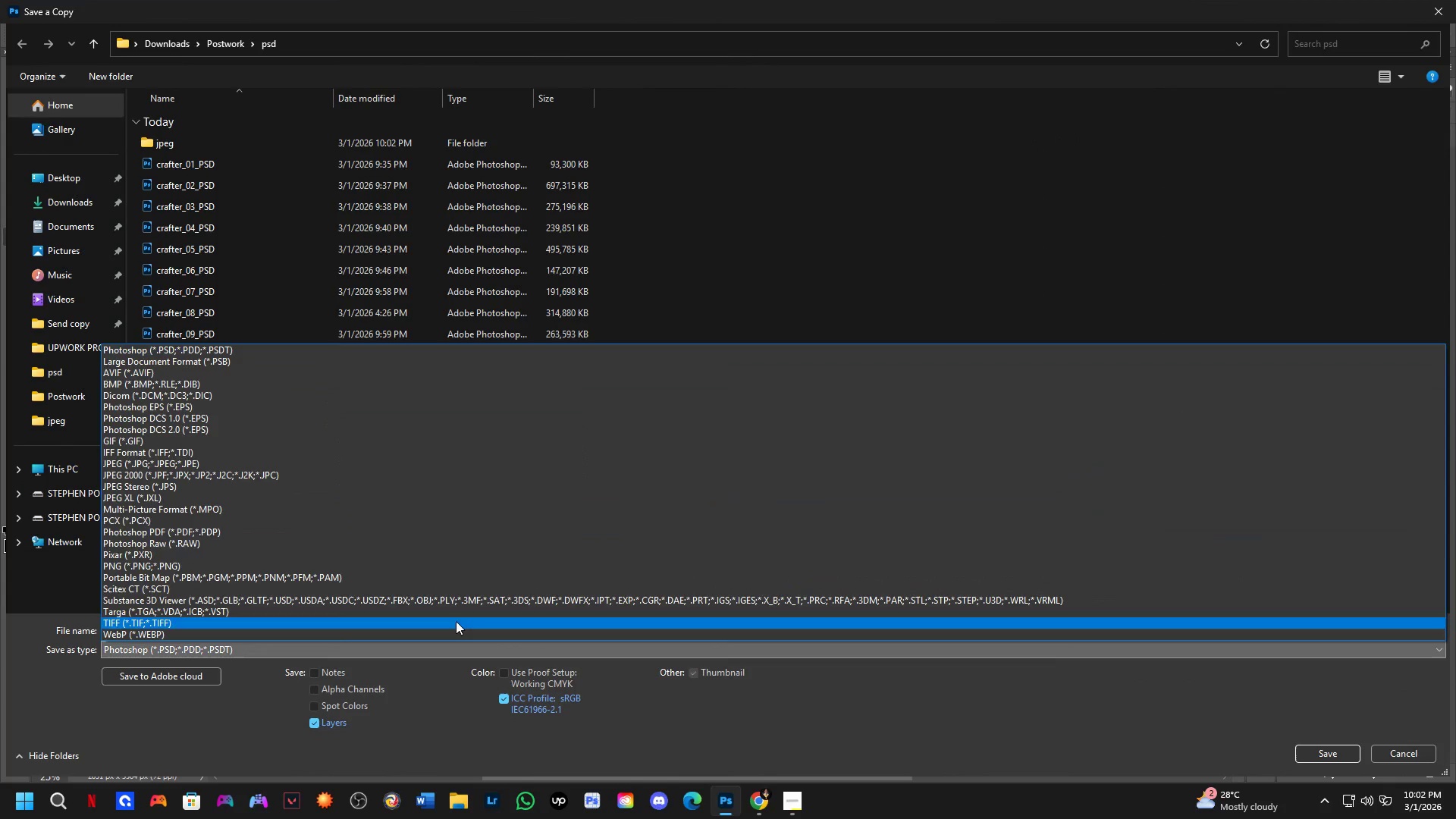 
left_click_drag(start_coordinate=[364, 535], to_coordinate=[403, 466])
 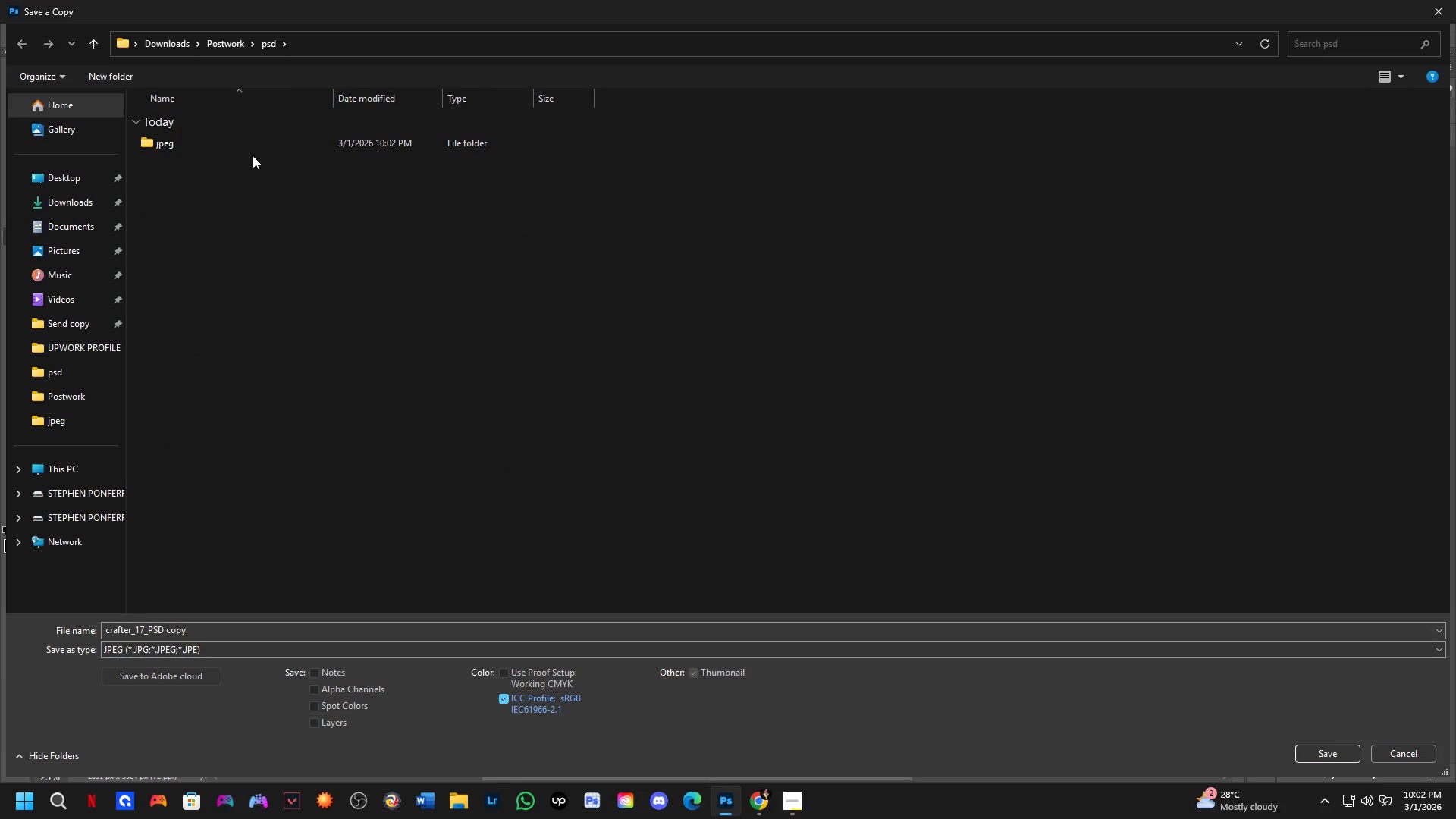 
double_click([250, 148])
 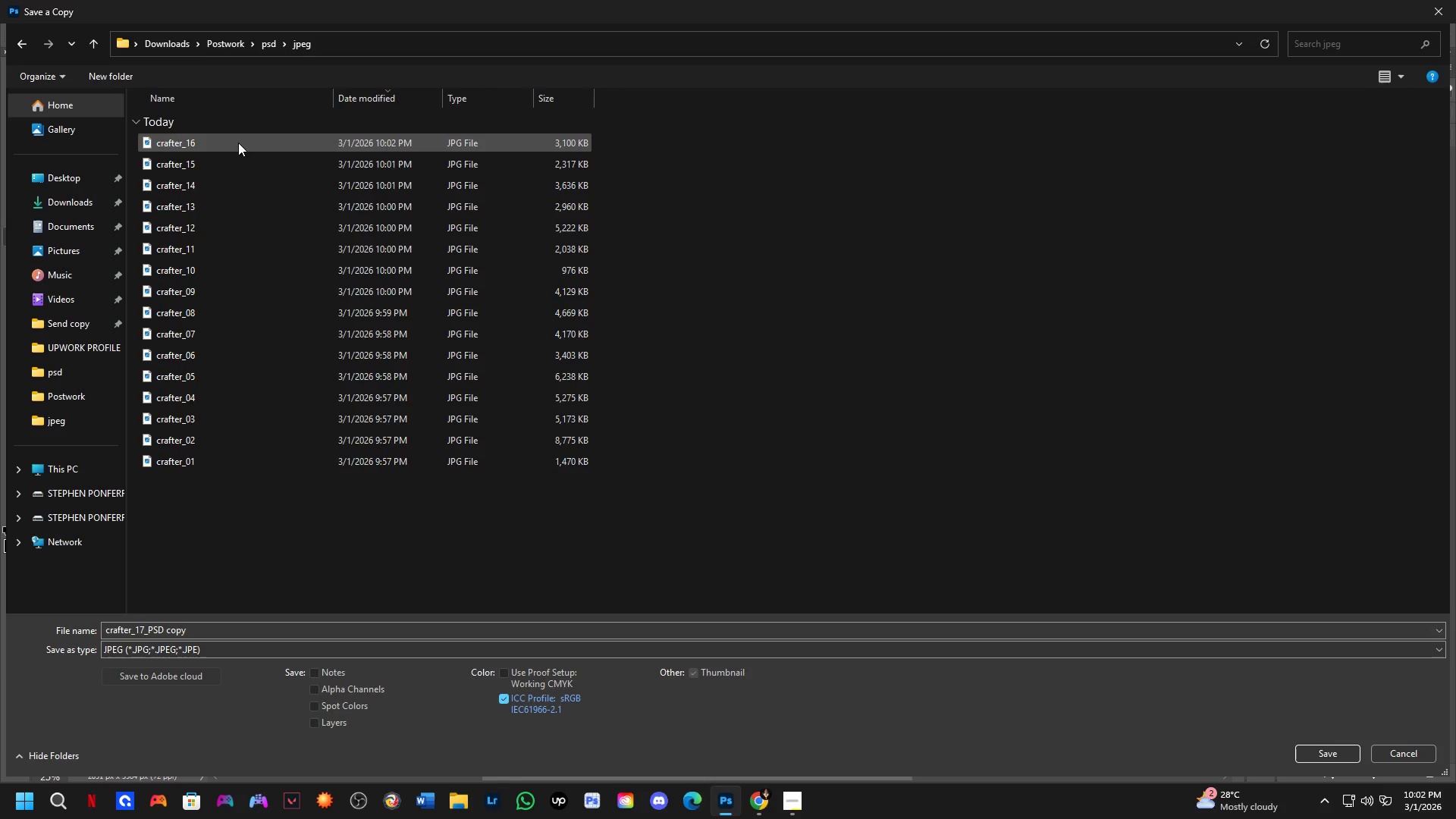 
left_click([237, 142])
 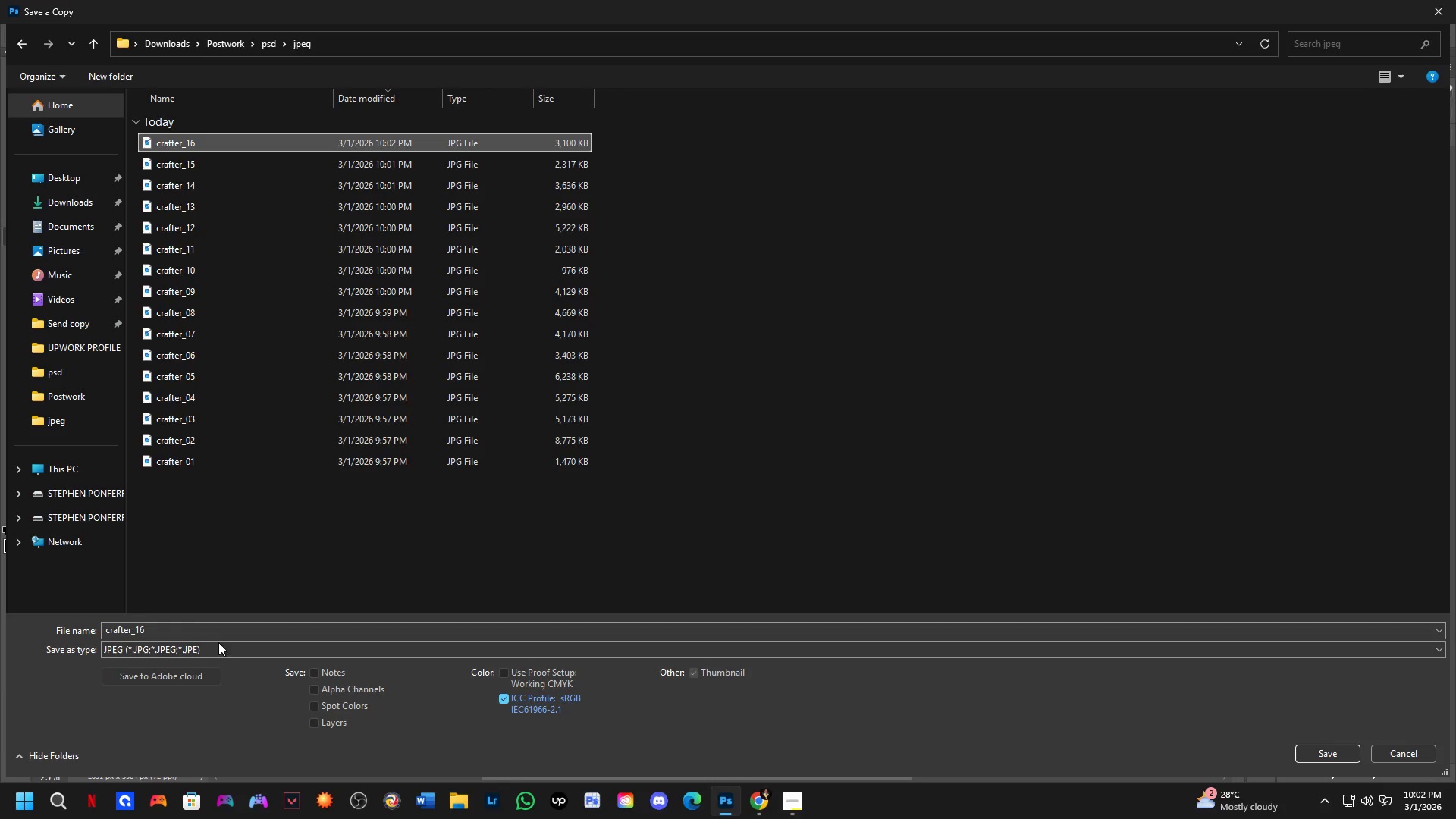 
left_click([205, 626])
 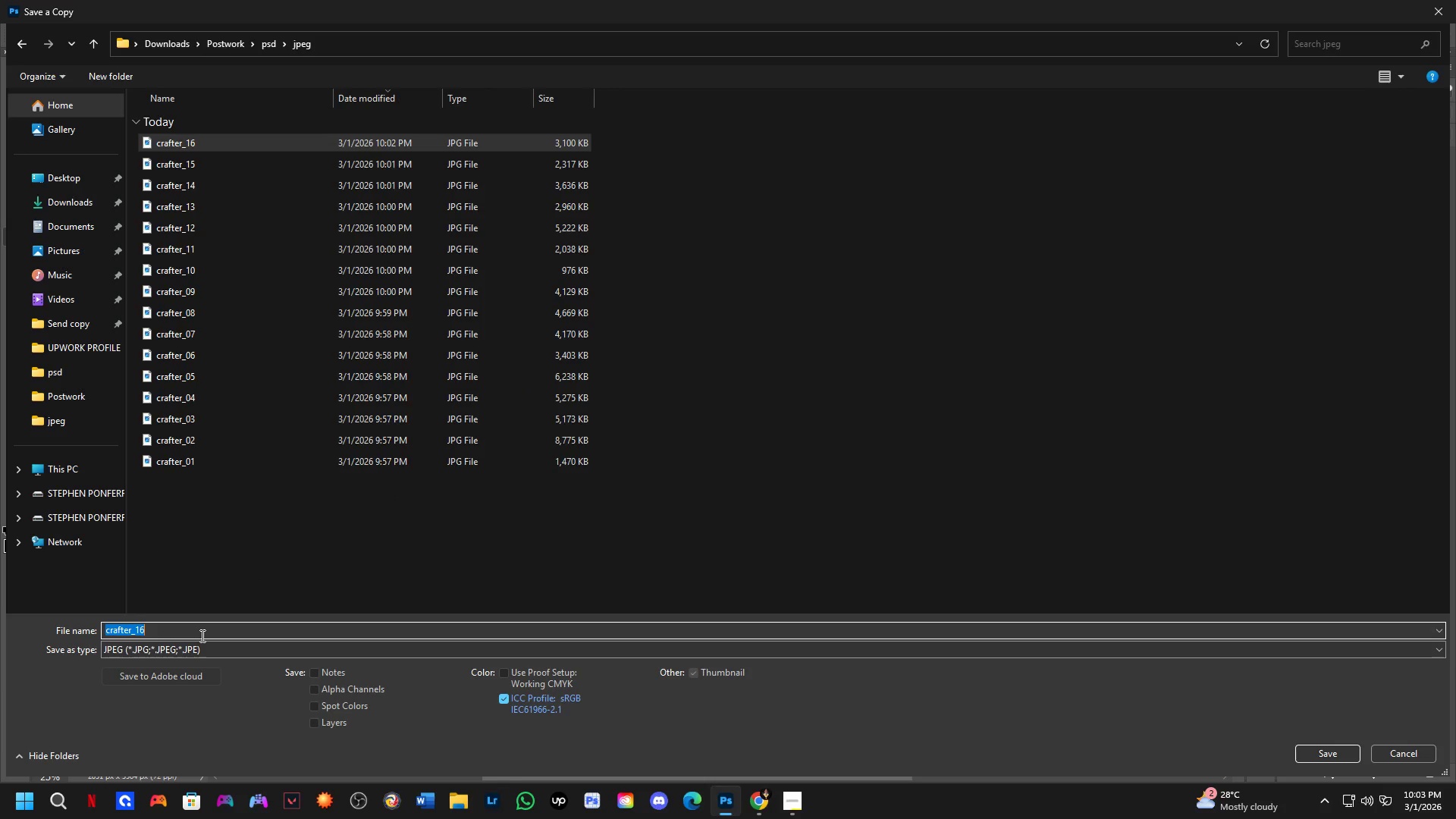 
key(ArrowRight)
 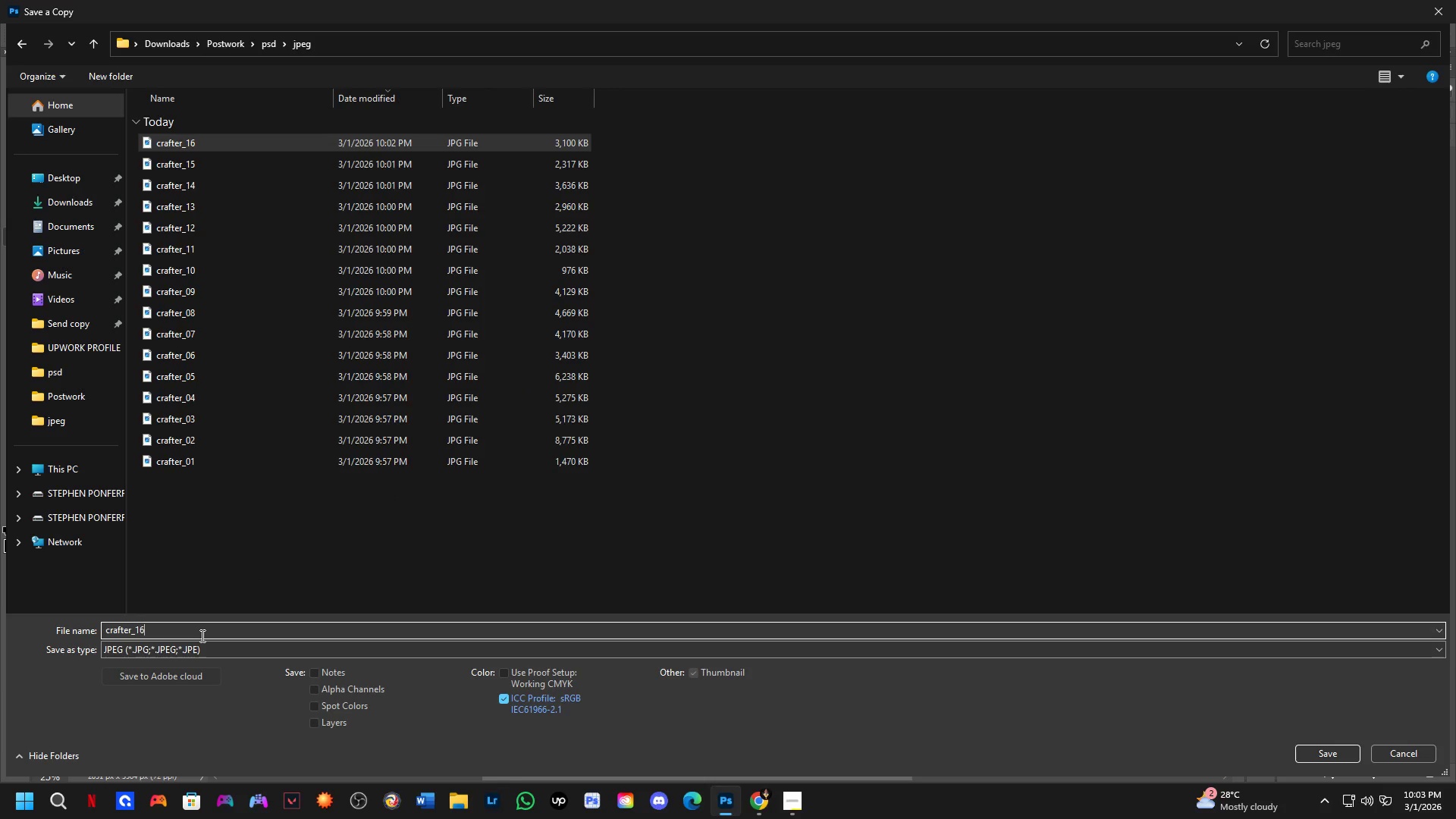 
key(Backspace)
 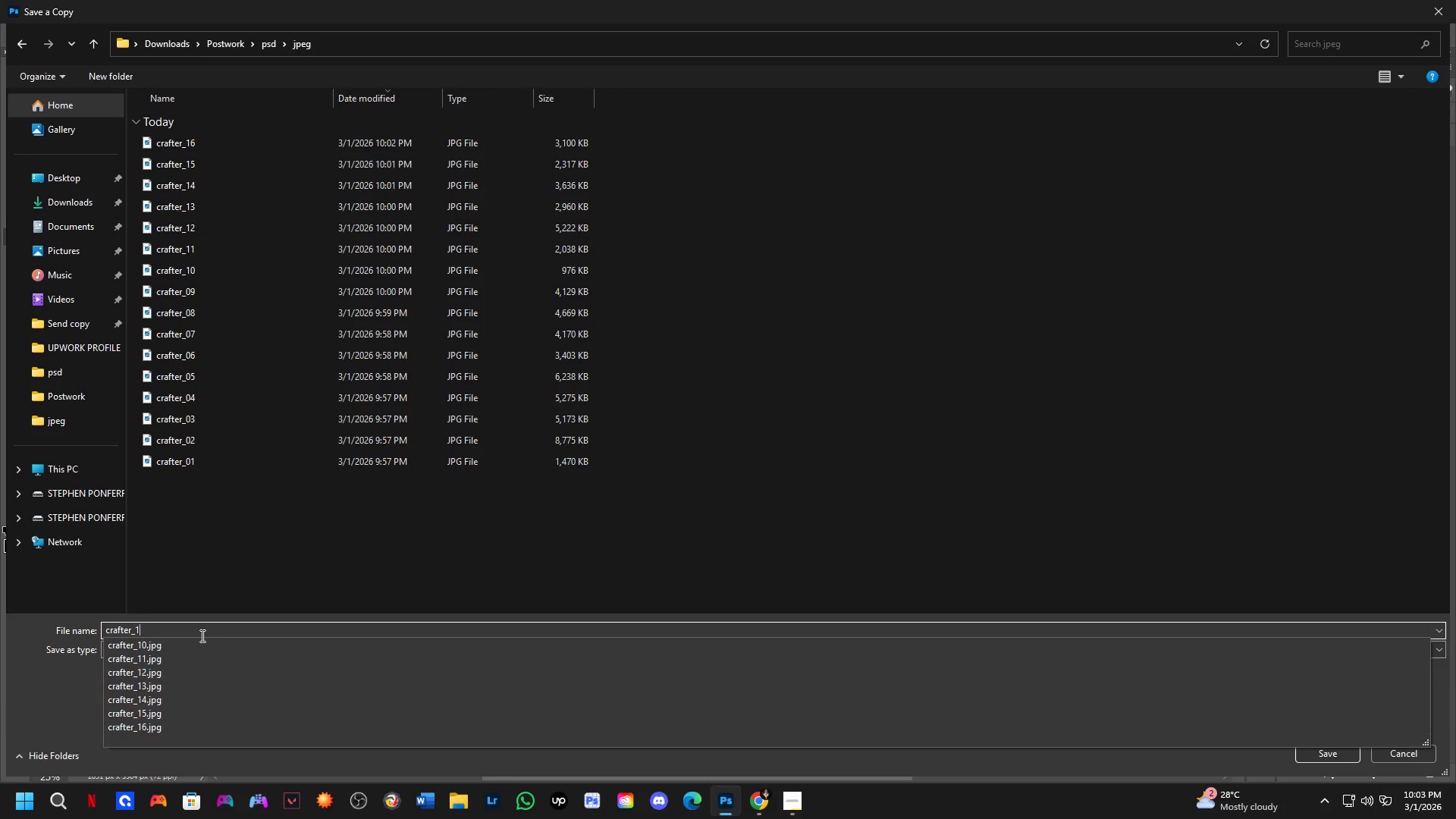 
key(Numpad7)
 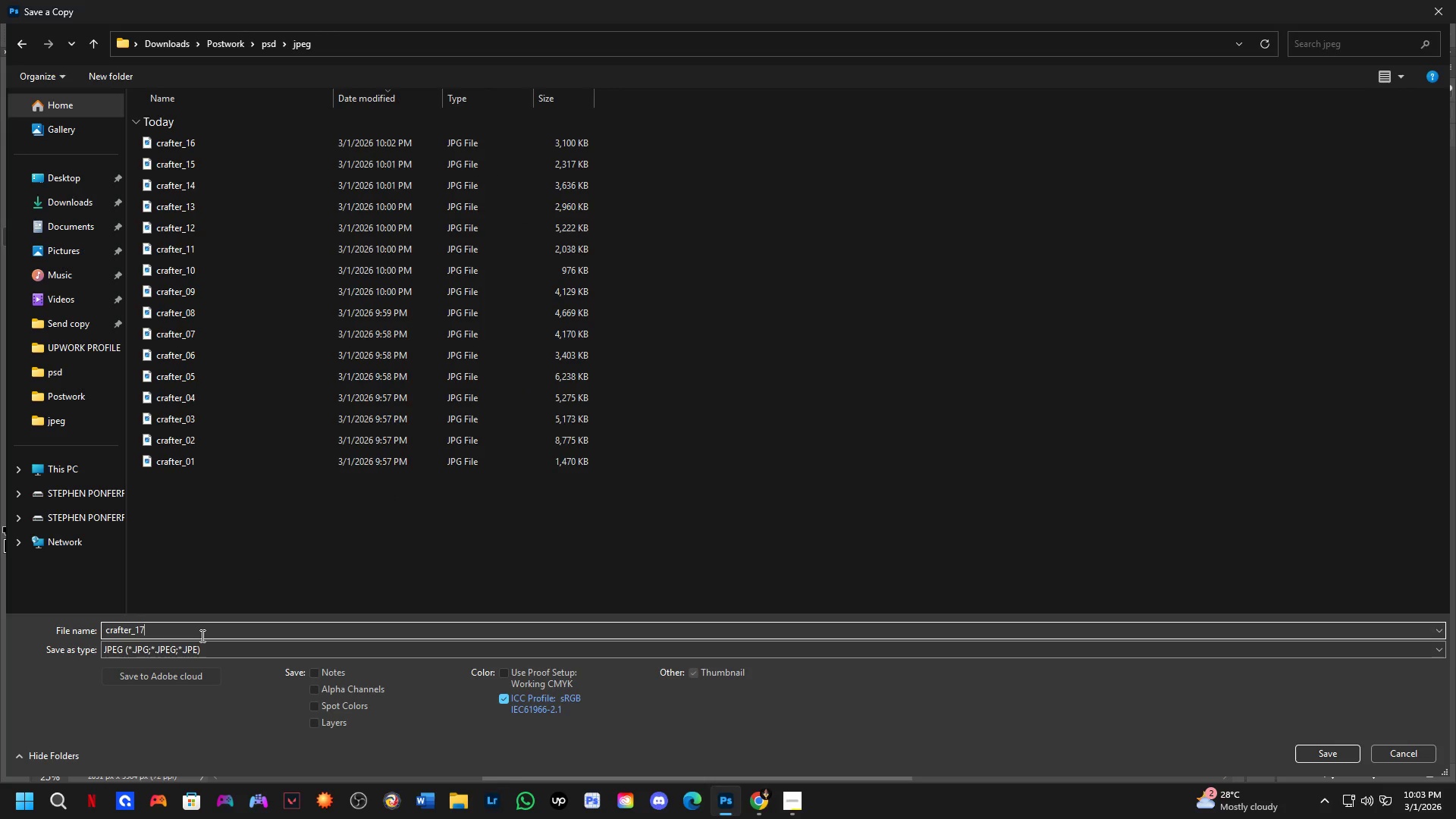 
key(NumpadEnter)
 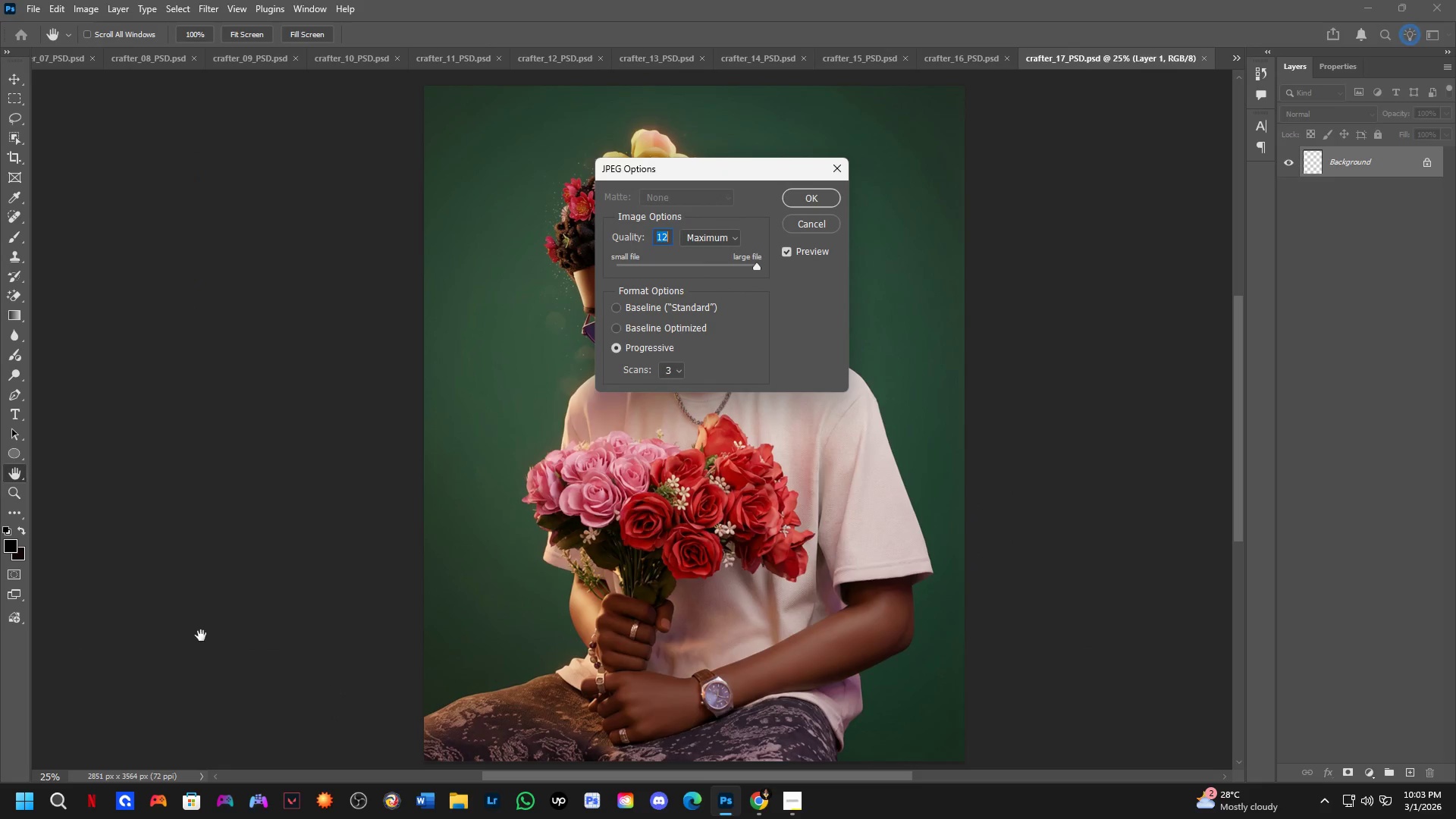 
key(NumpadEnter)
 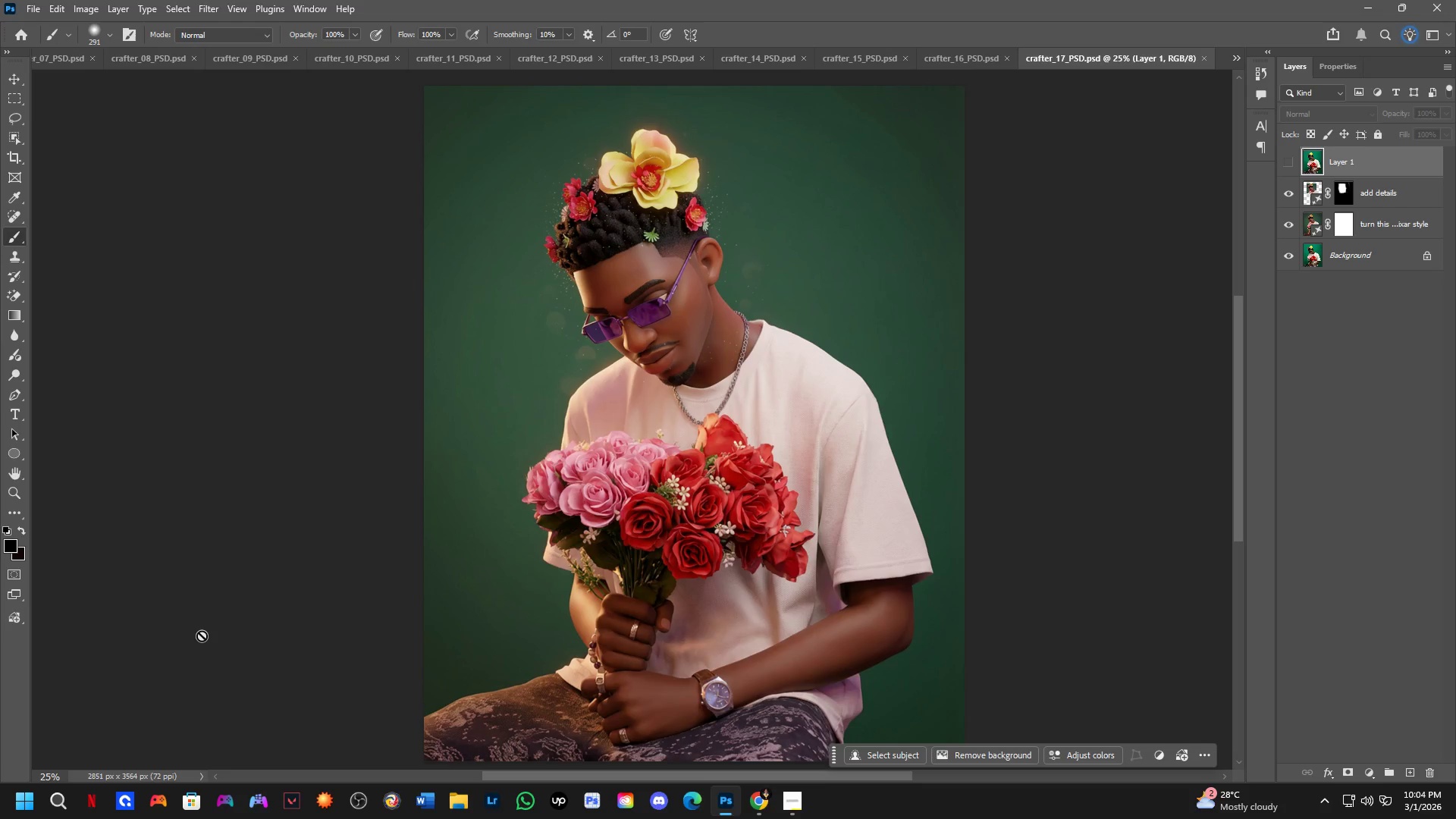 
wait(62.22)
 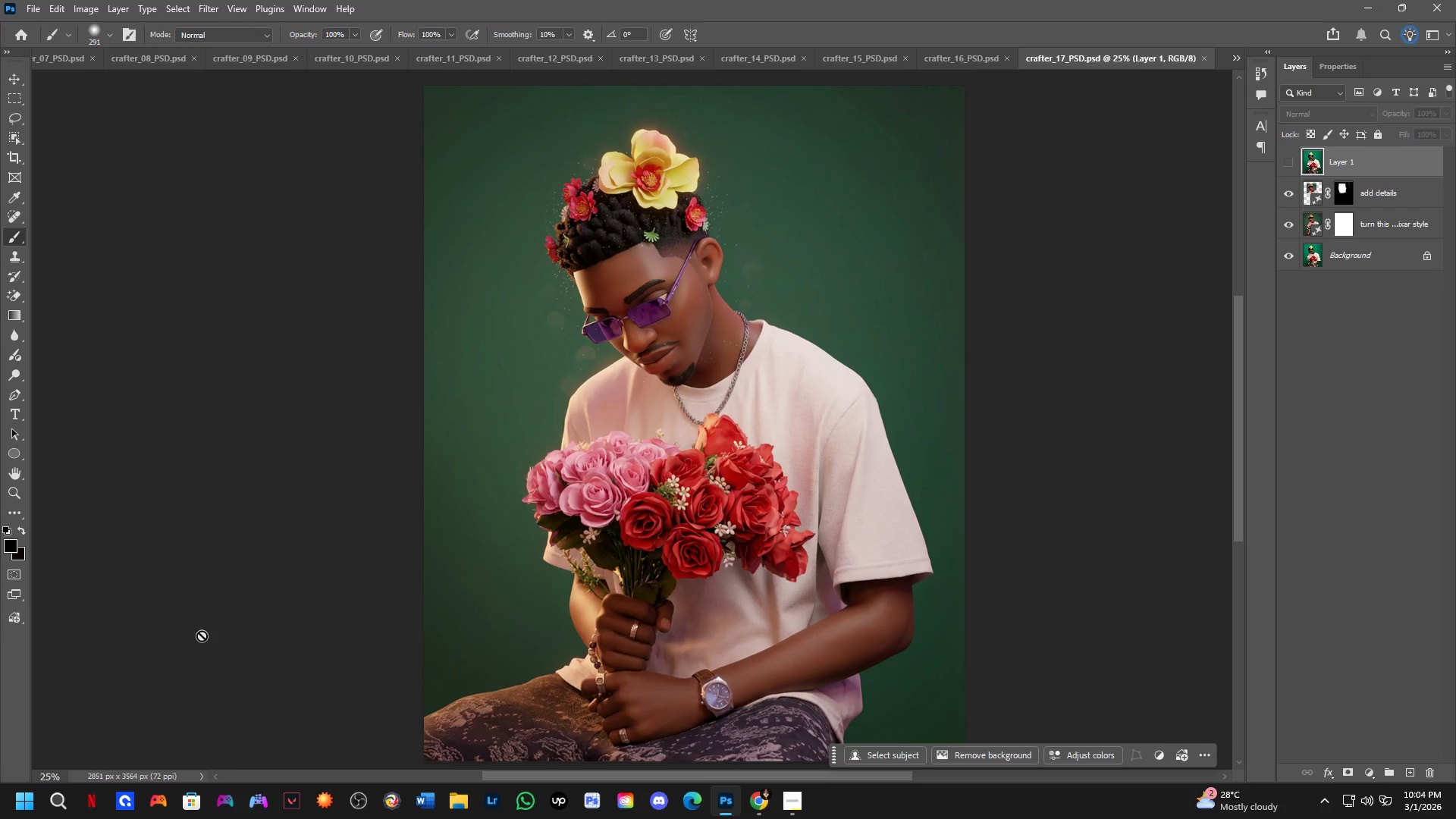 
scroll: coordinate [786, 319], scroll_direction: down, amount: 4.0
 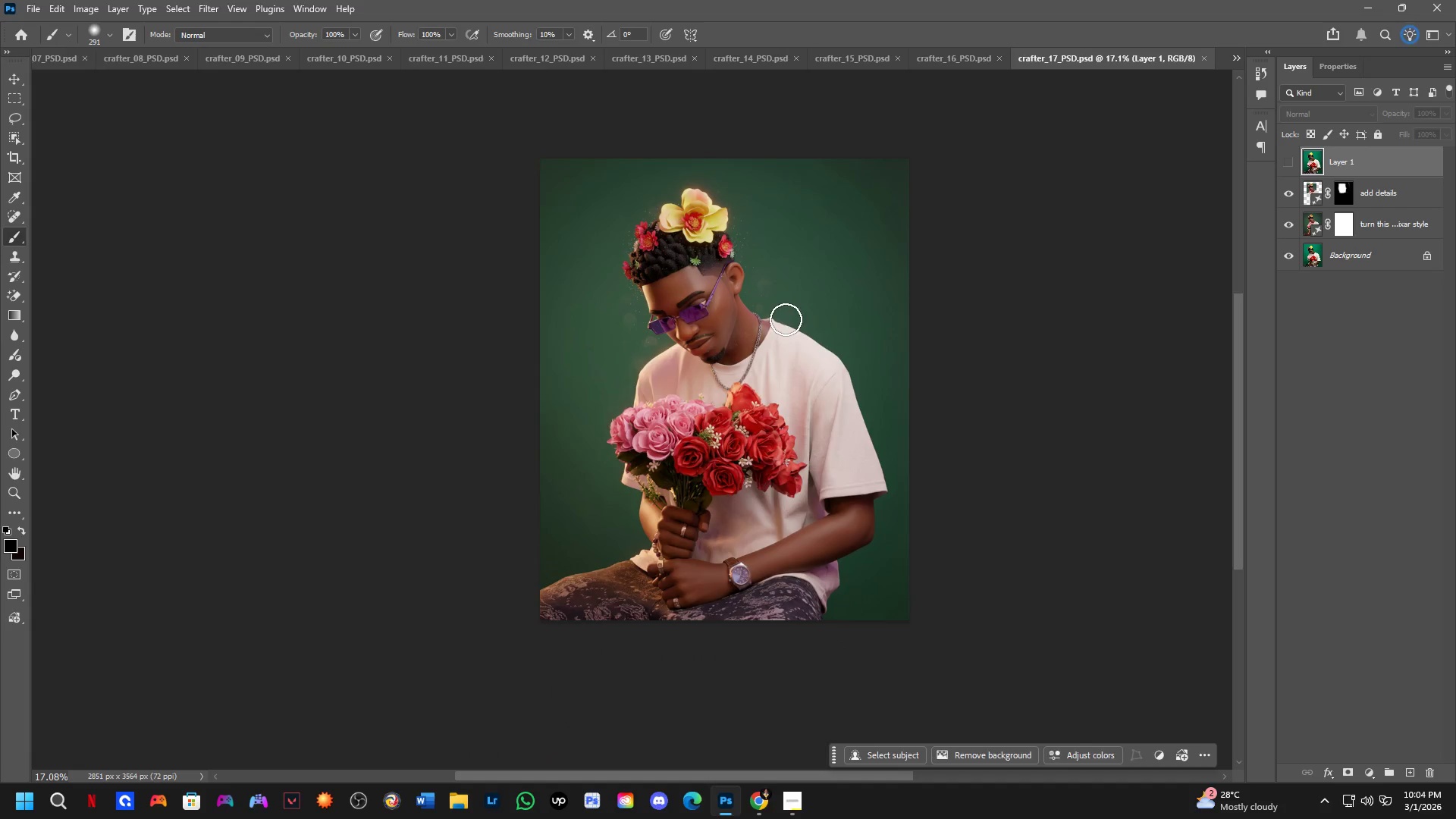 
hold_key(key=Space, duration=0.41)
 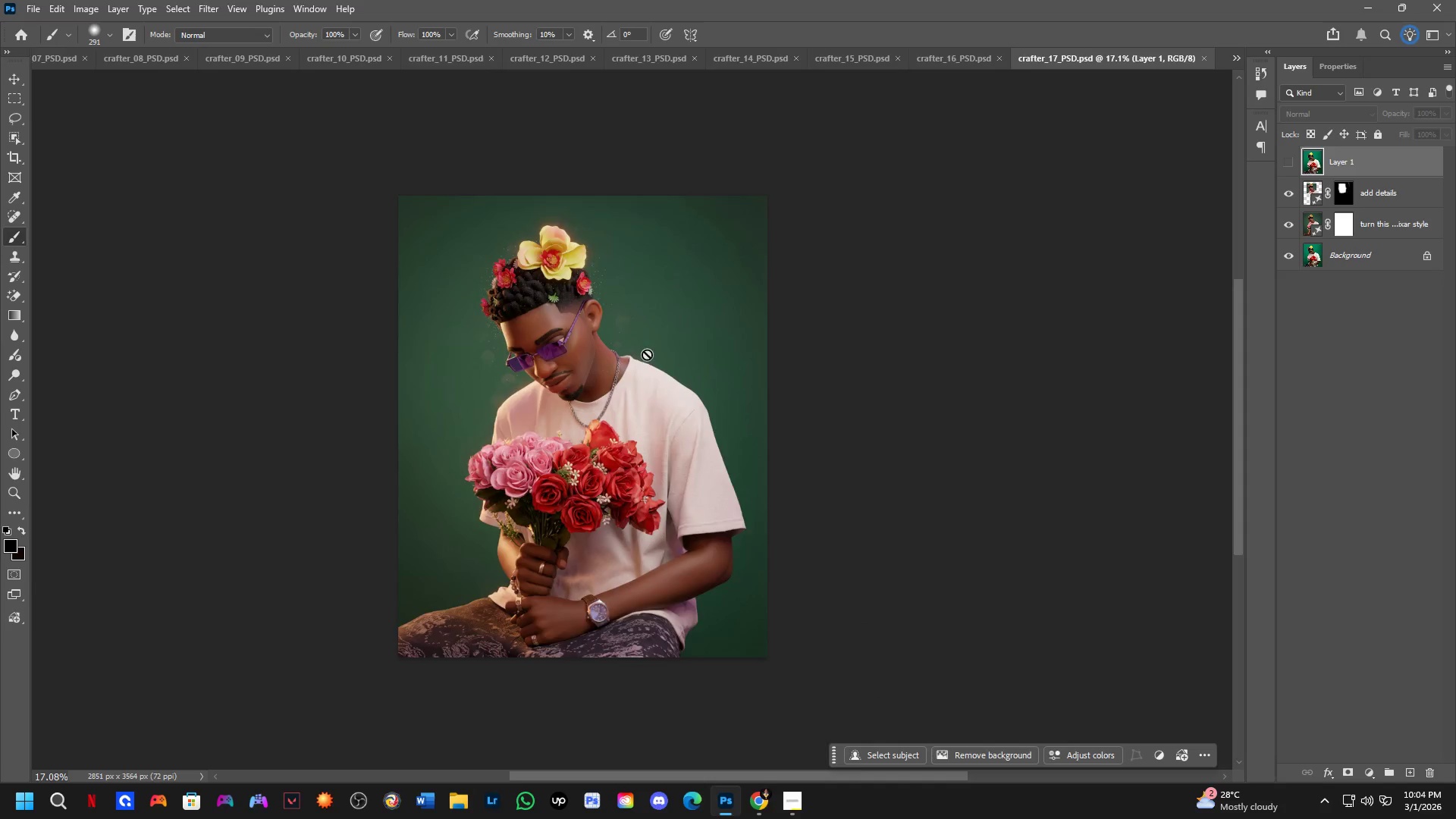 
left_click_drag(start_coordinate=[774, 321], to_coordinate=[654, 349])
 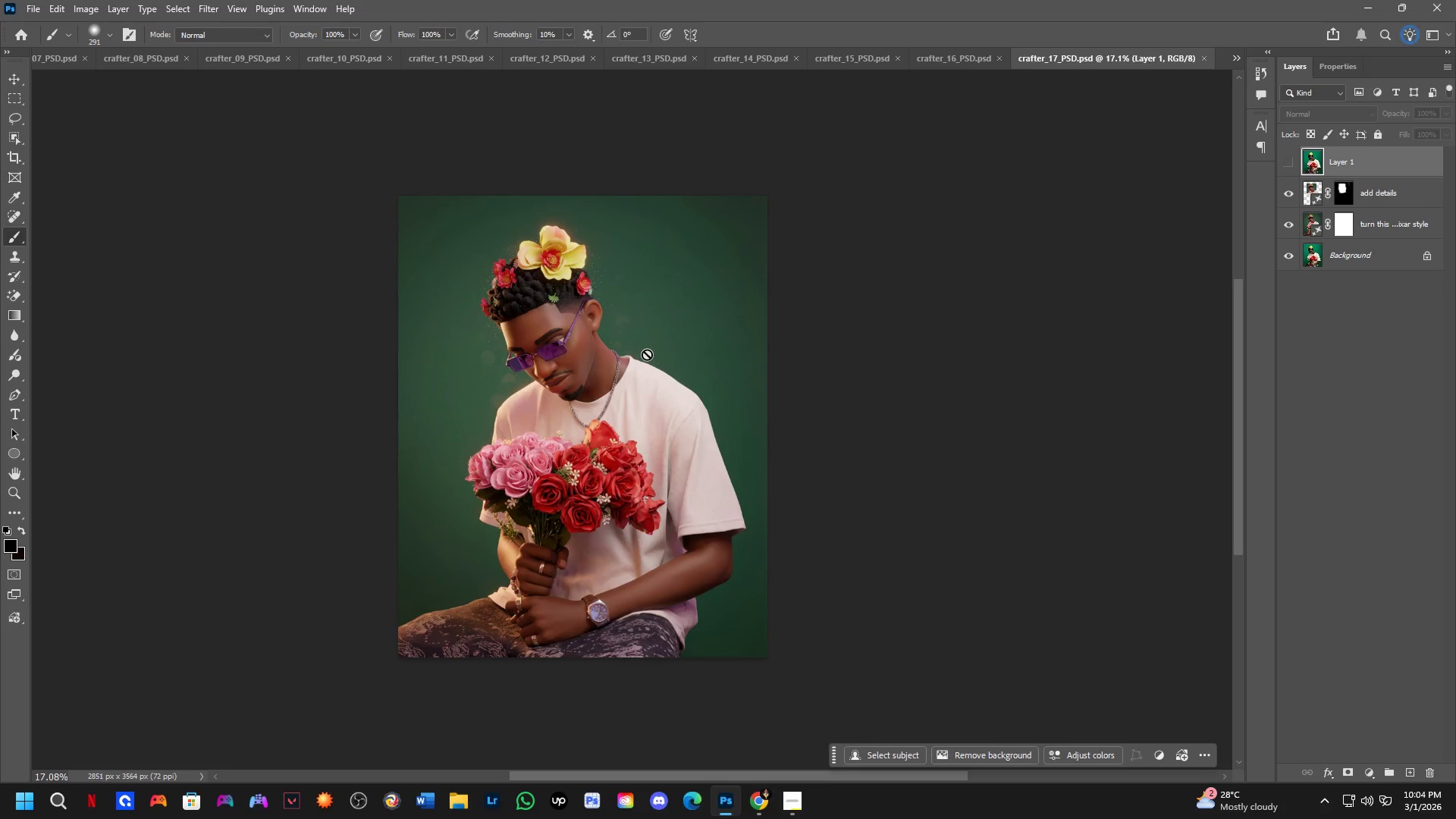 
key(Control+ControlLeft)
 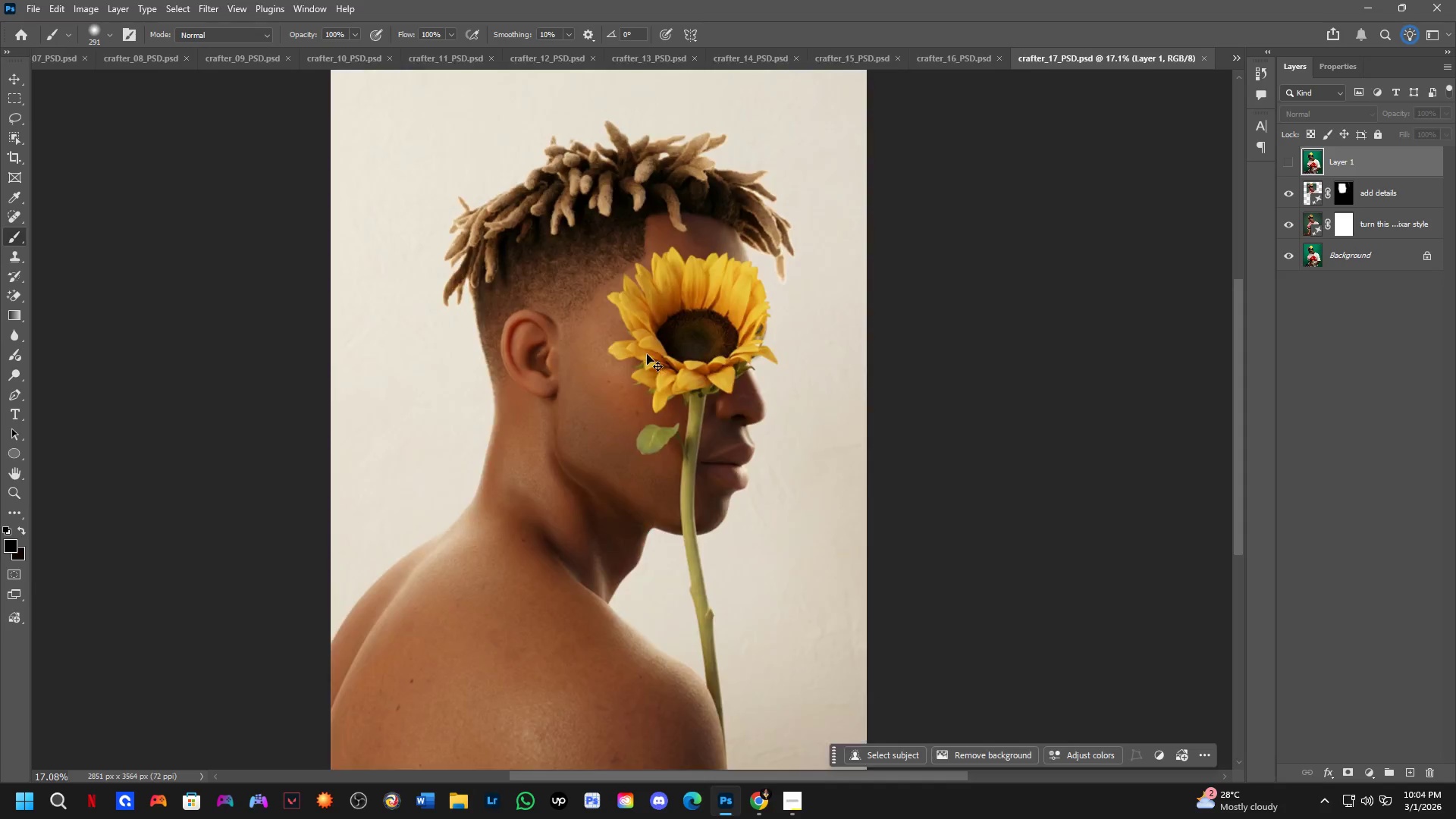 
key(Control+Tab)
 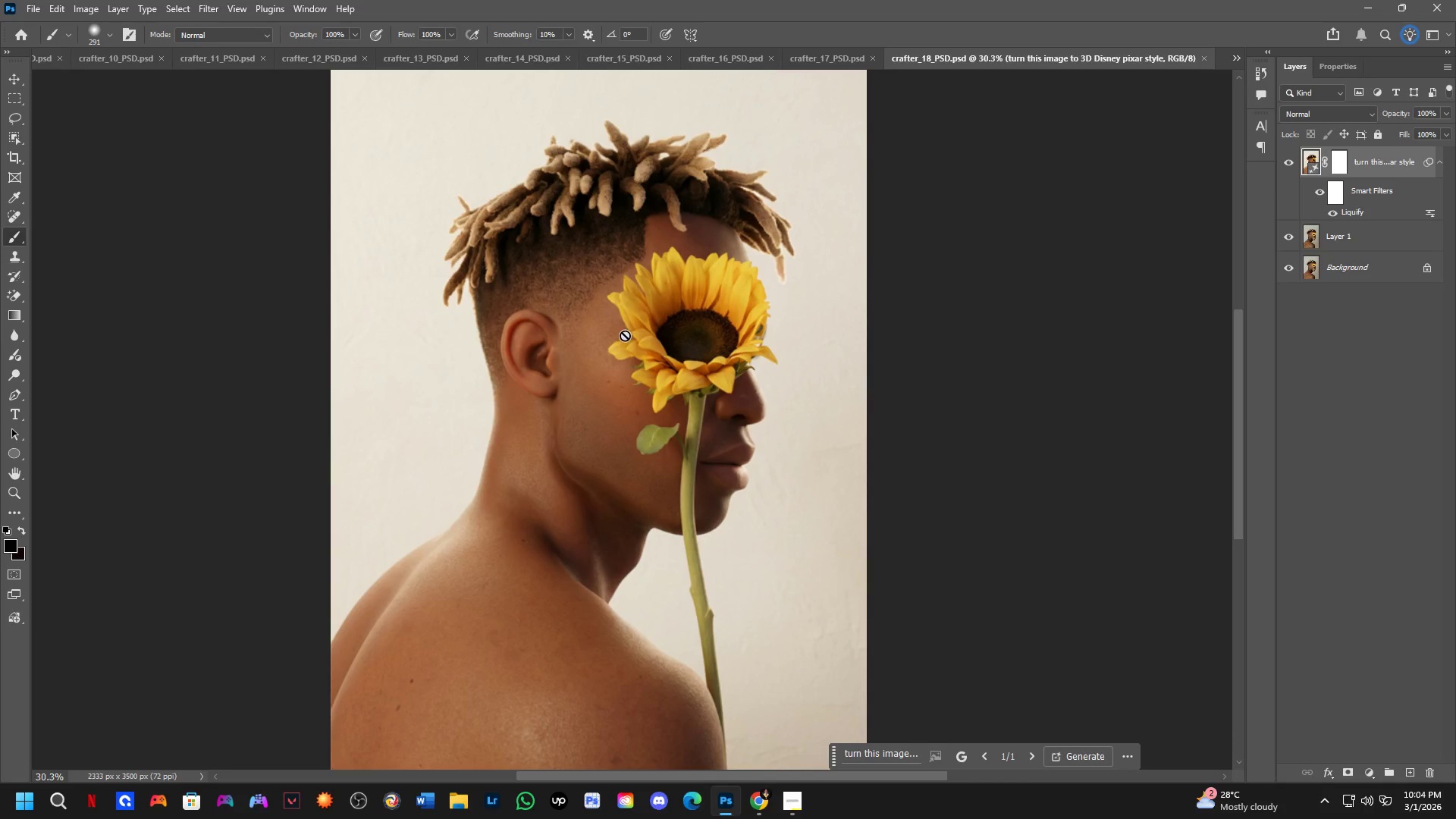 
scroll: coordinate [619, 344], scroll_direction: down, amount: 3.0
 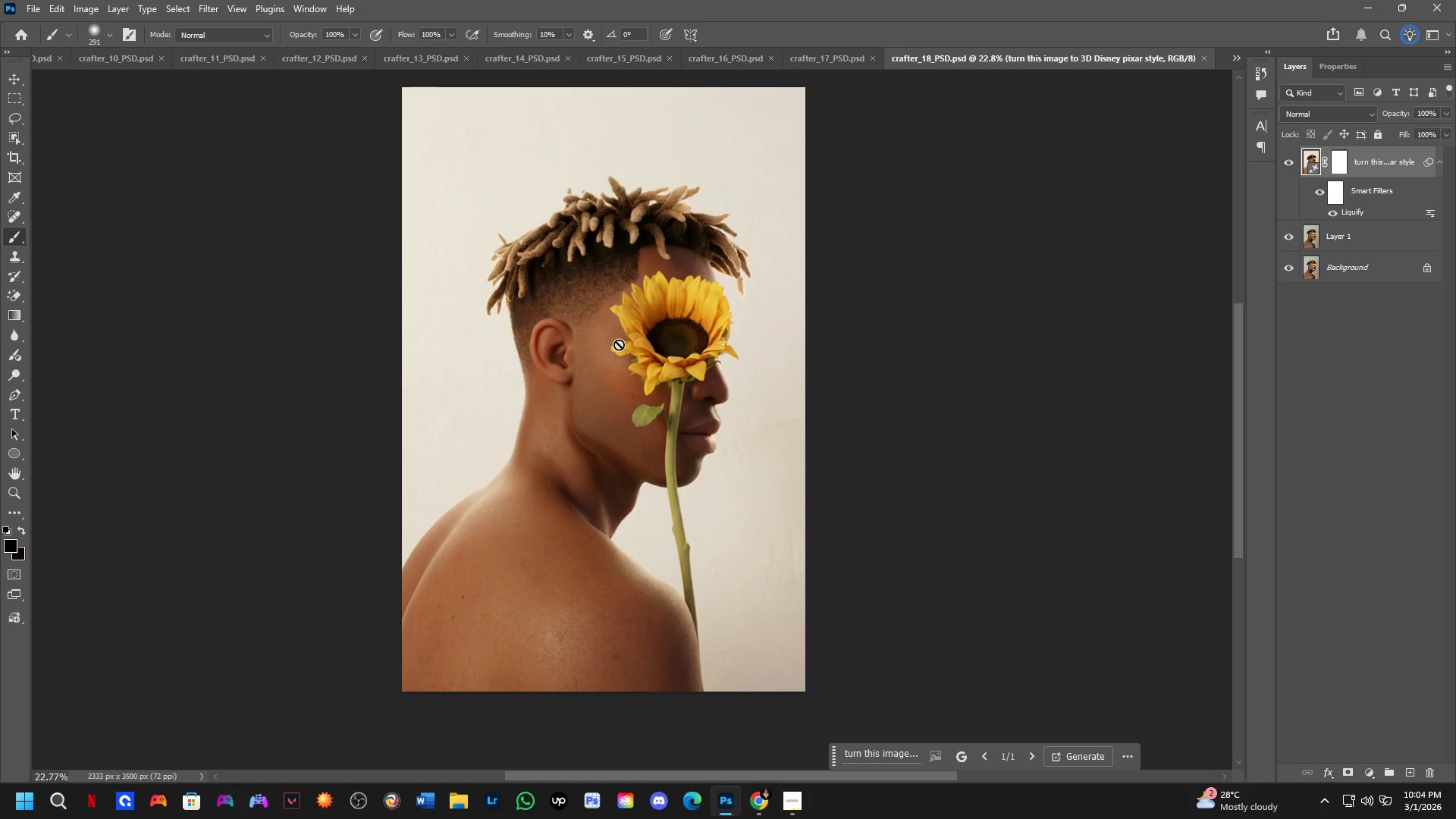 
key(Control+ControlLeft)
 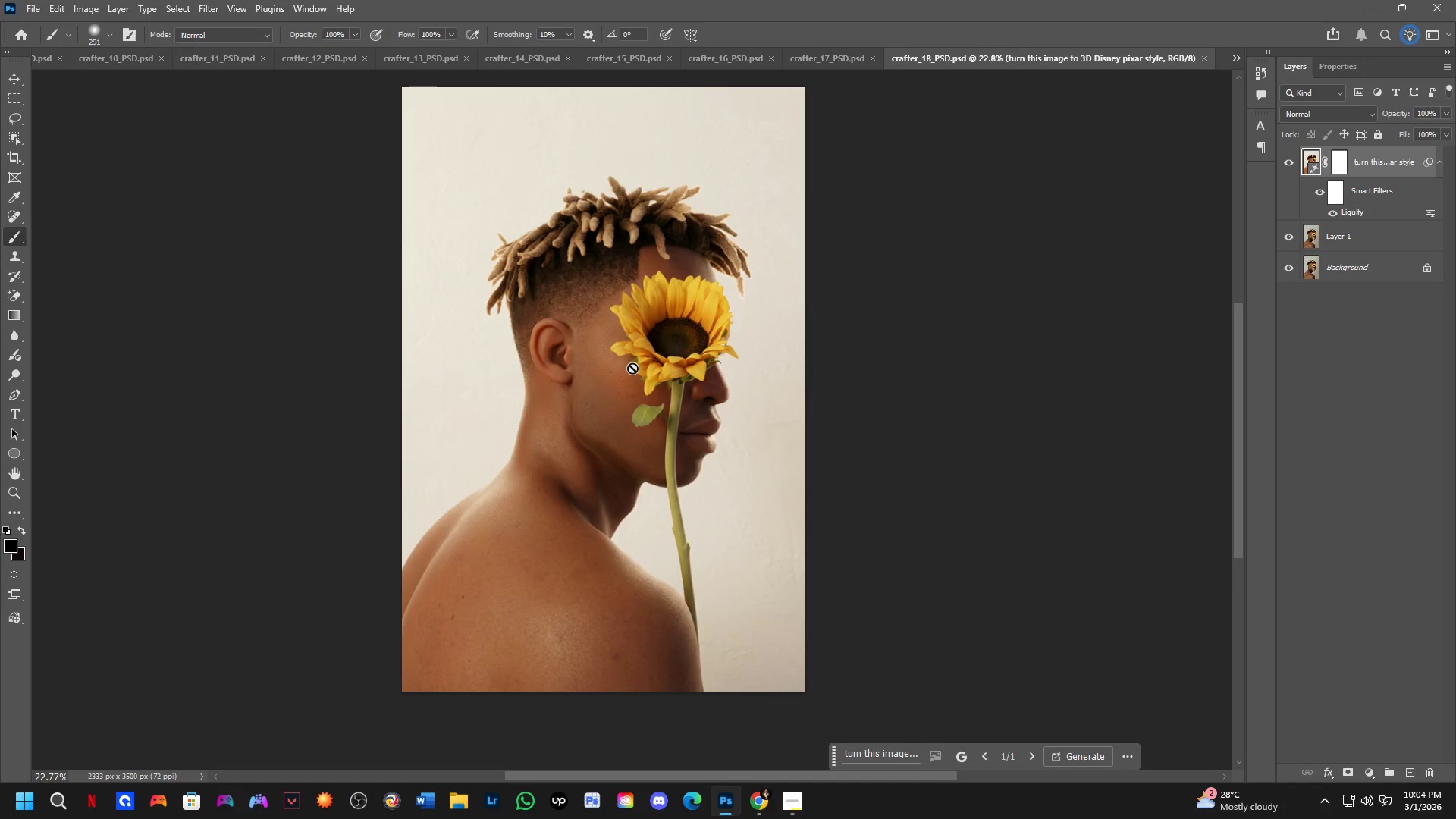 
key(Shift+ShiftLeft)
 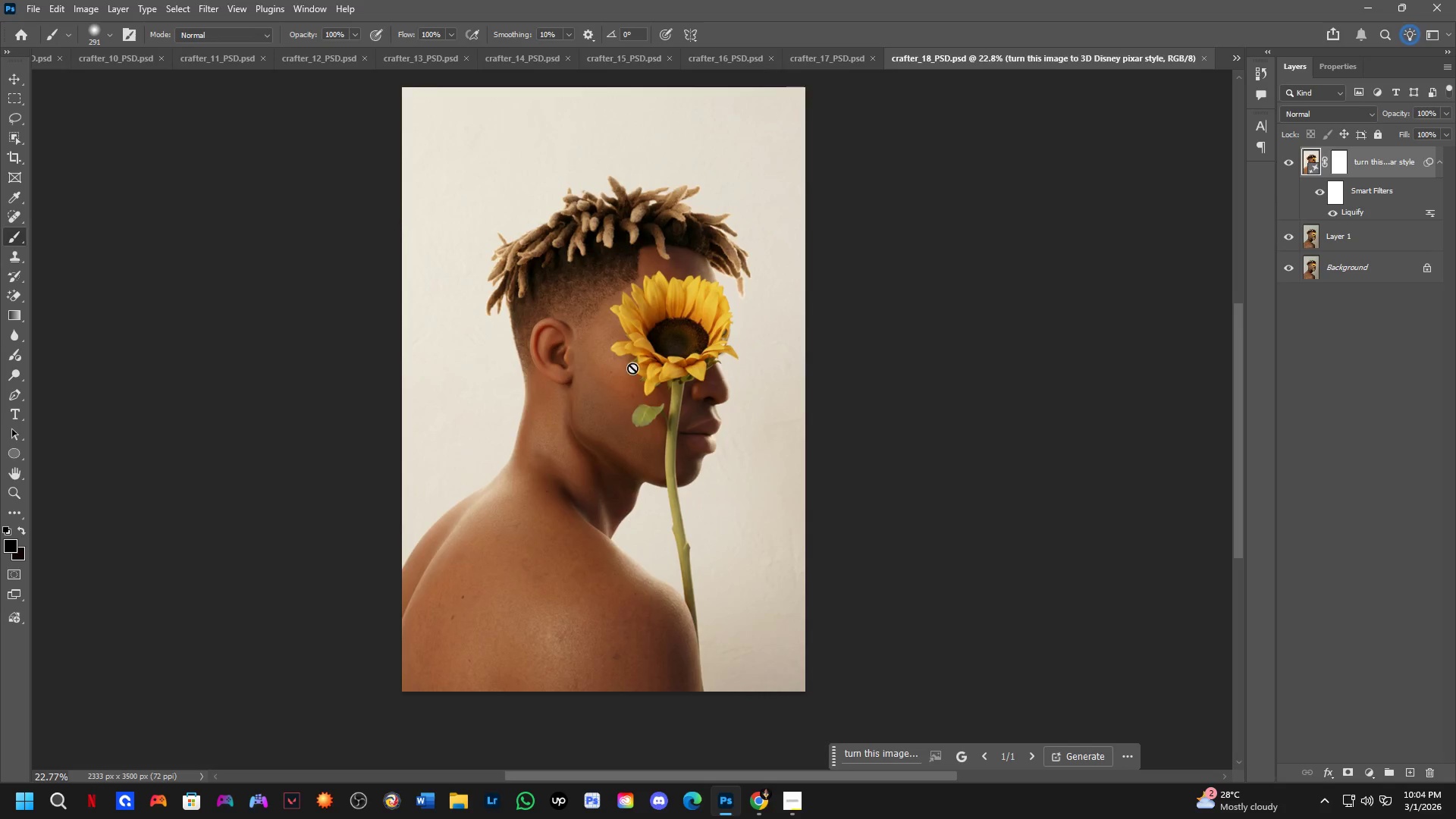 
scroll: coordinate [648, 376], scroll_direction: up, amount: 4.0
 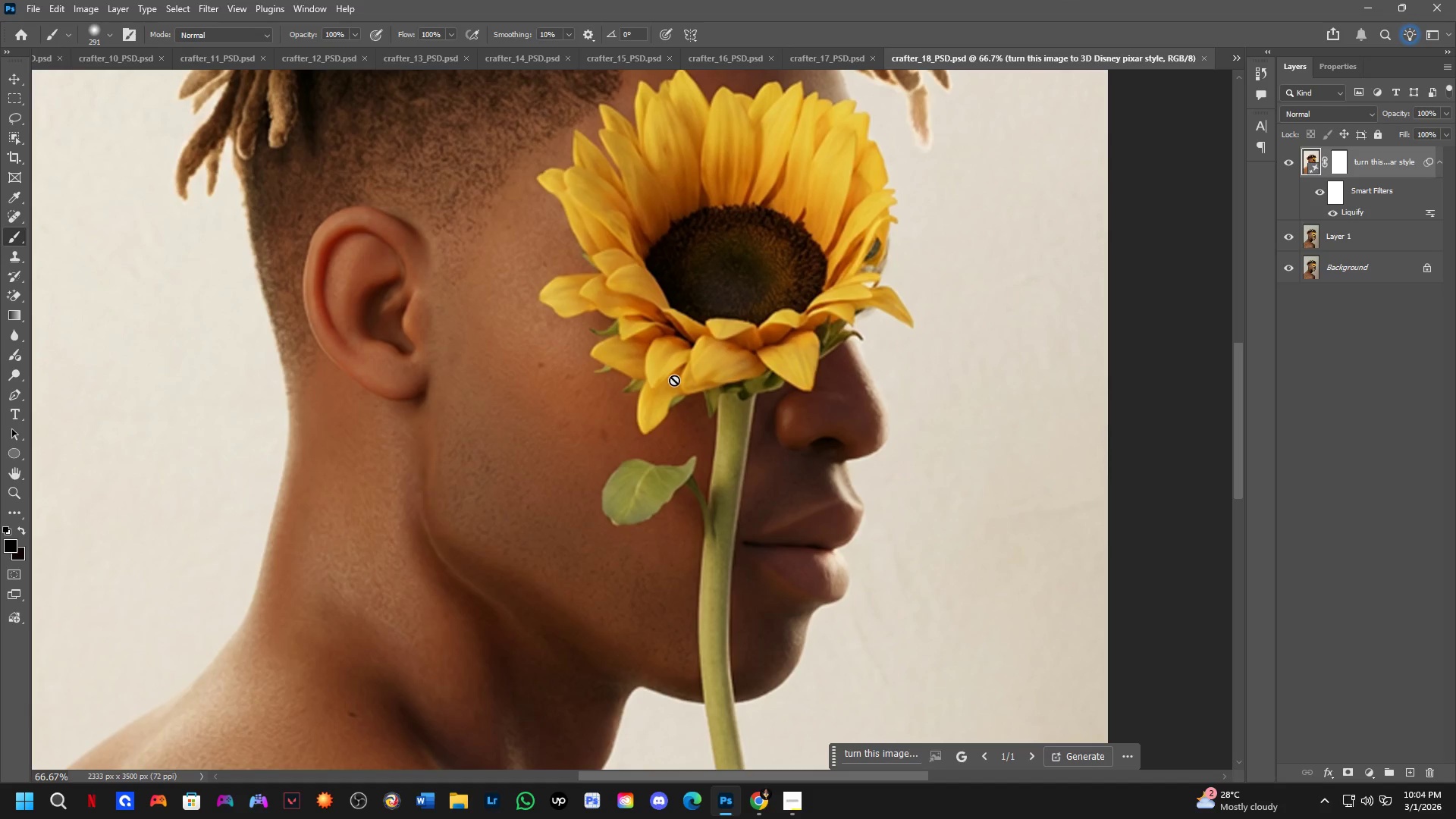 
scroll: coordinate [675, 375], scroll_direction: down, amount: 8.0
 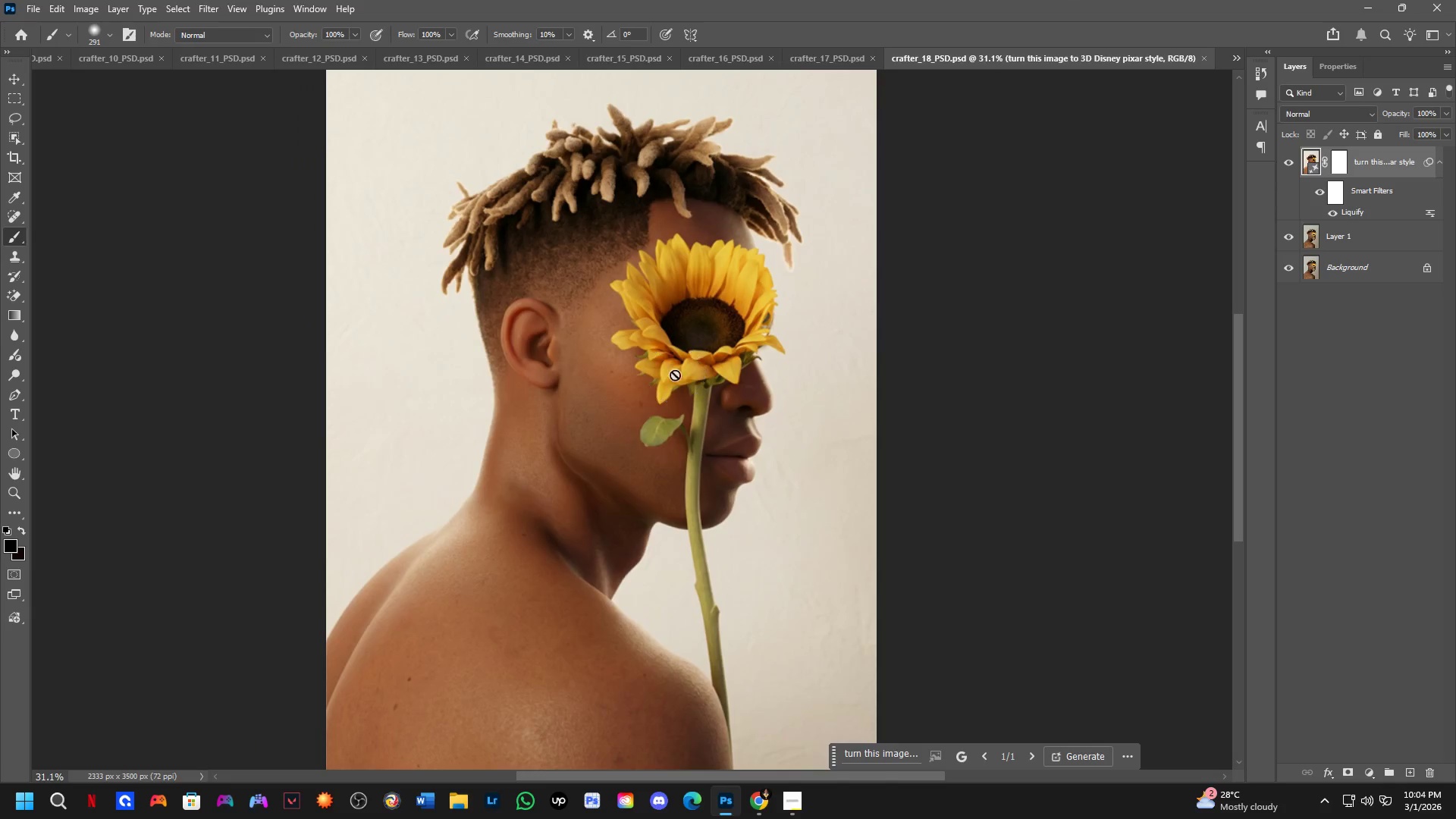 
hold_key(key=Space, duration=0.47)
 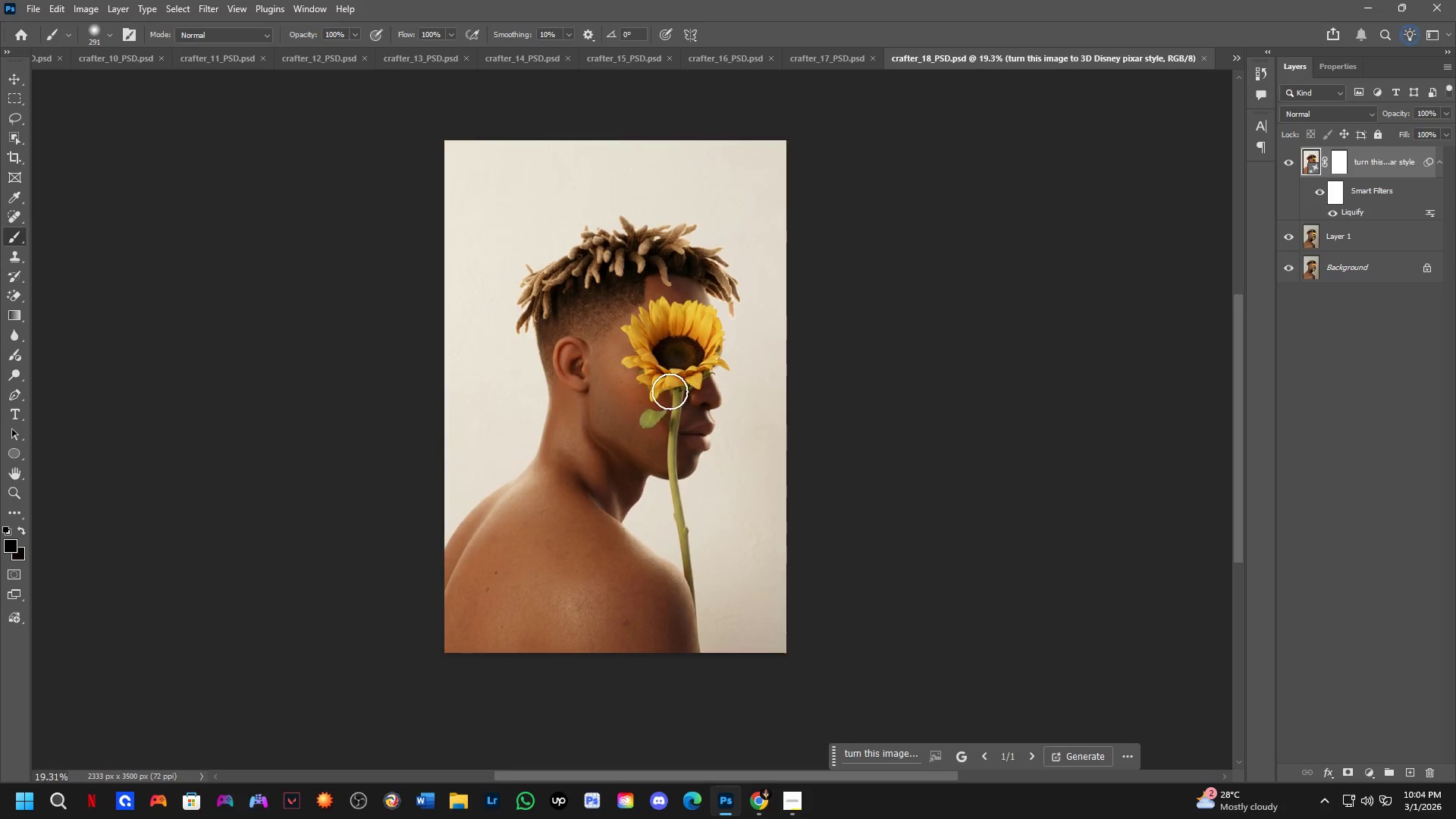 
left_click_drag(start_coordinate=[688, 387], to_coordinate=[669, 391])
 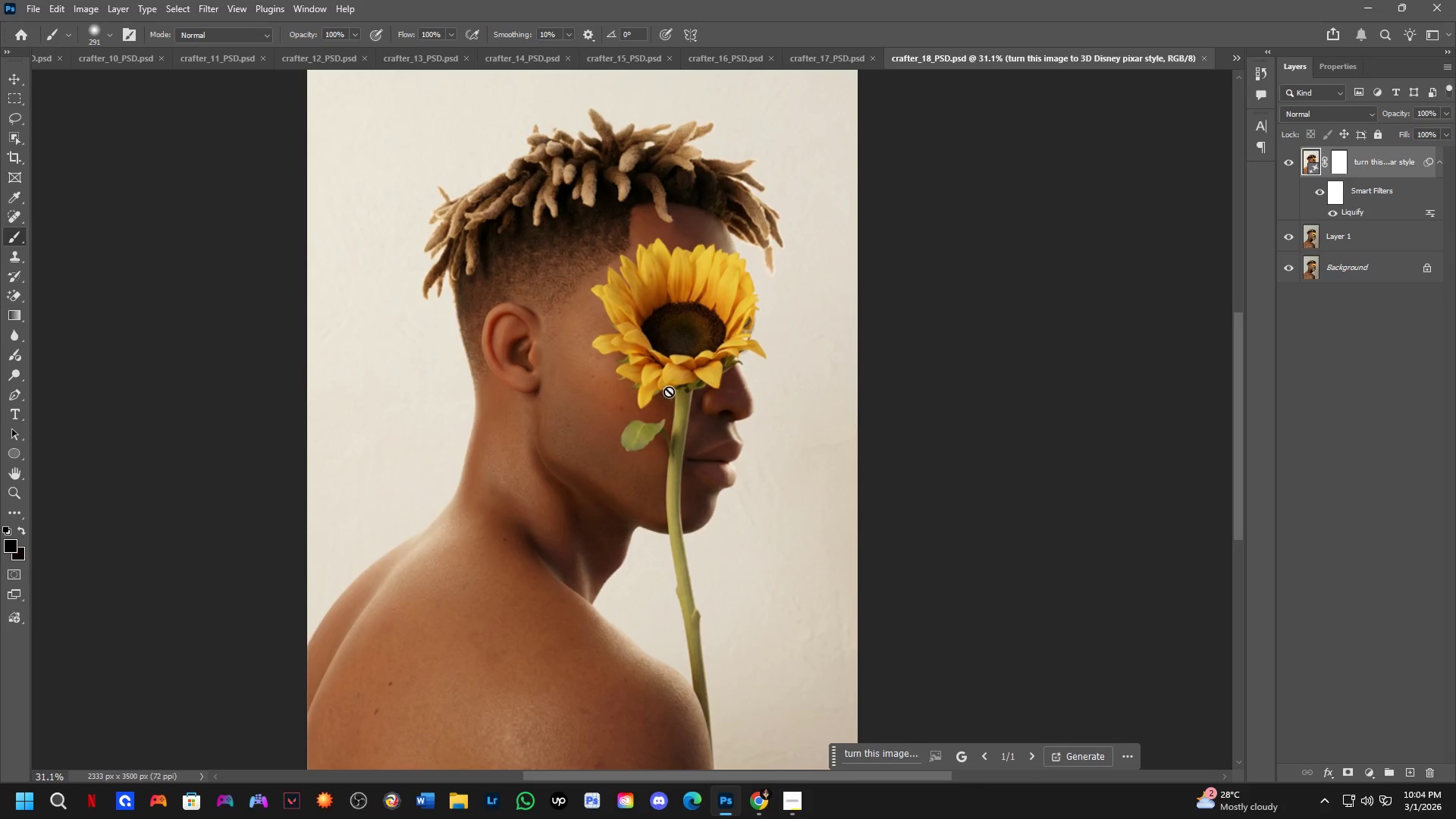 
scroll: coordinate [670, 391], scroll_direction: down, amount: 5.0
 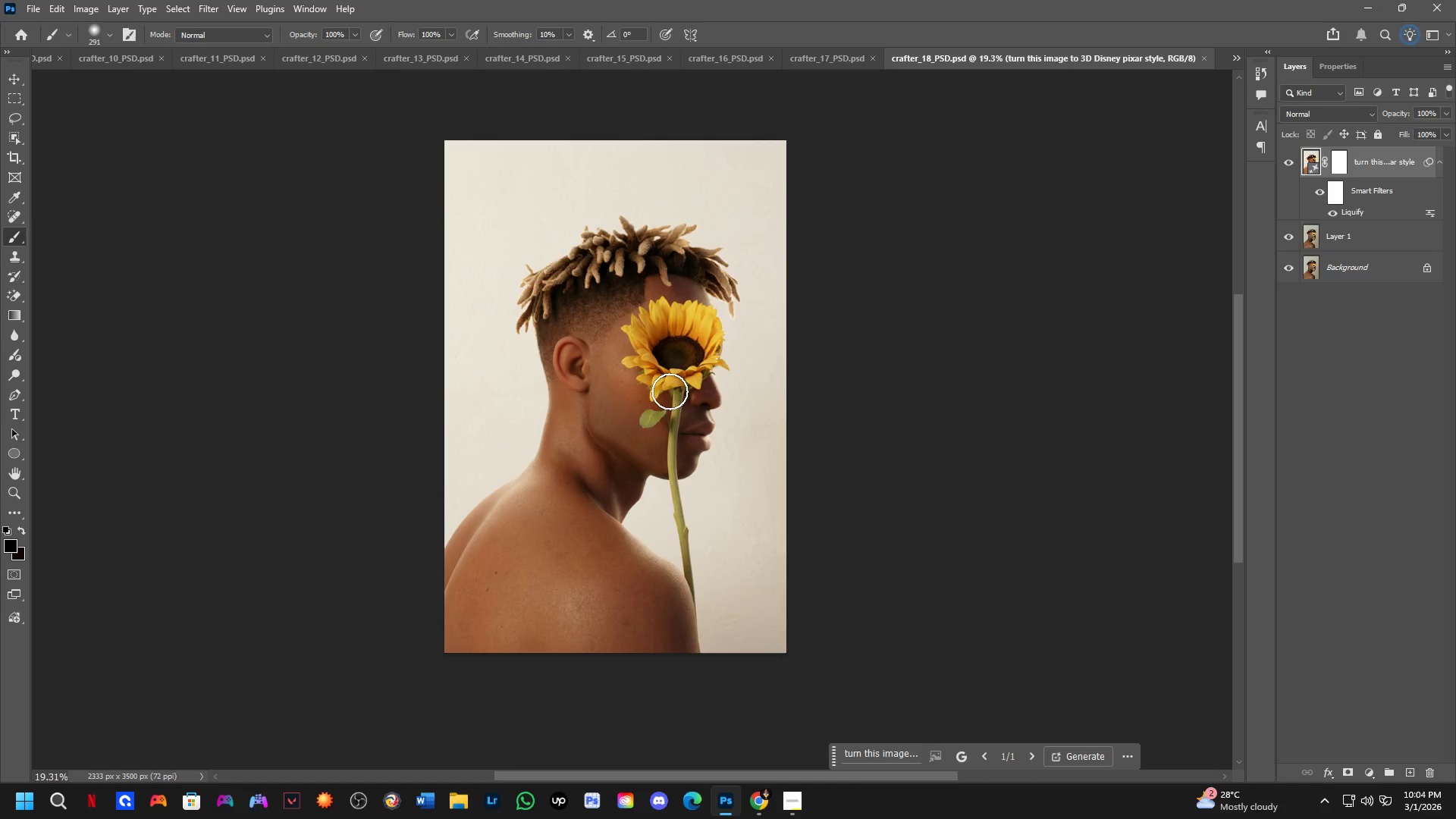 
hold_key(key=ControlLeft, duration=0.39)
 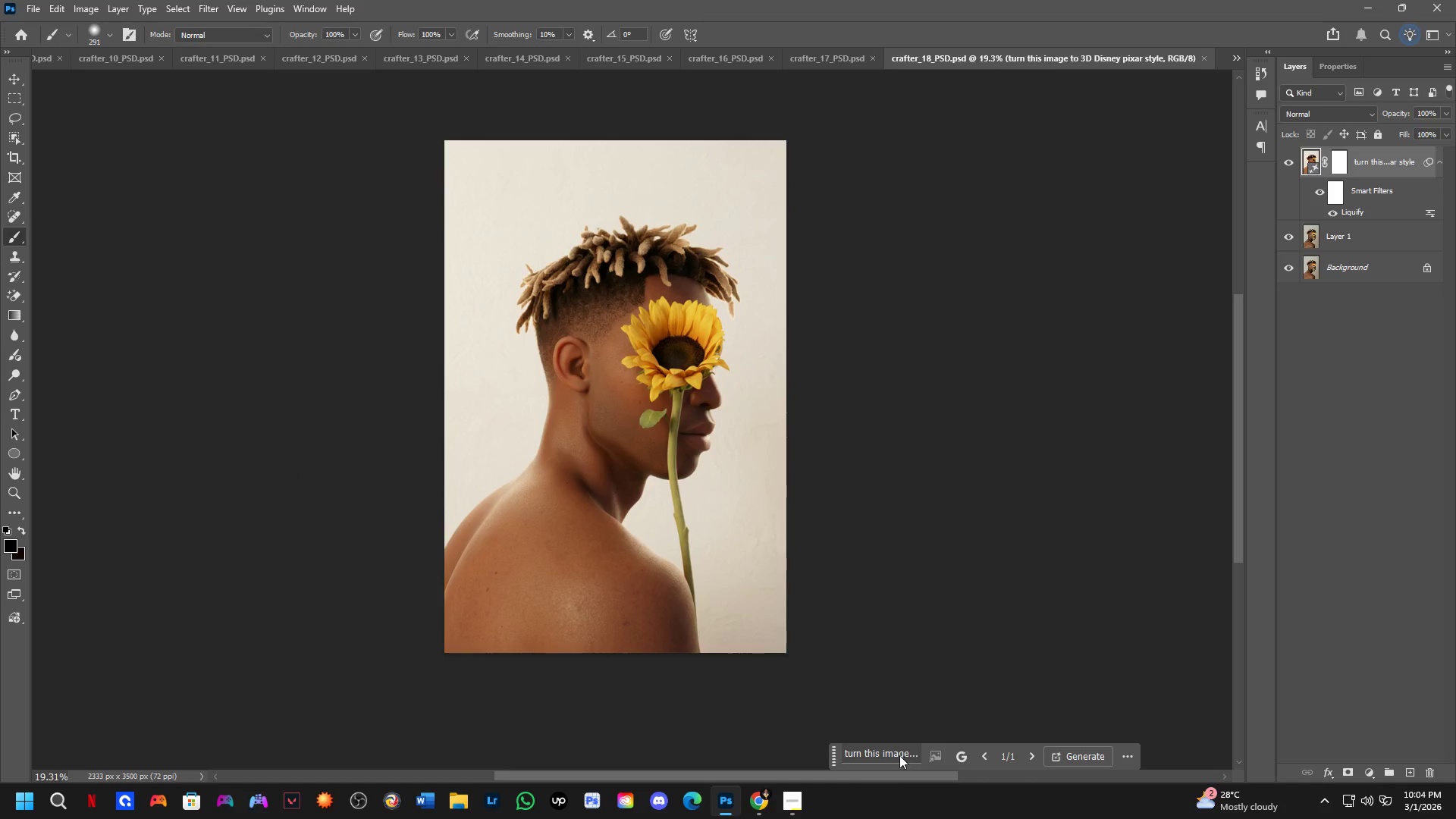 
left_click([884, 740])
 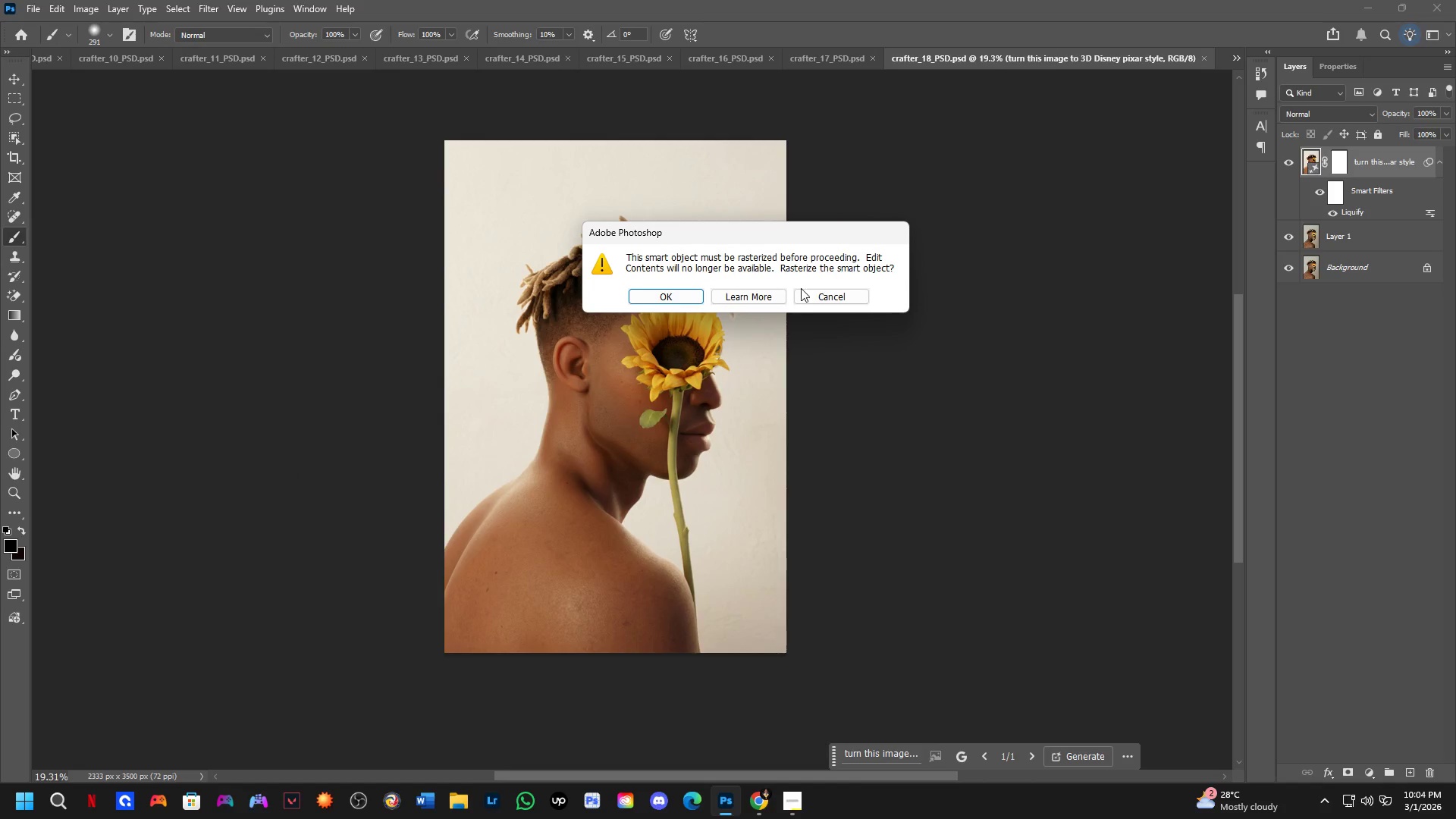 
left_click([826, 293])
 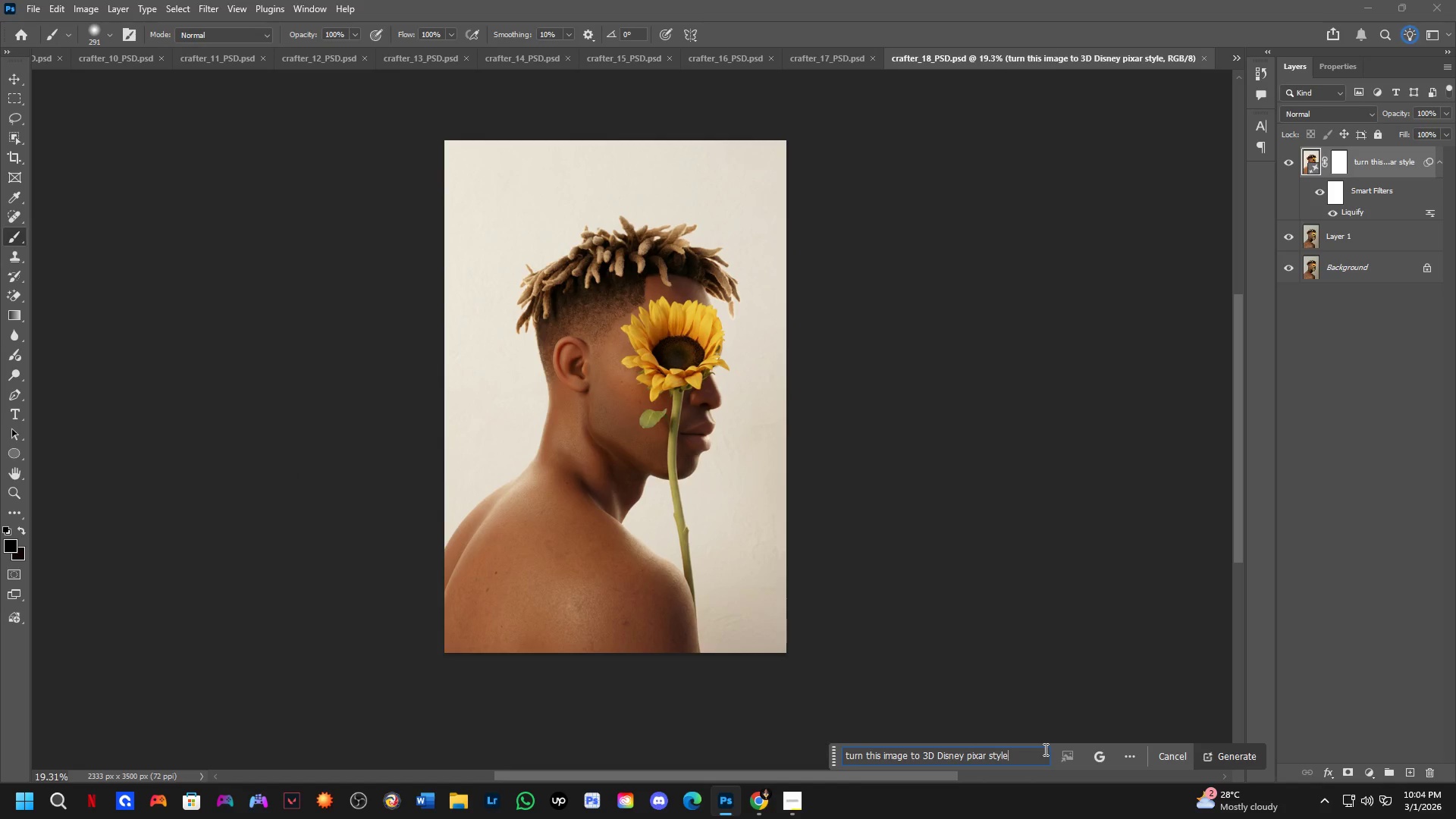 
type( more dis)
 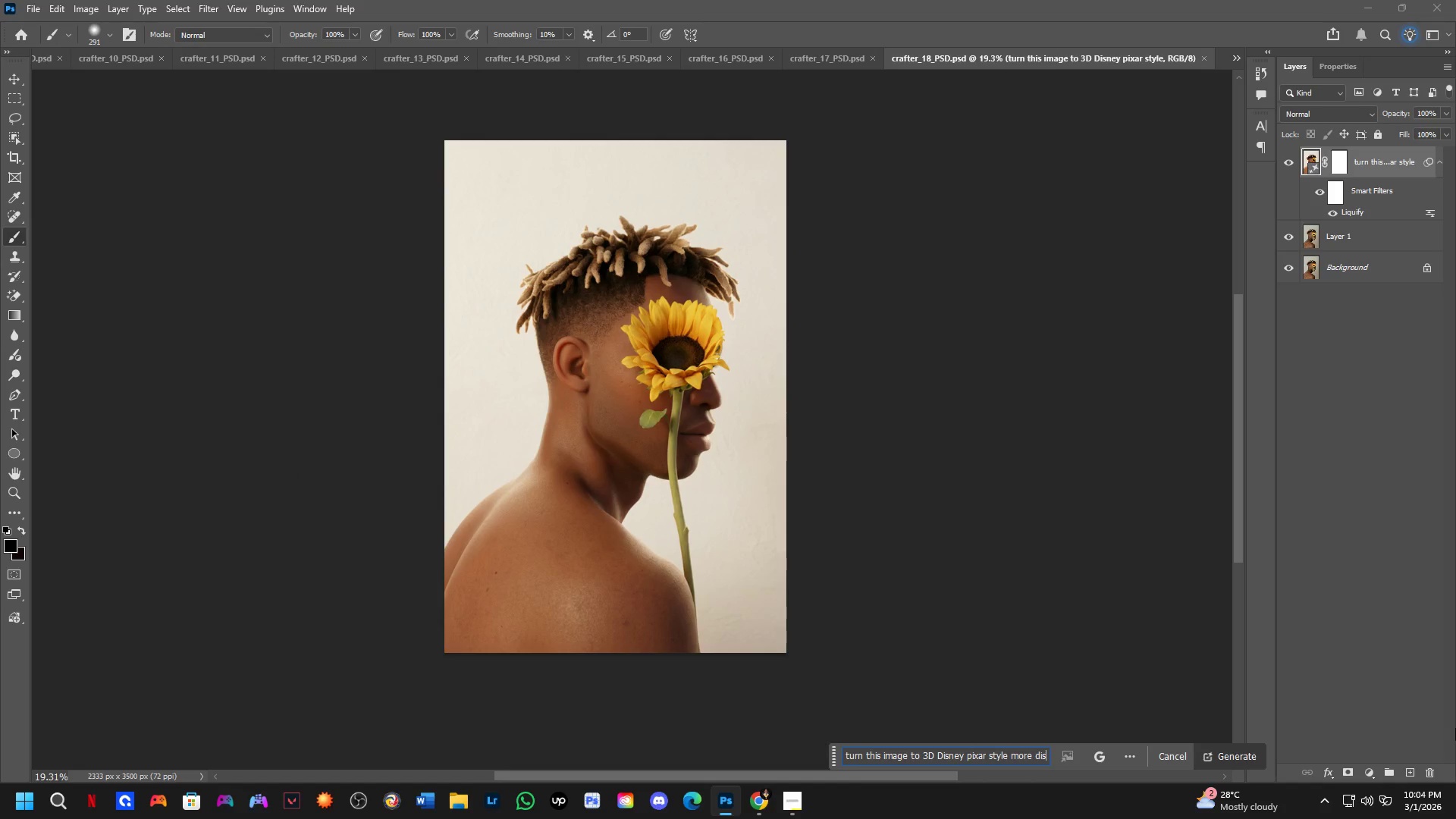 
type(stey)
key(Backspace)
key(Backspace)
key(Backspace)
key(Backspace)
type(ney style big geads )
 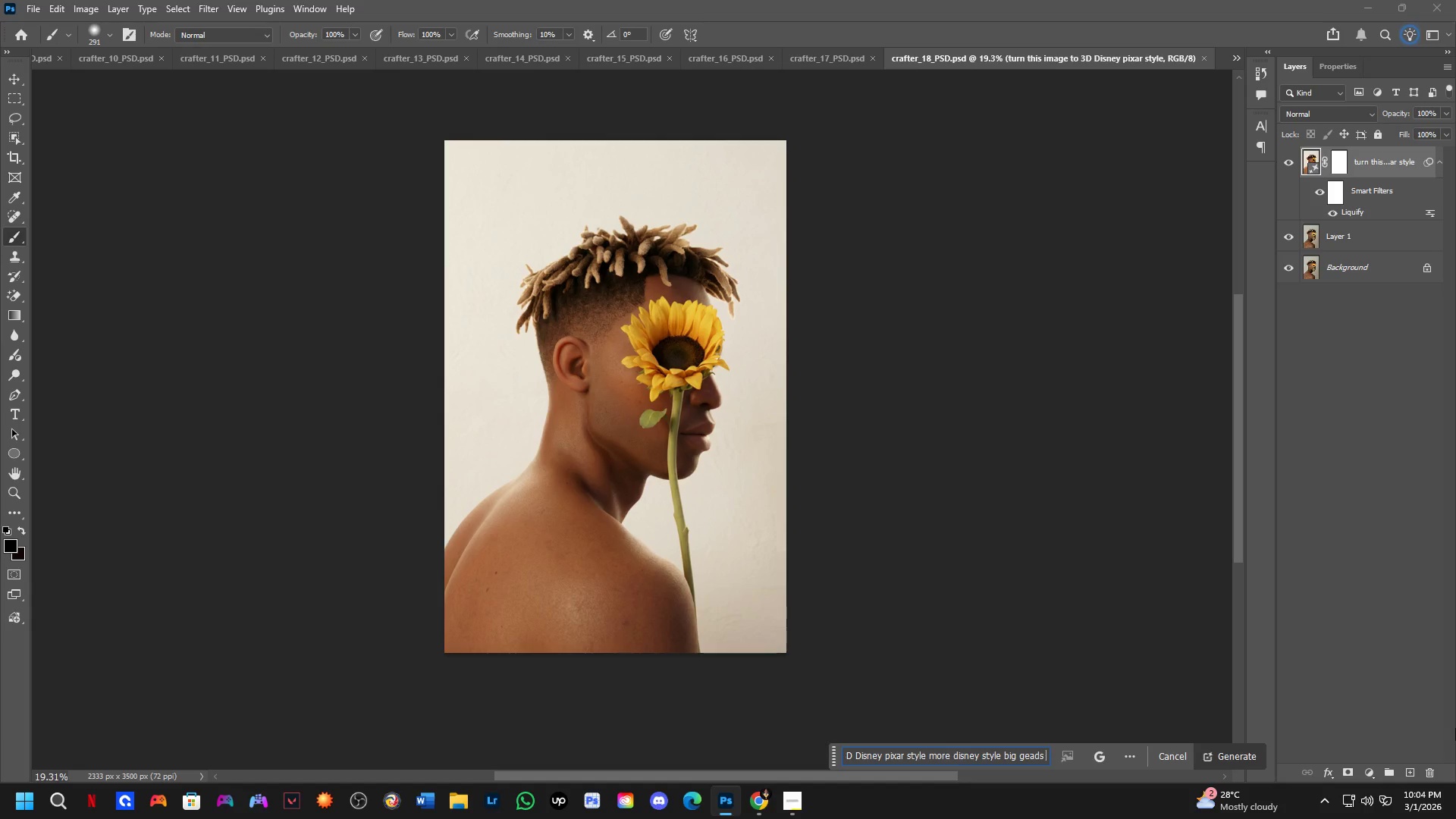 
key(ArrowLeft)
 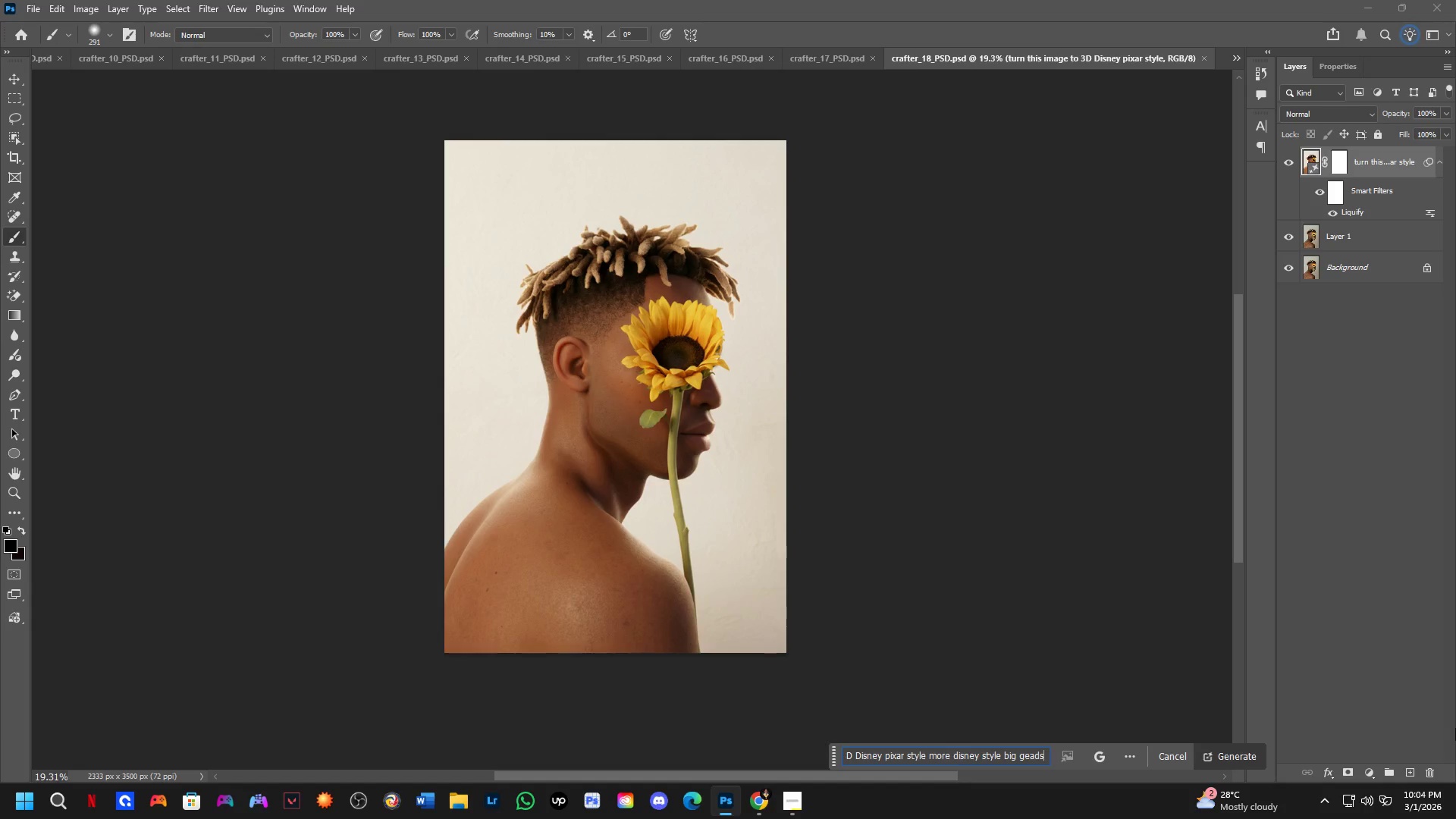 
key(ArrowLeft)
 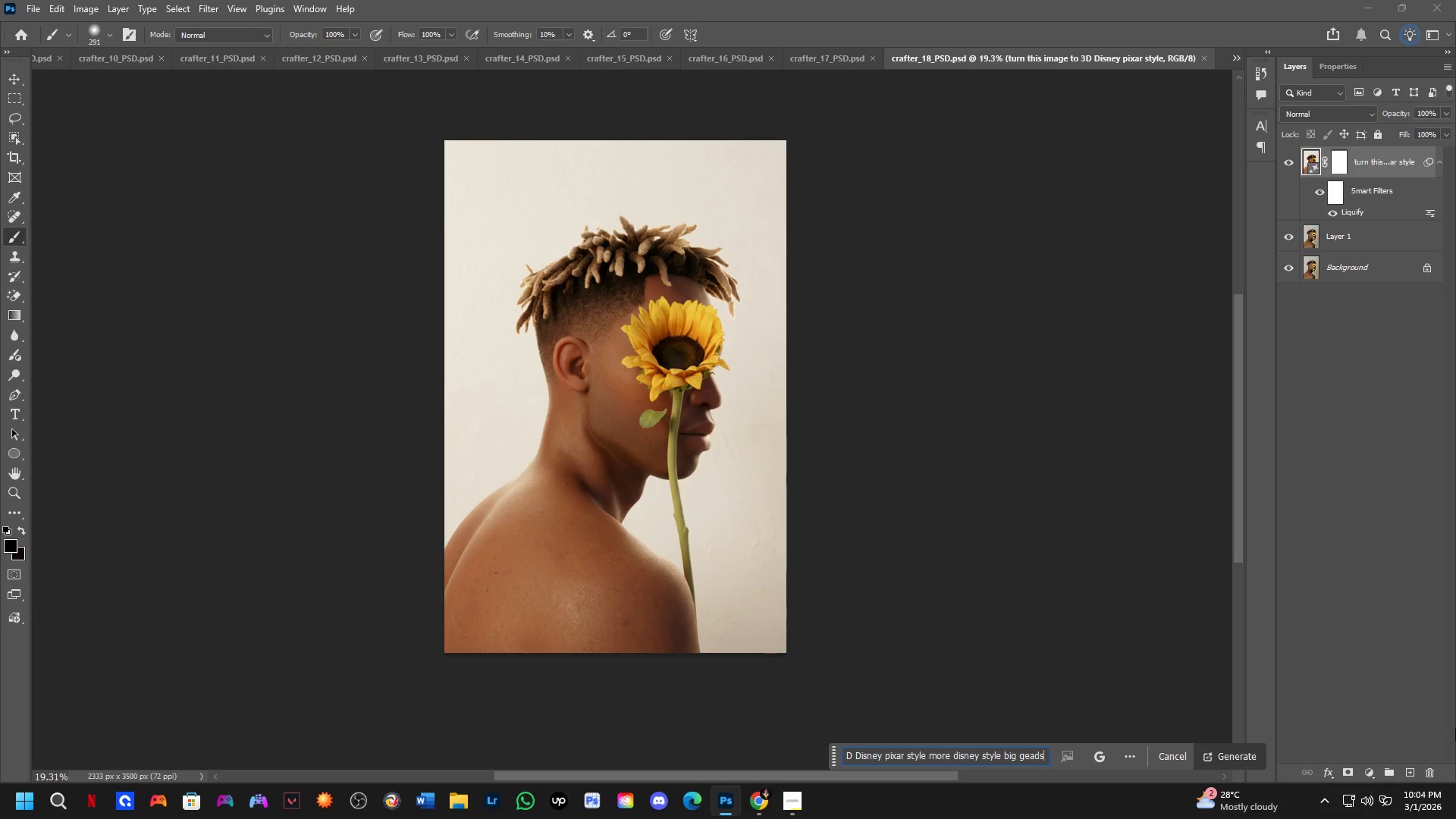 
key(ArrowLeft)
 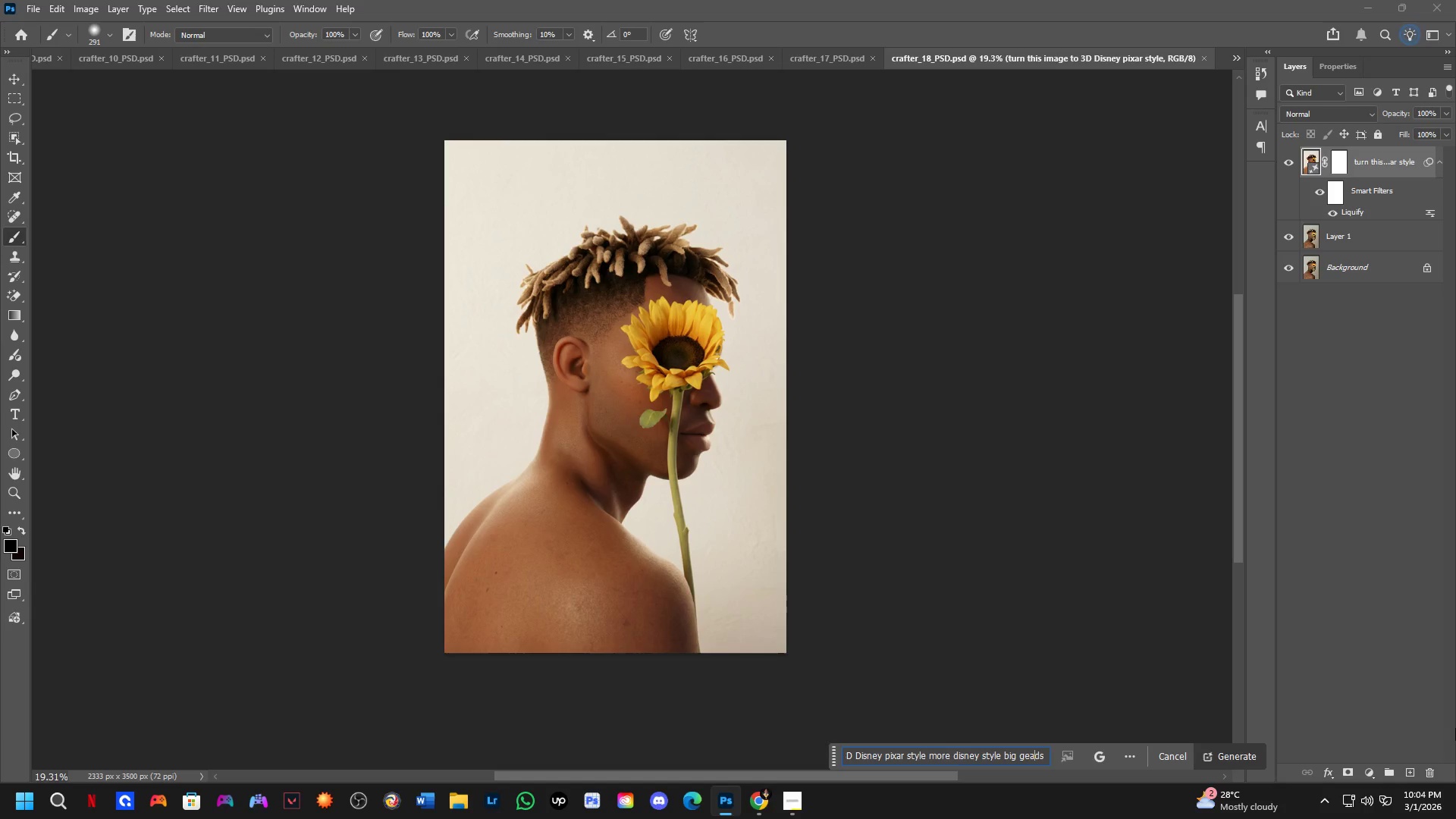 
key(ArrowLeft)
 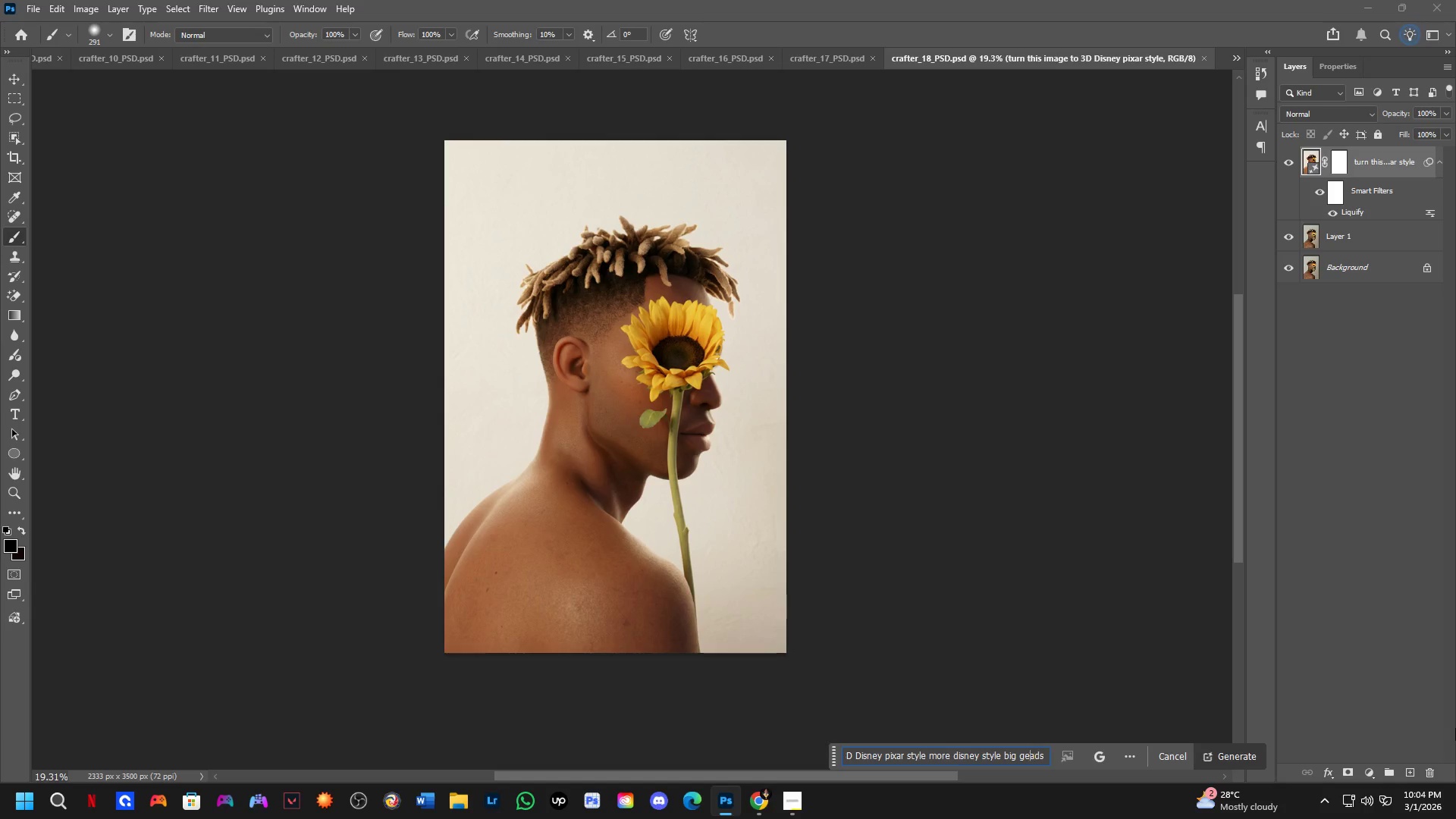 
key(ArrowLeft)
 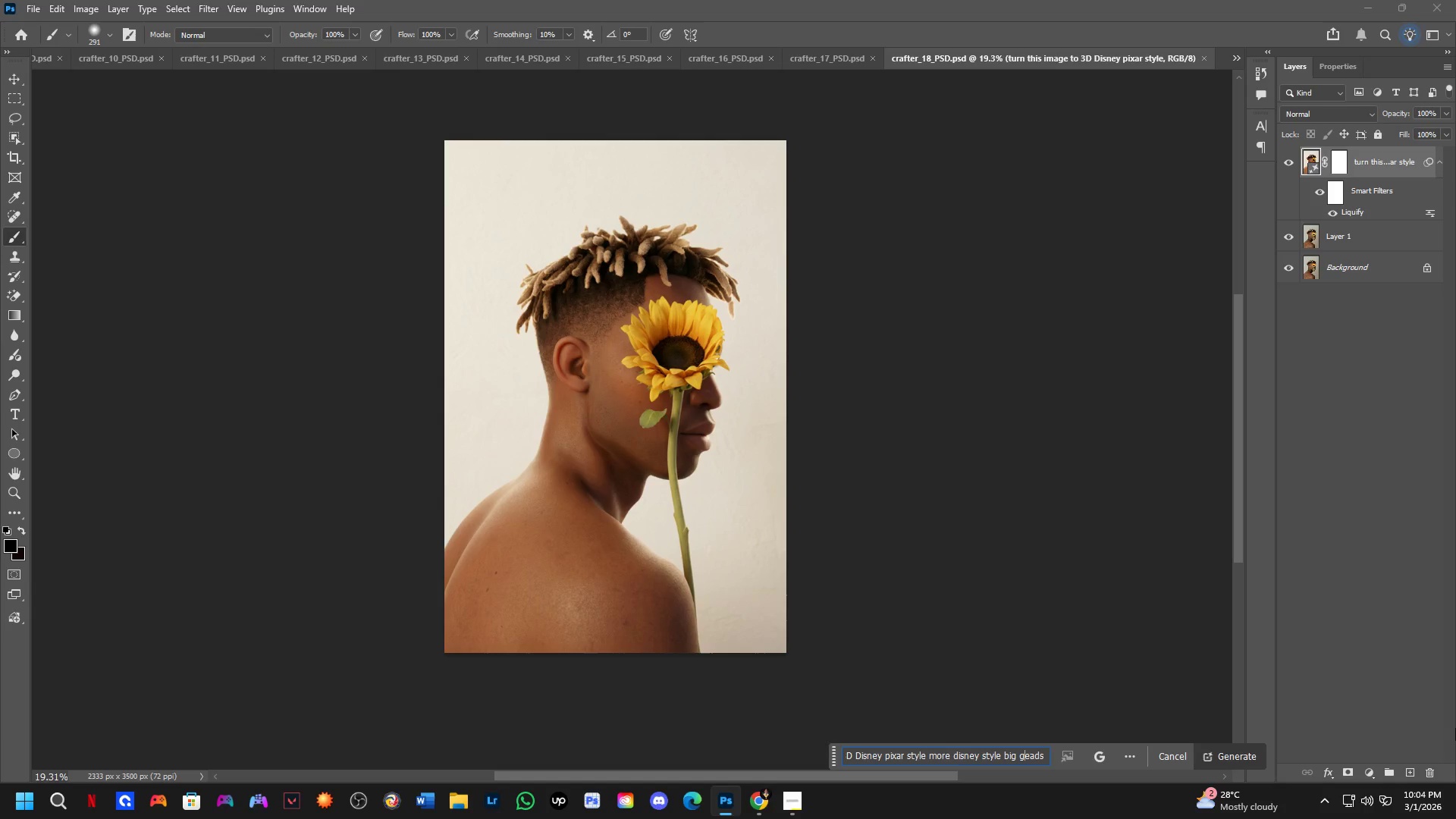 
key(Backspace)
 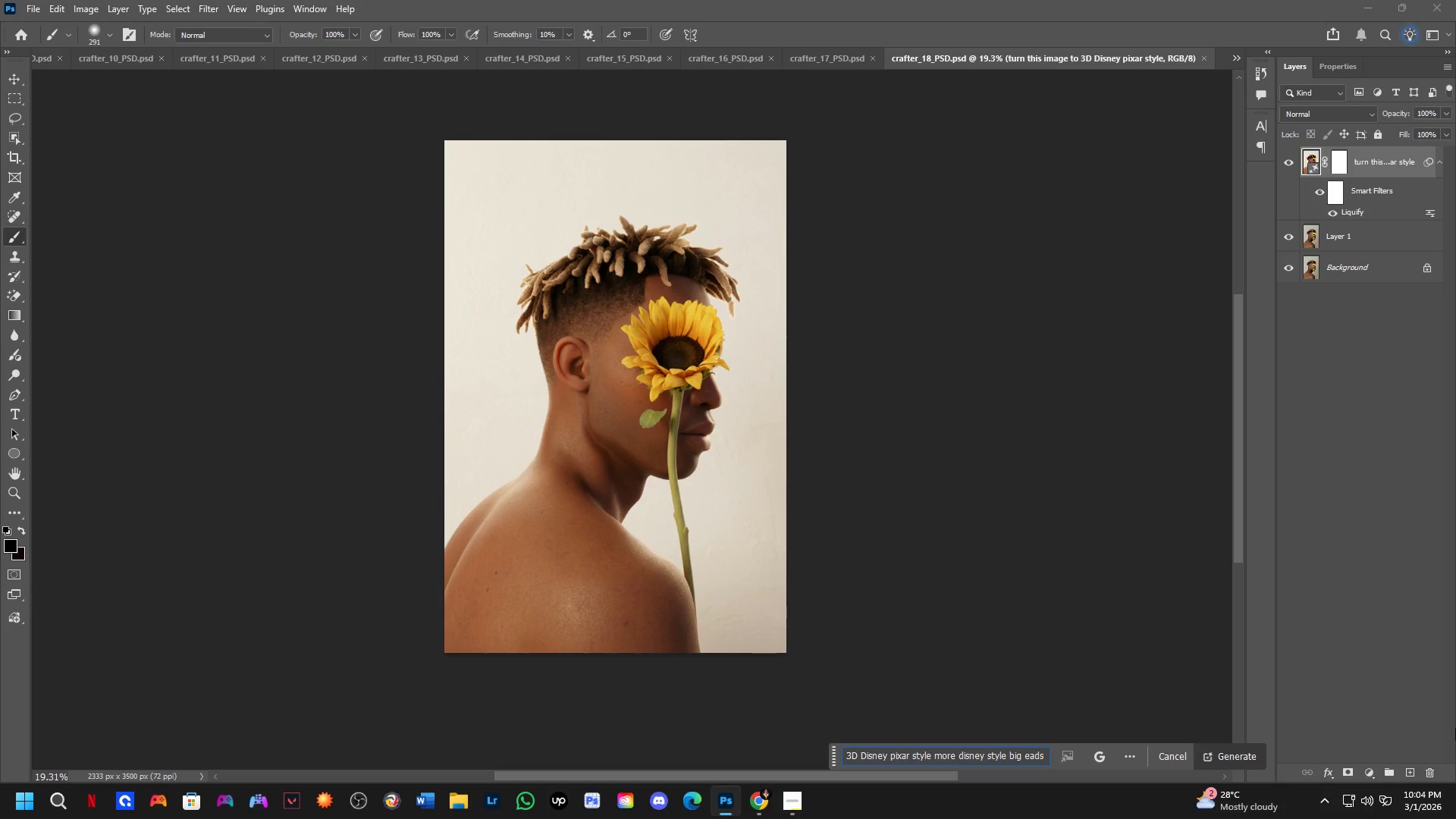 
key(H)
 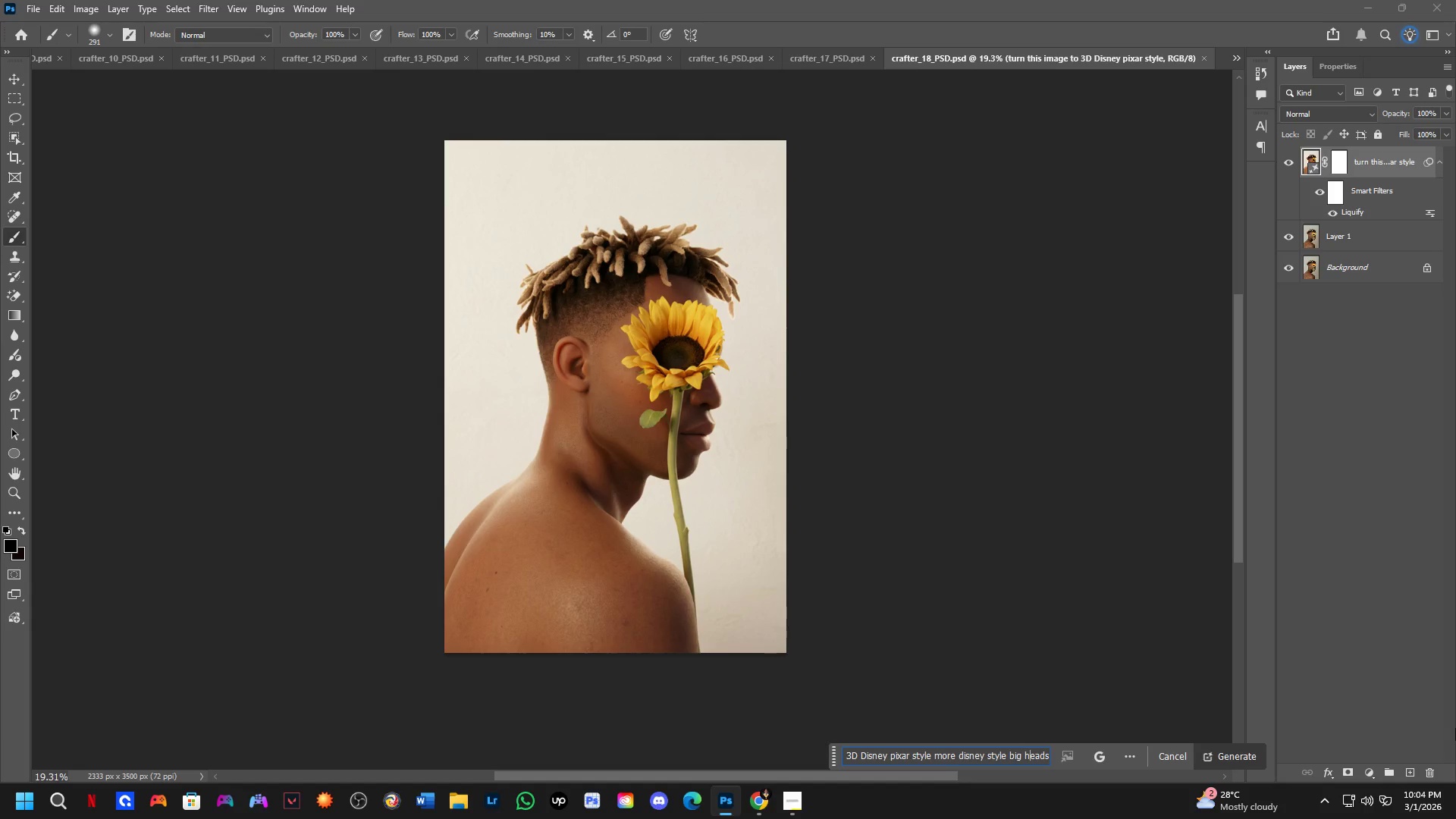 
key(Enter)
 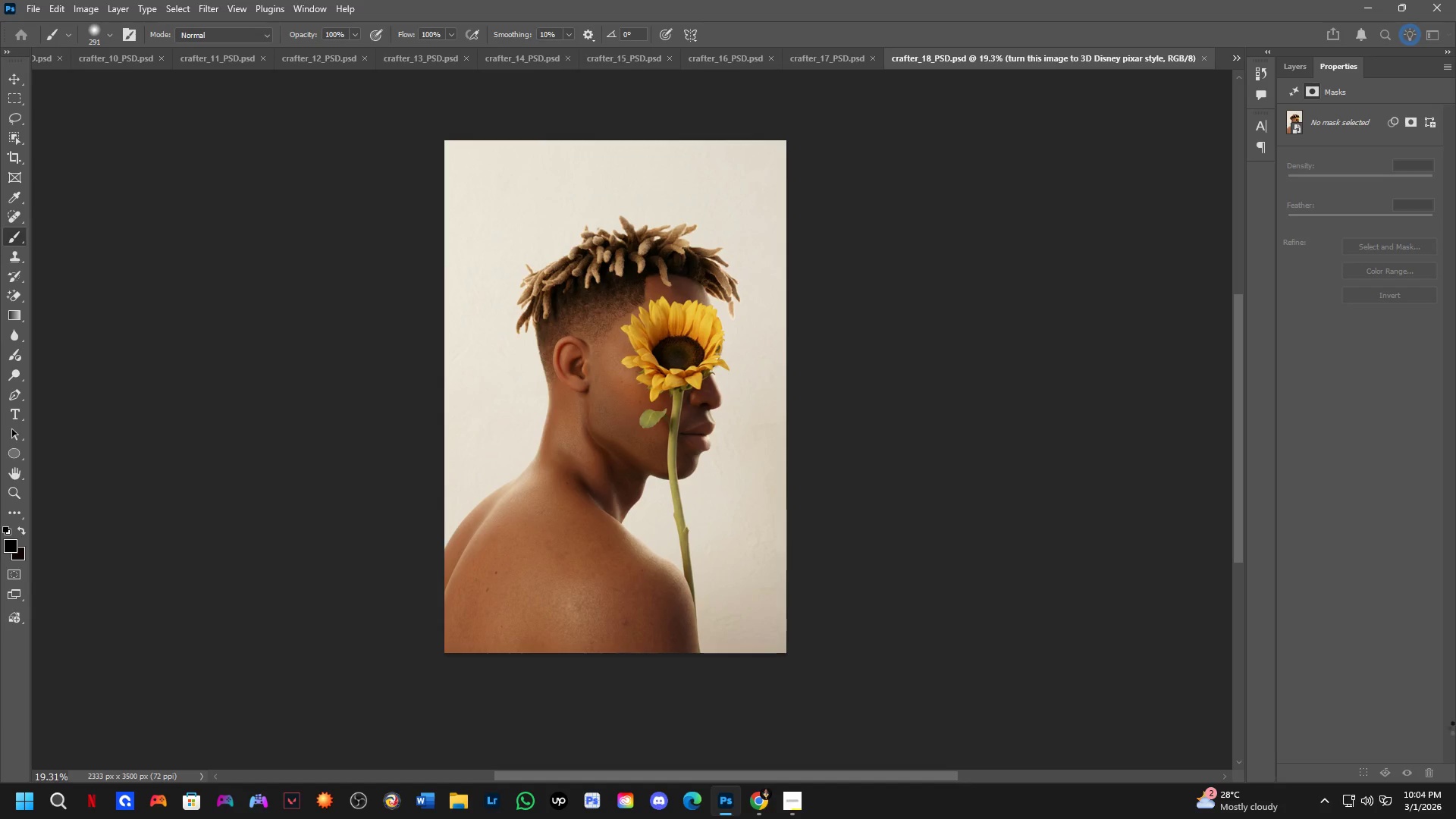 
wait(31.0)
 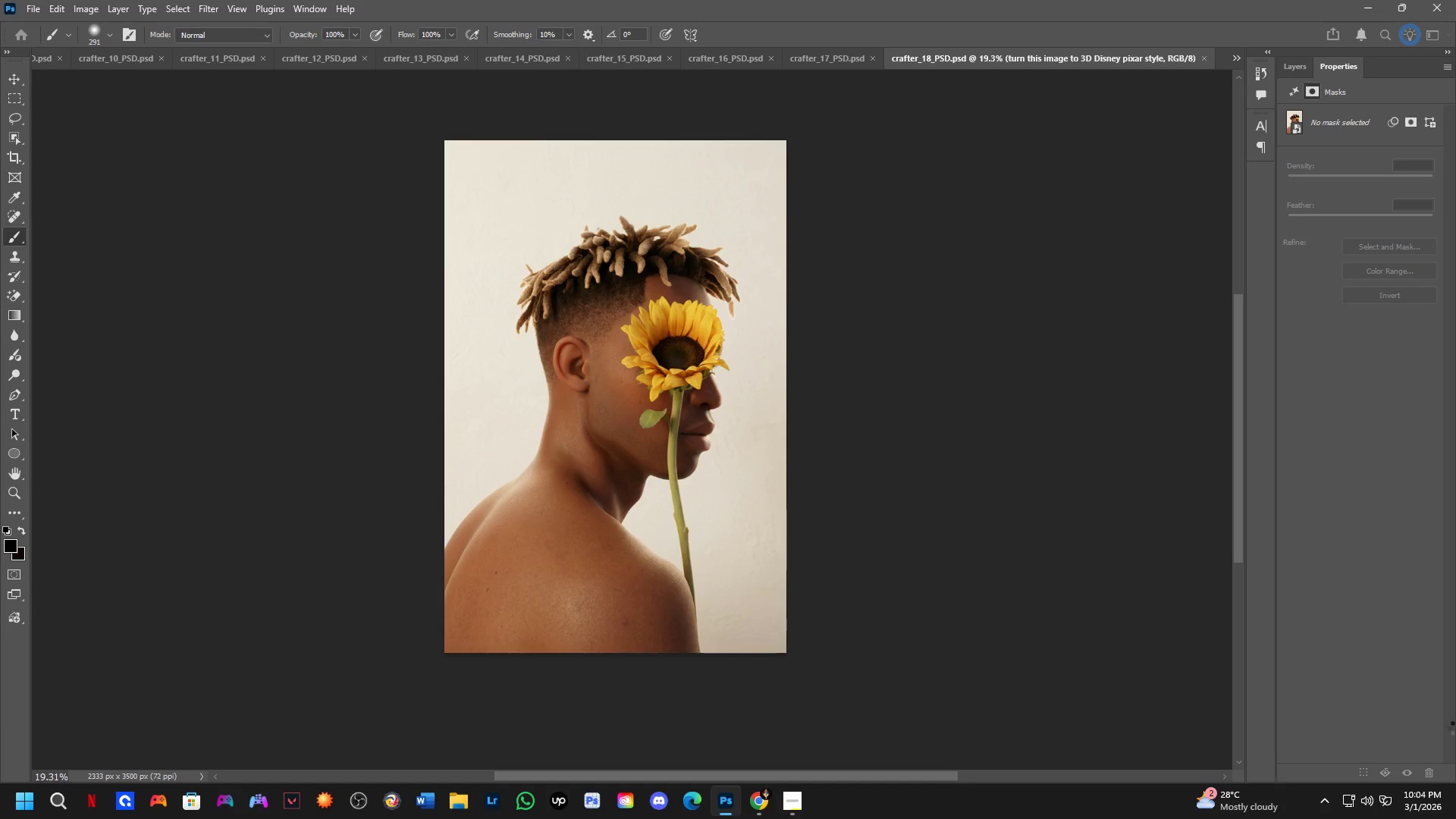 
key(Control+ControlLeft)
 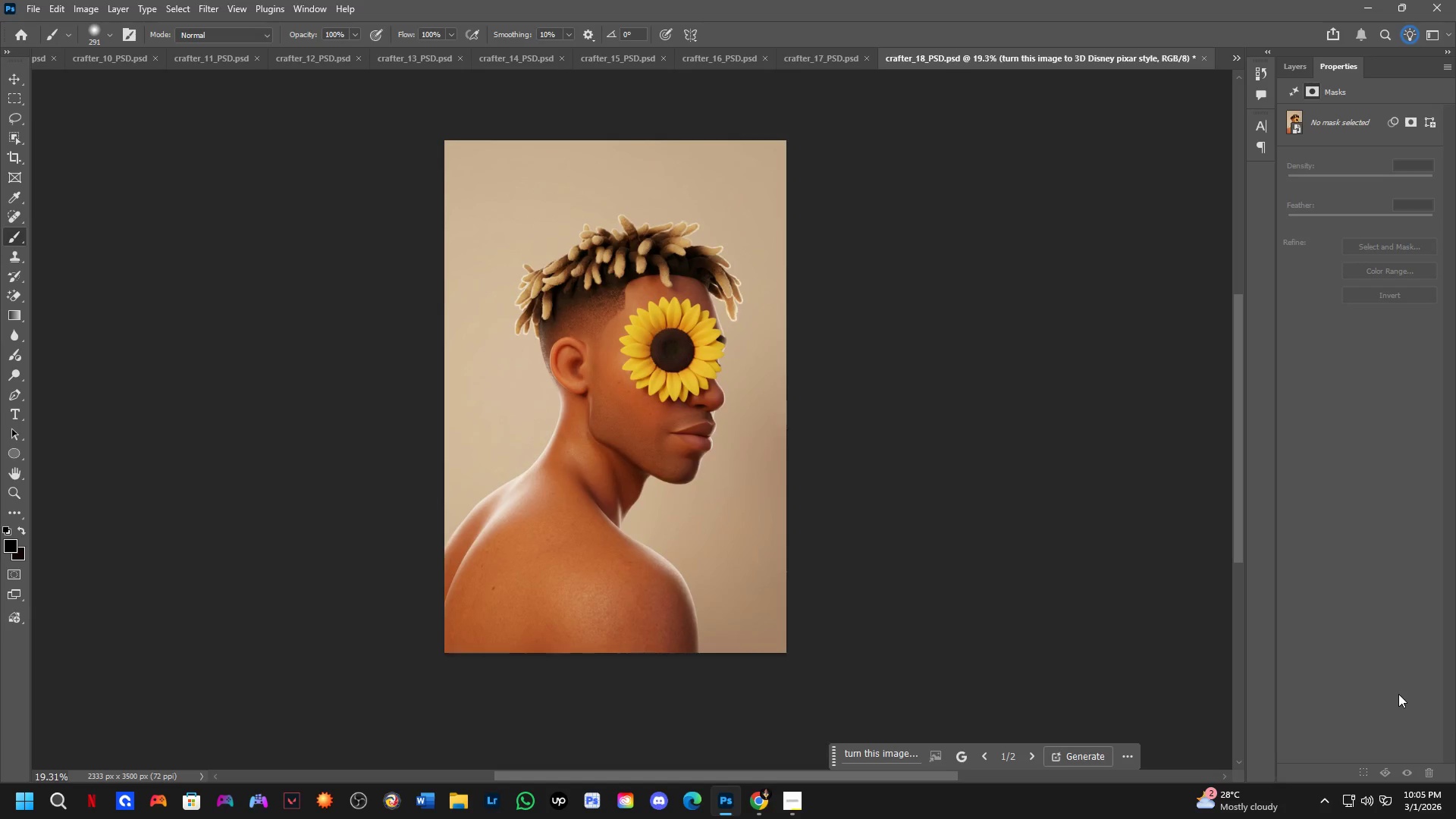 
key(Control+Z)
 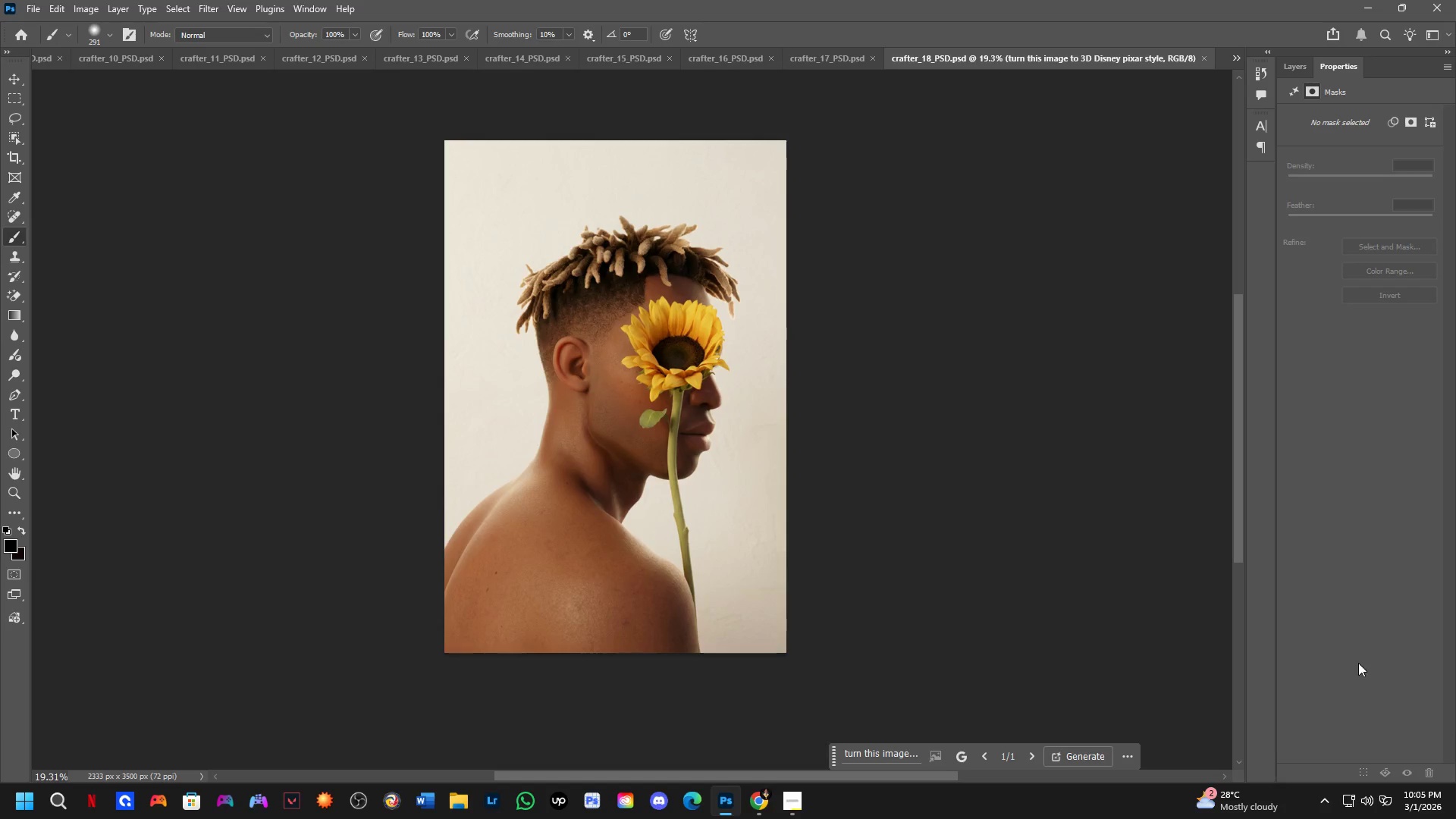 
key(Control+ControlLeft)
 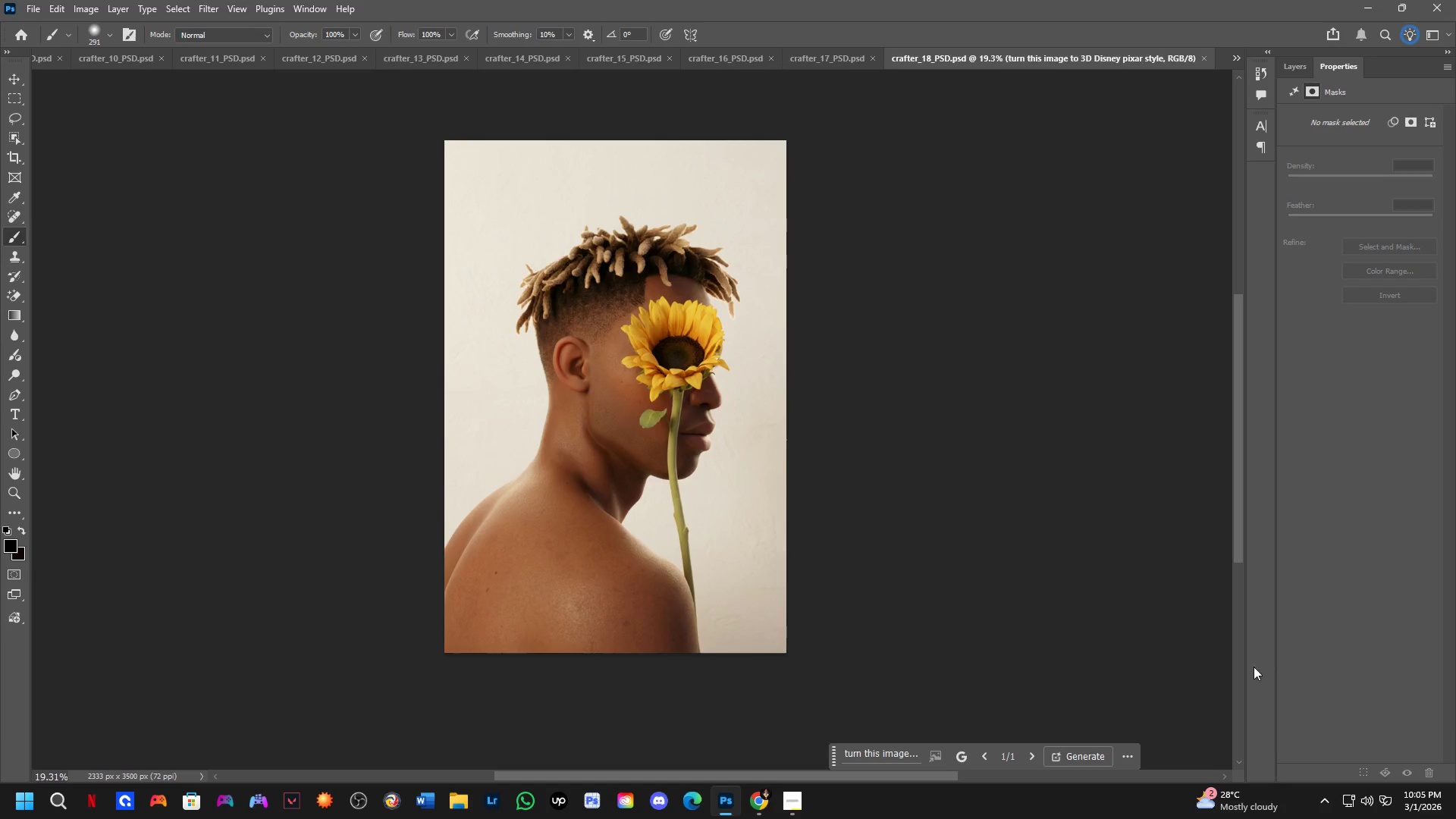 
key(Control+Shift+ShiftLeft)
 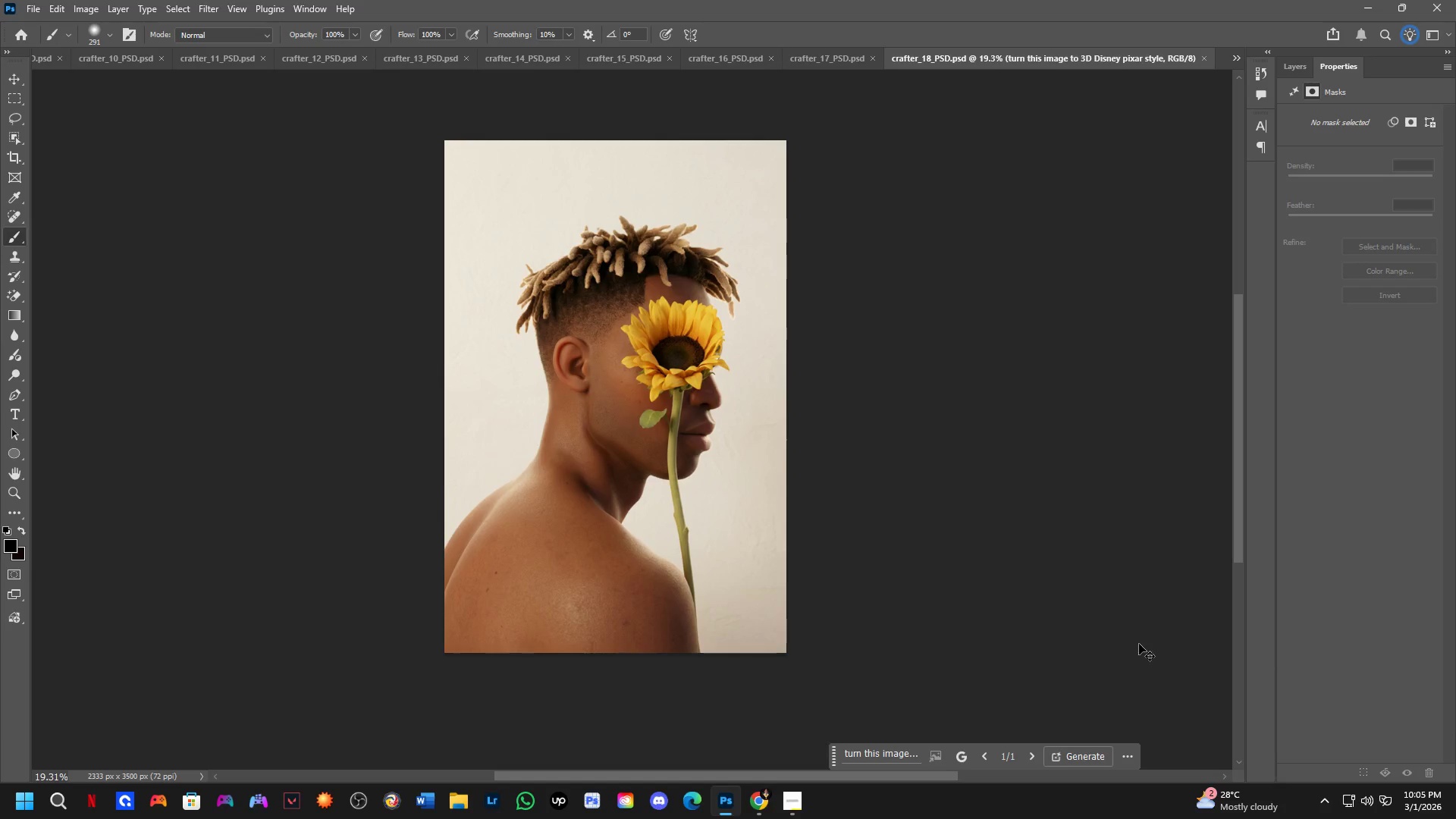 
key(Control+Shift+Z)
 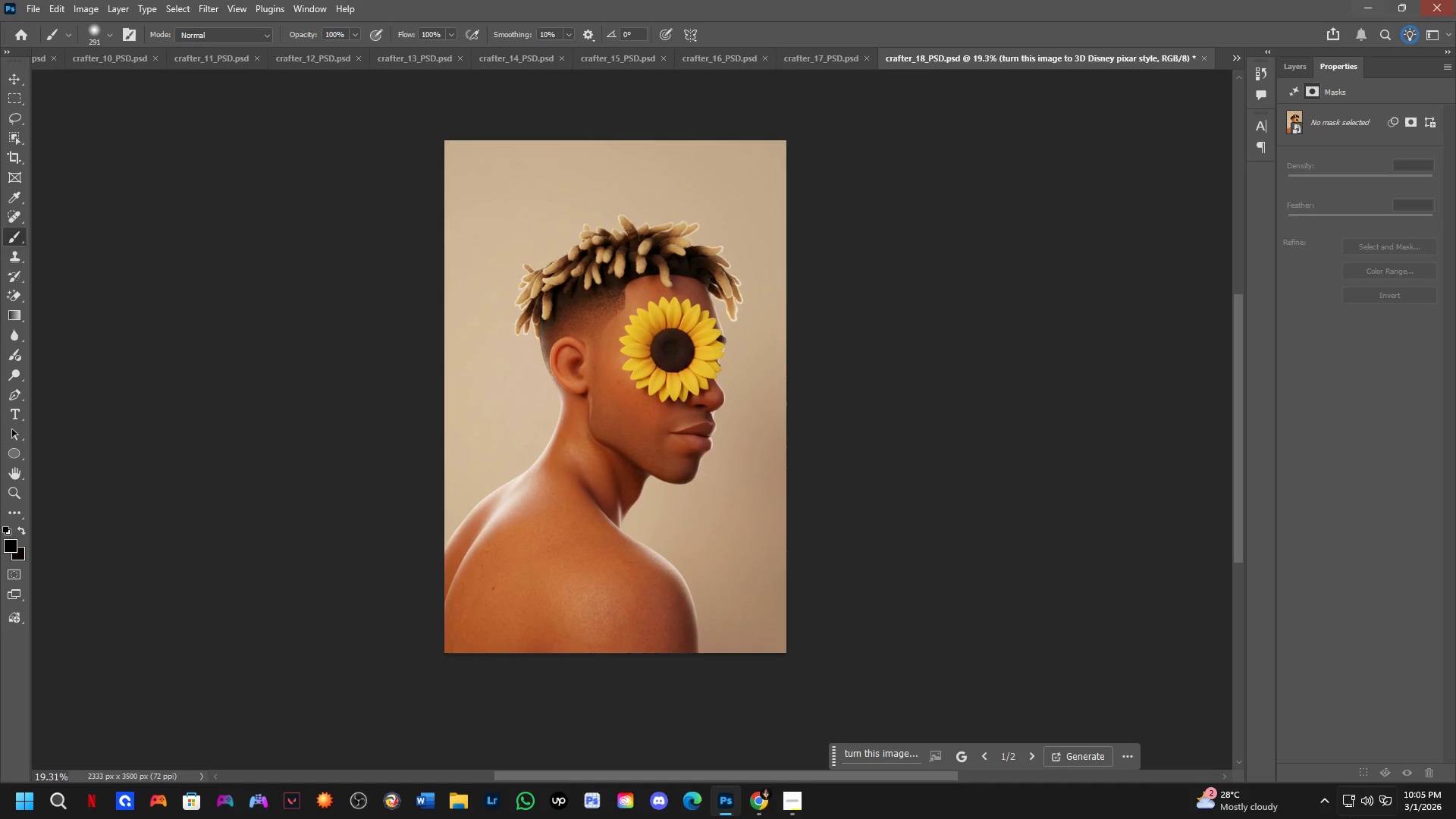 
wait(9.52)
 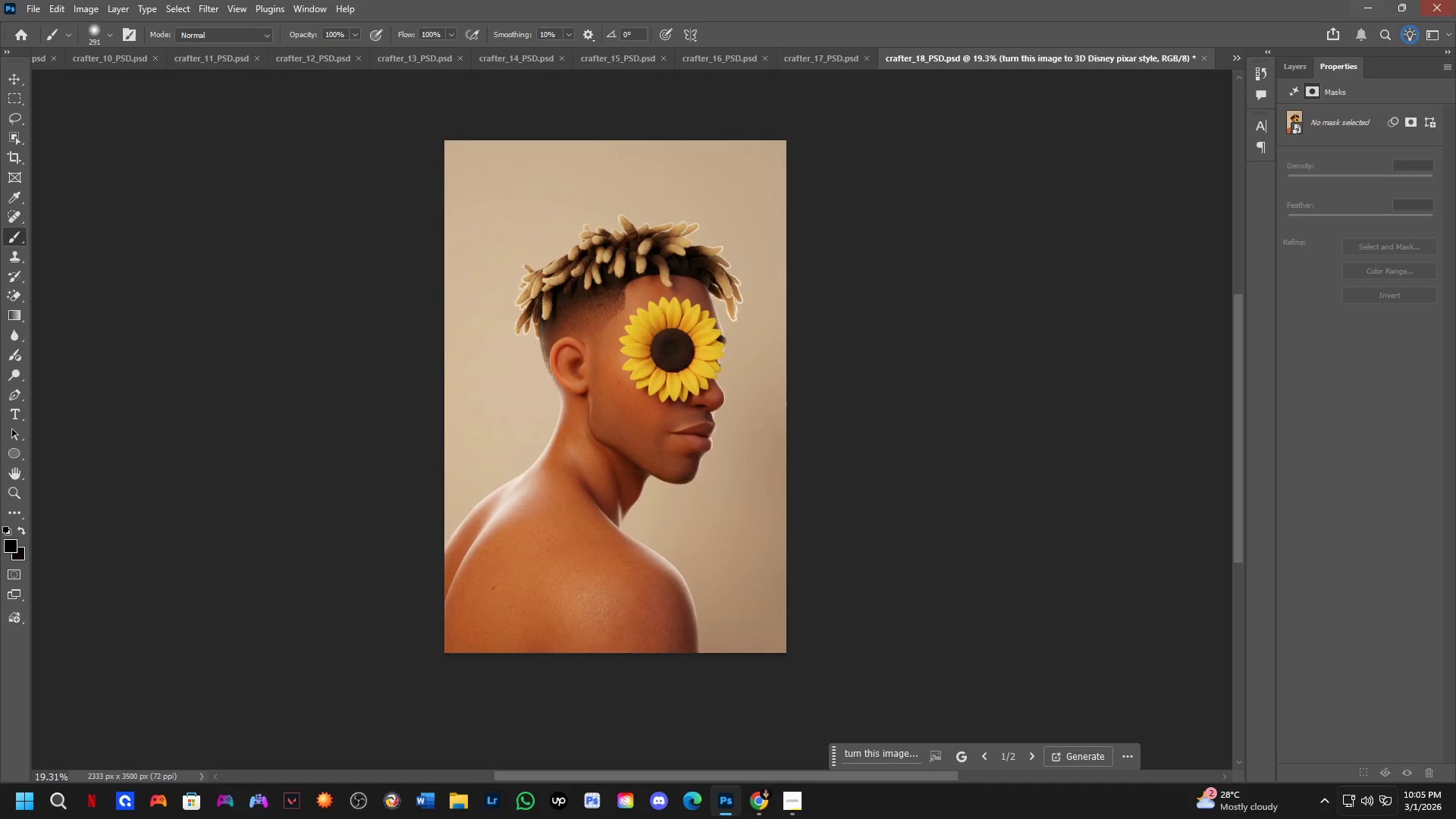 
left_click([1294, 71])
 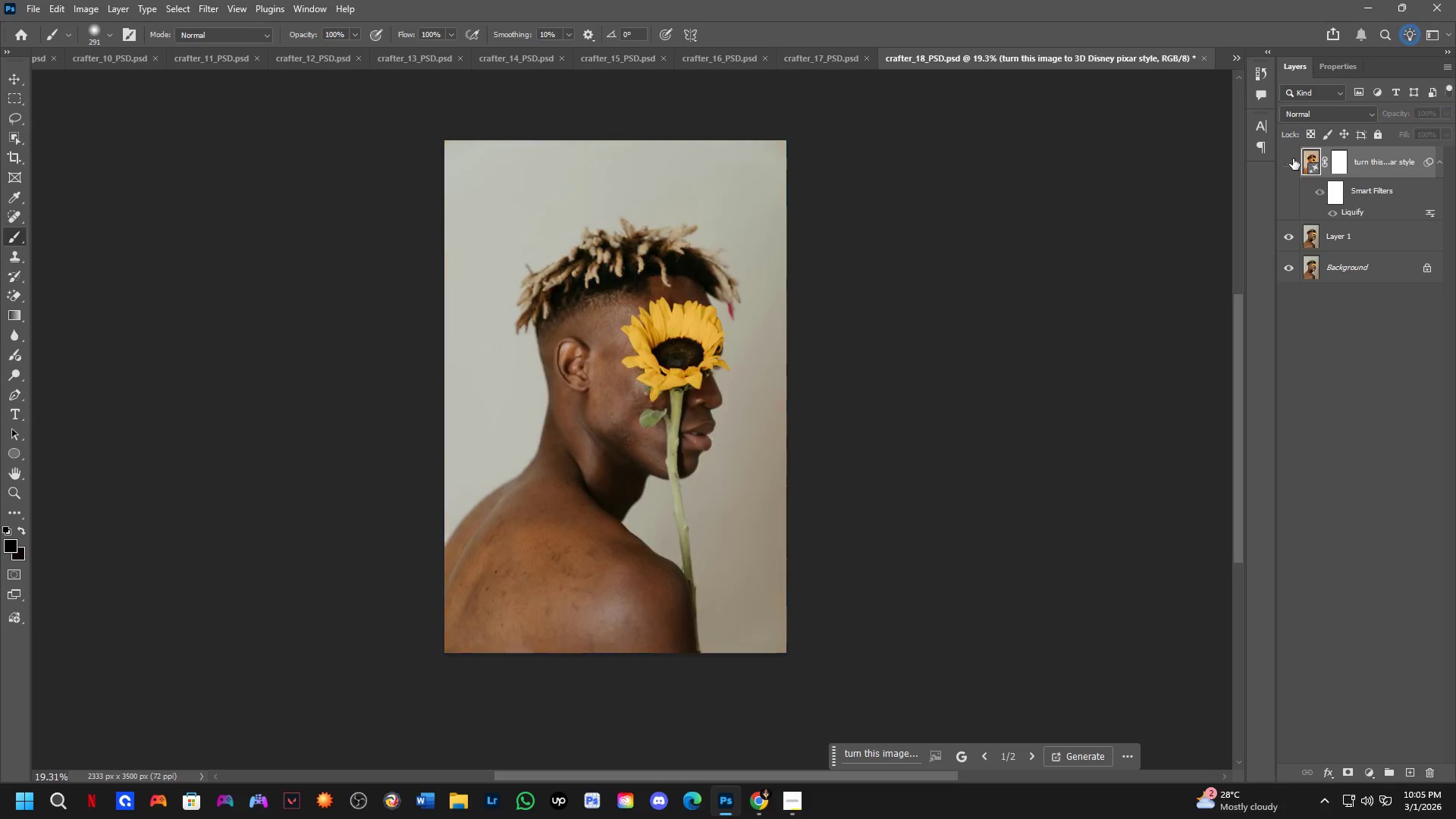 
double_click([1293, 158])
 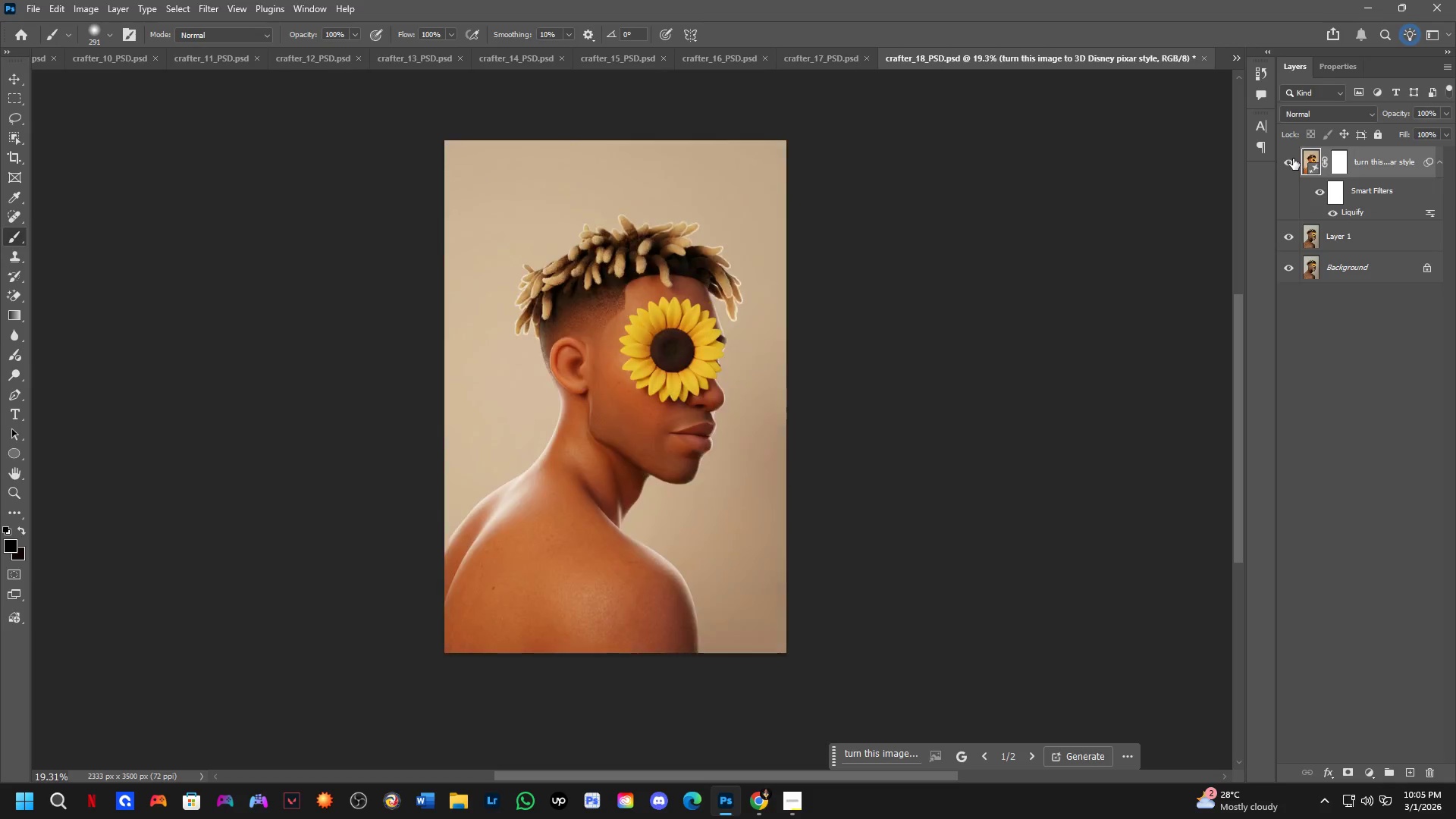 
triple_click([1293, 158])
 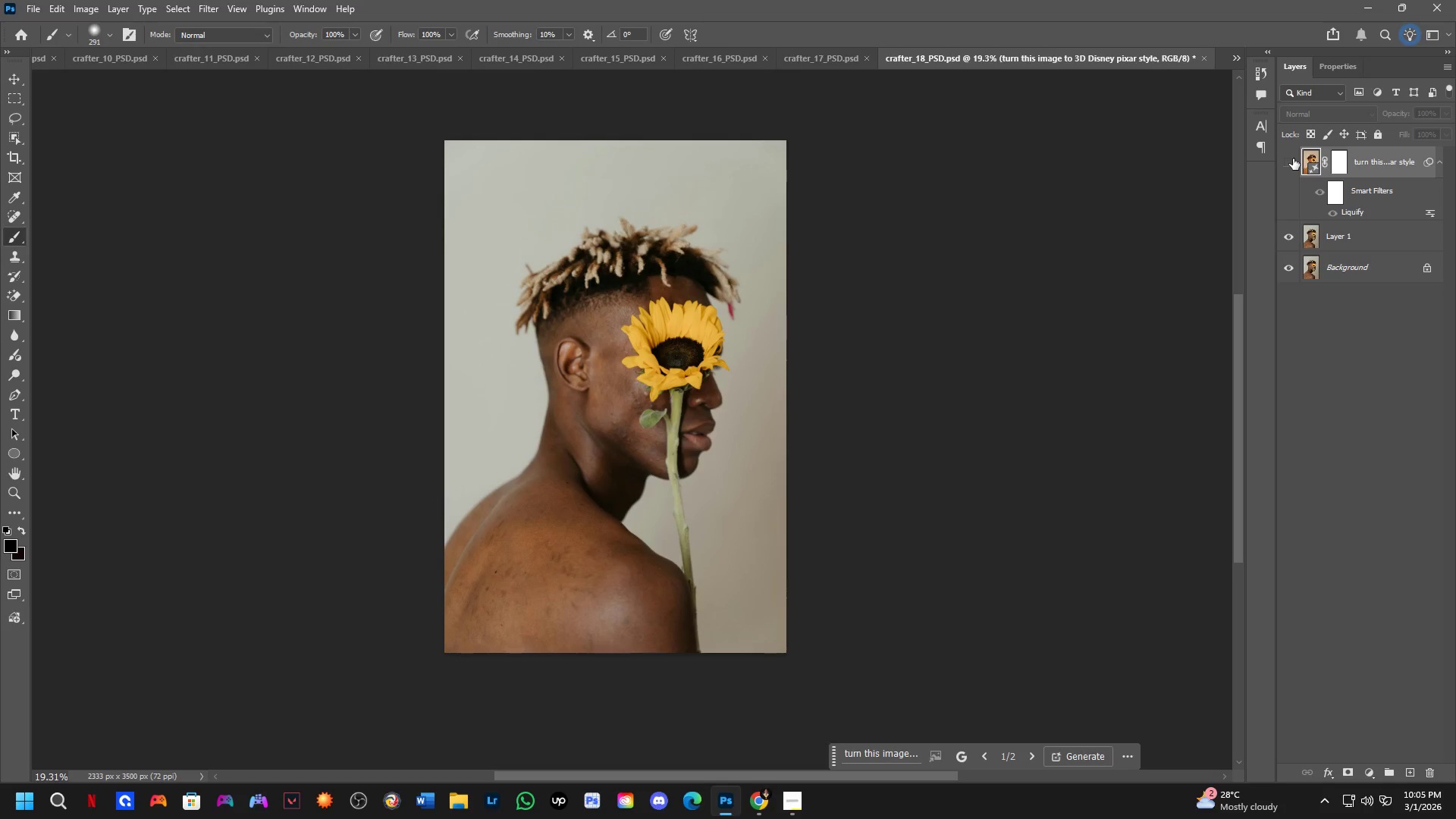 
left_click([1293, 158])
 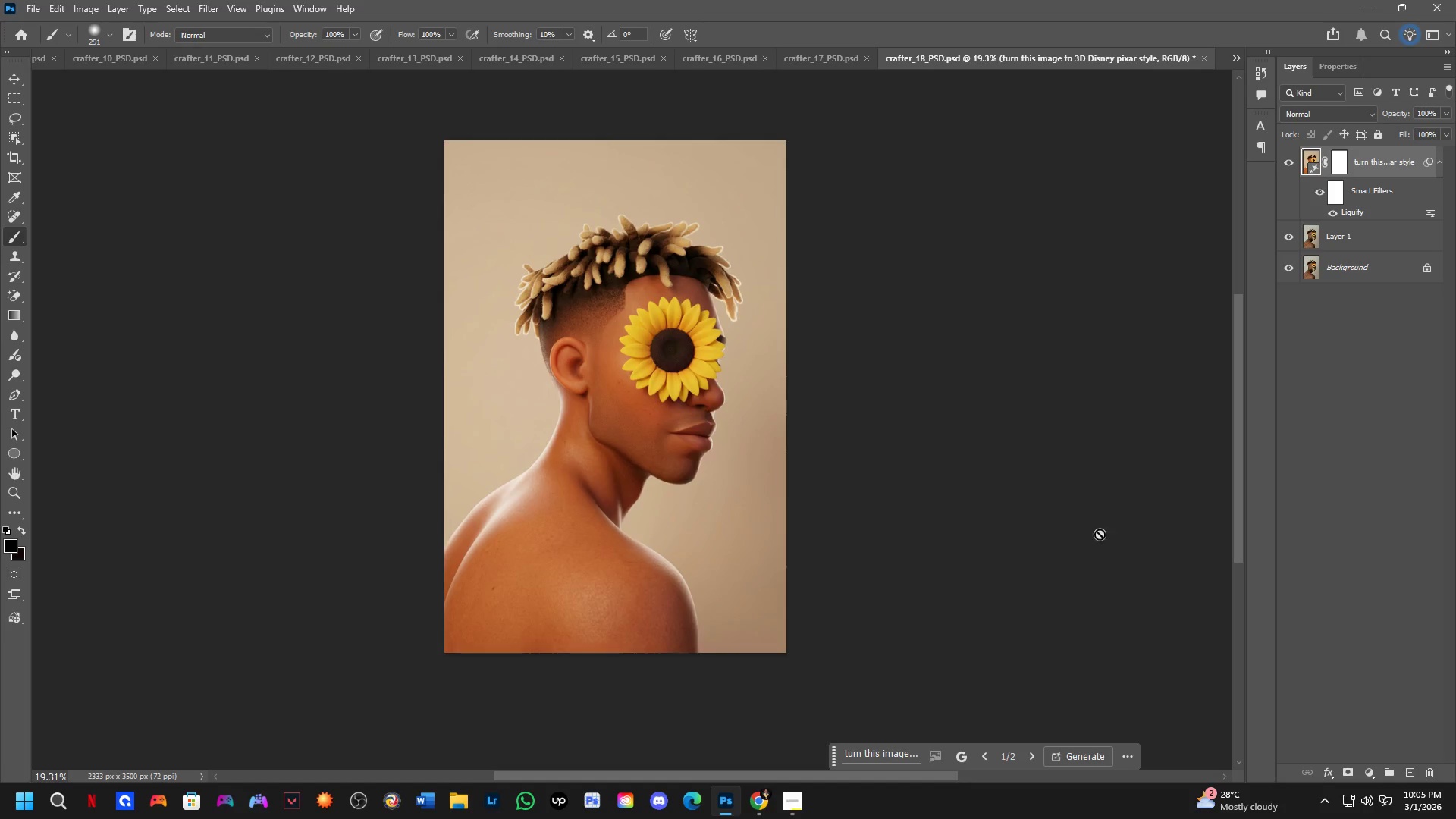 
wait(18.89)
 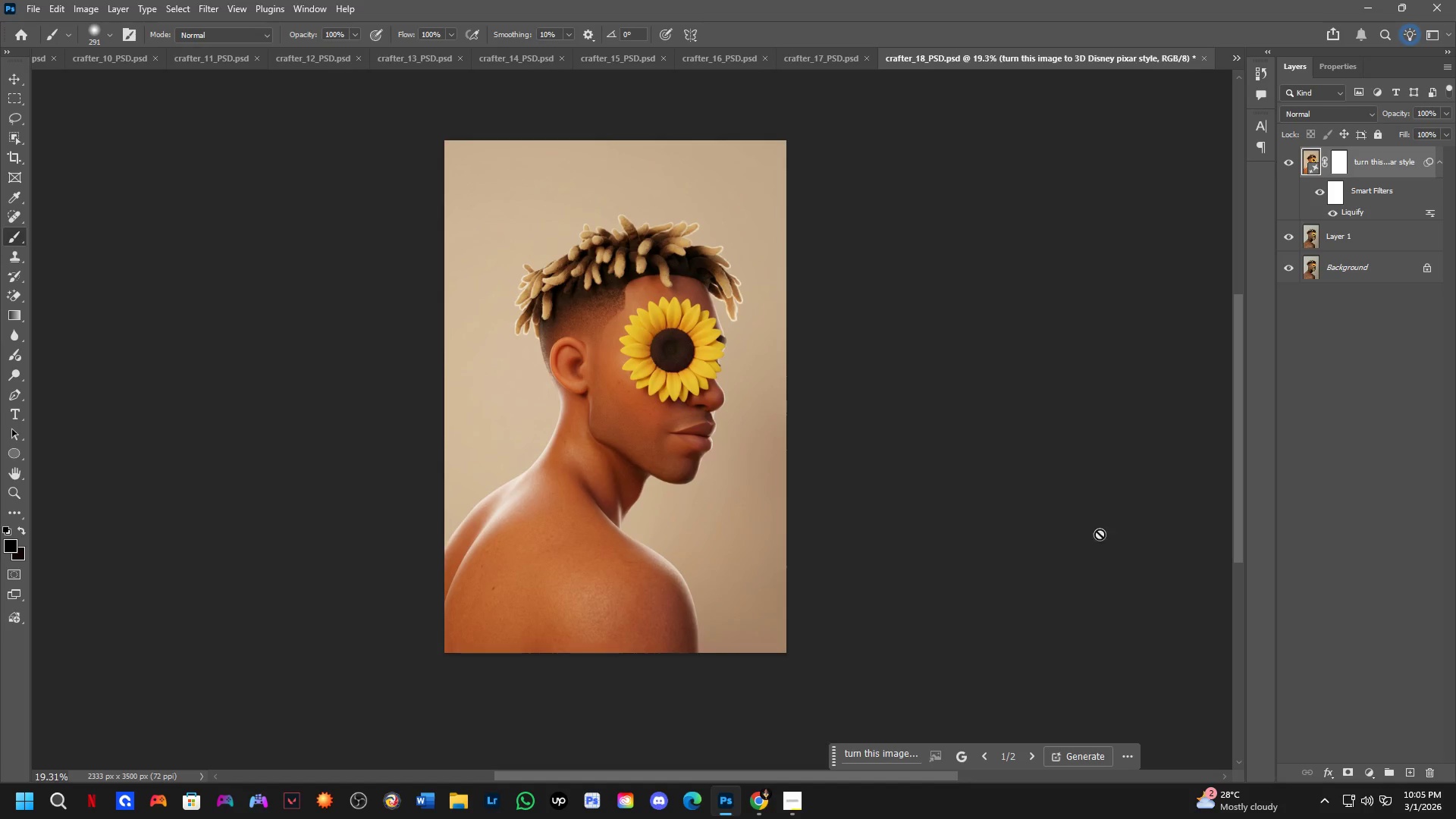 
left_click([1293, 166])
 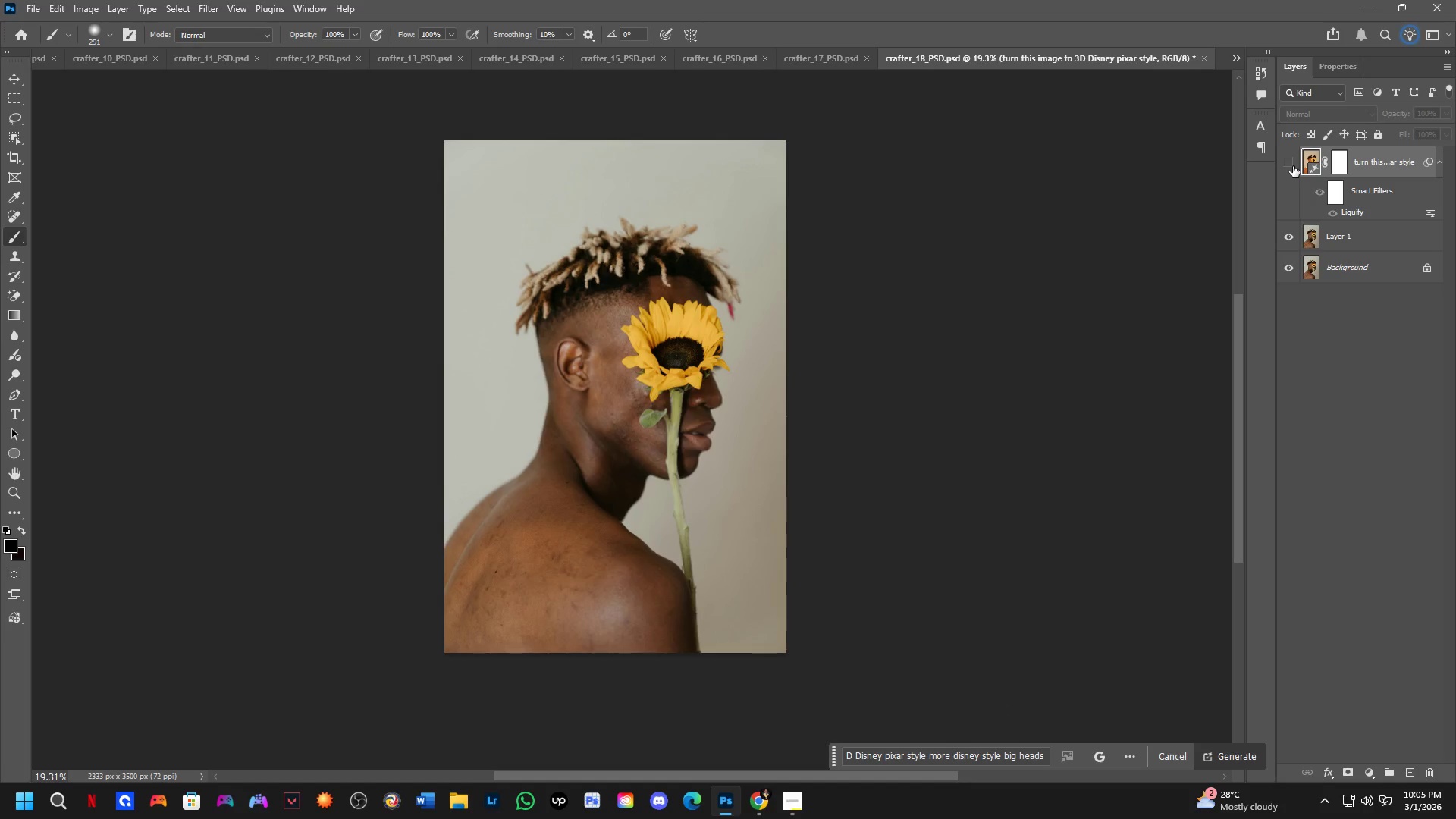 
left_click([1293, 166])
 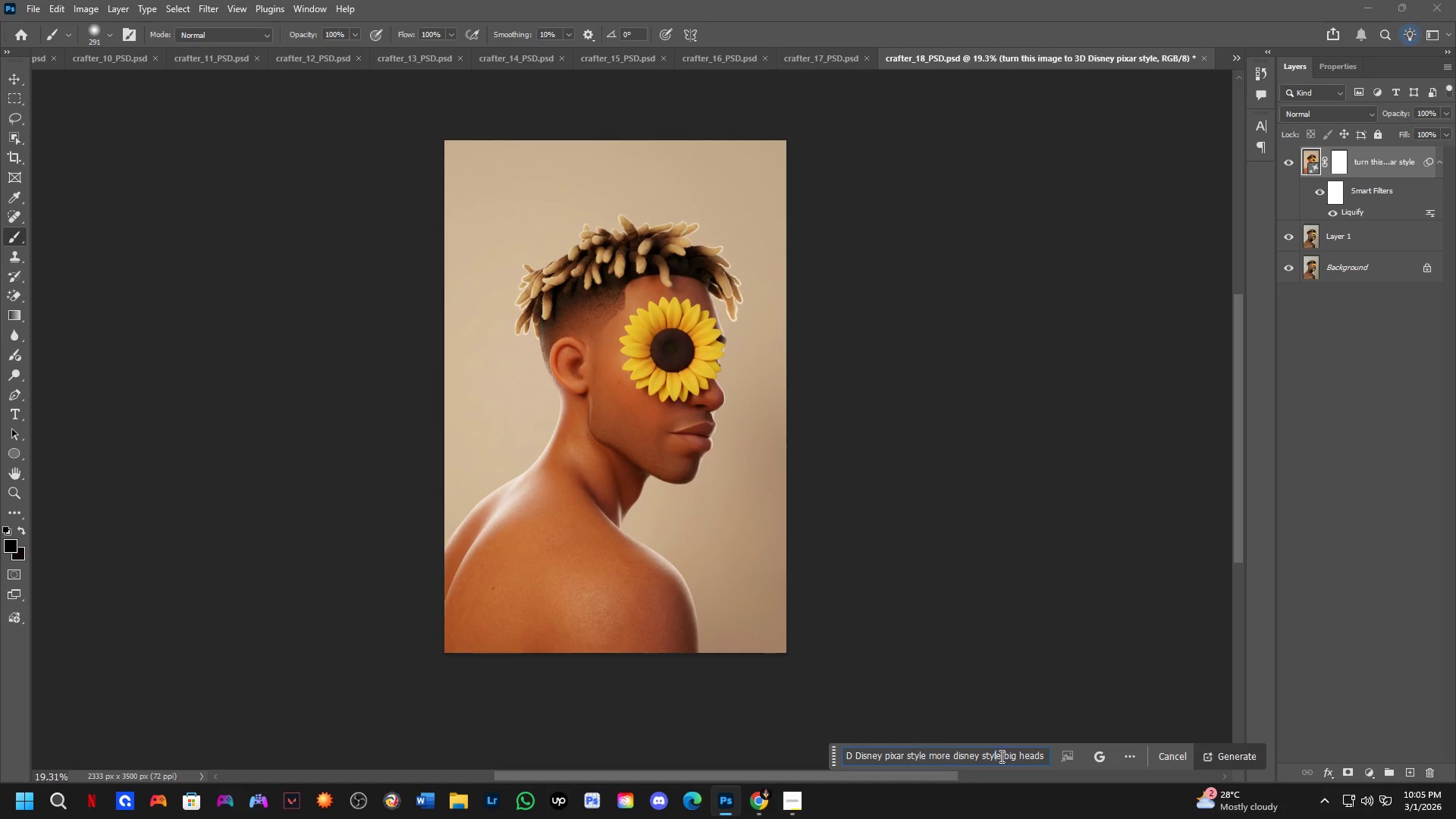 
left_click([1046, 754])
 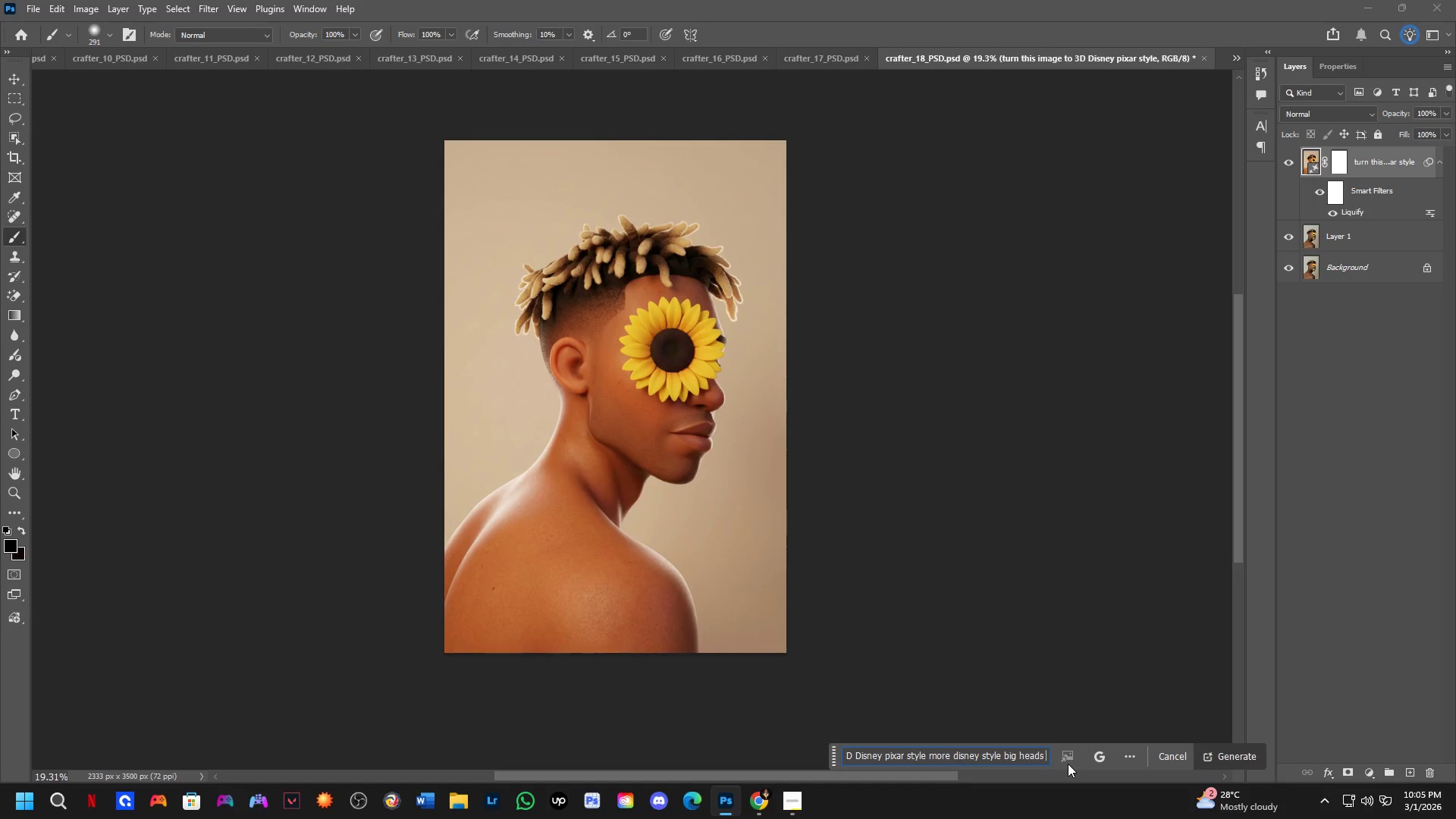 
type(dont change tghe sunflowr)
key(Backspace)
type(ers)
key(Backspace)
type( sr)
key(Backspace)
type(tem)
 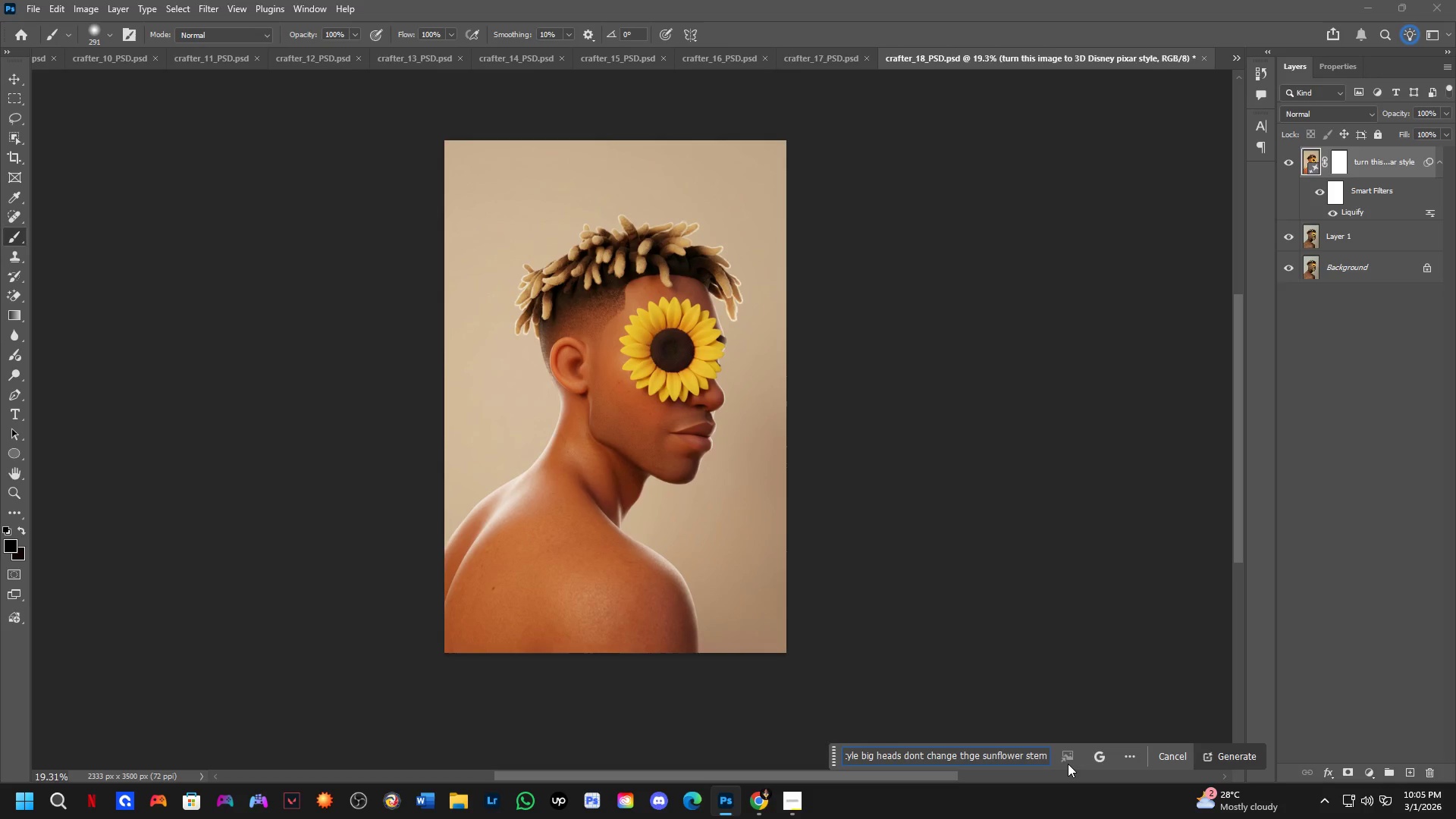 
key(Enter)
 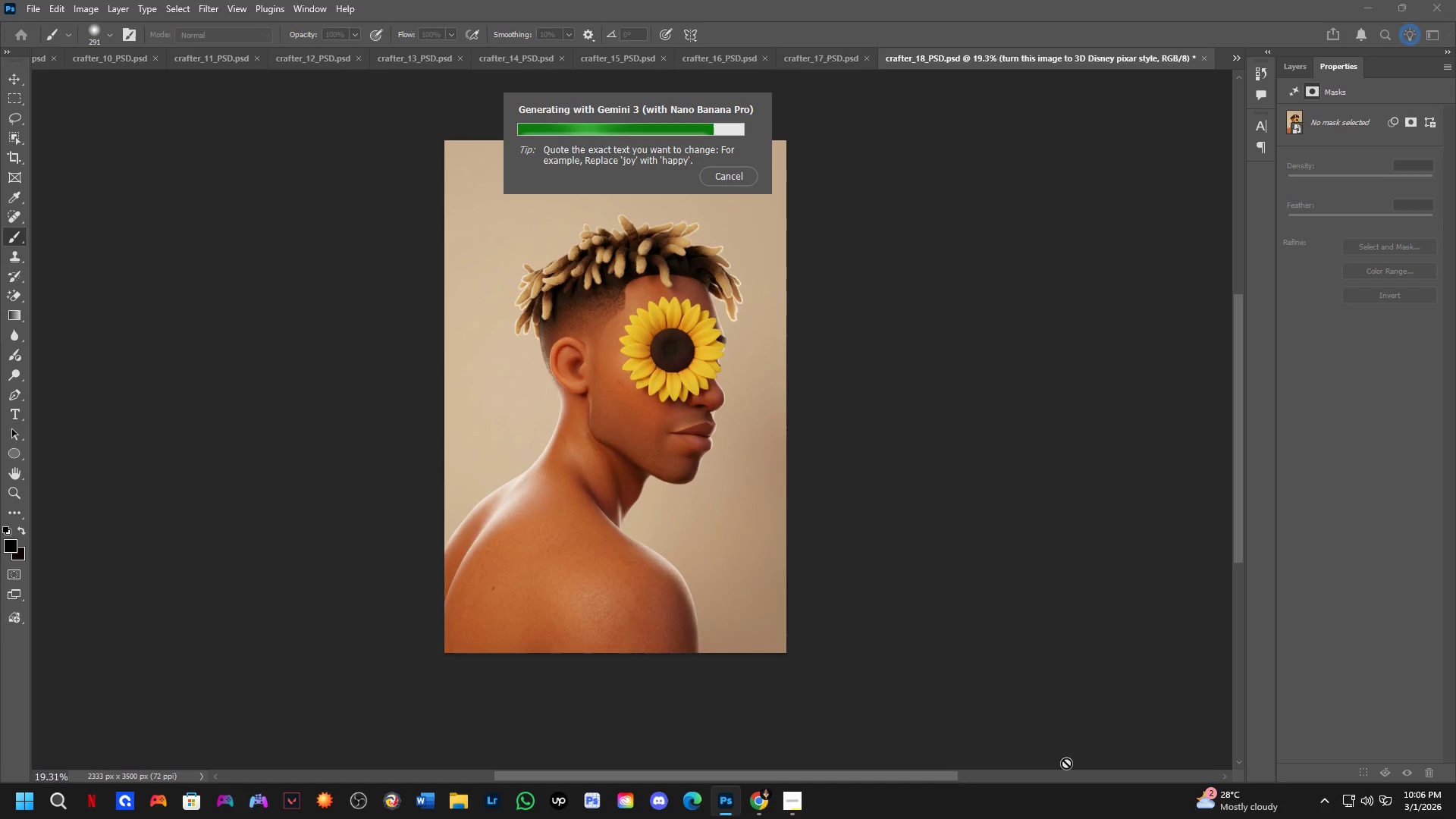 
wait(20.33)
 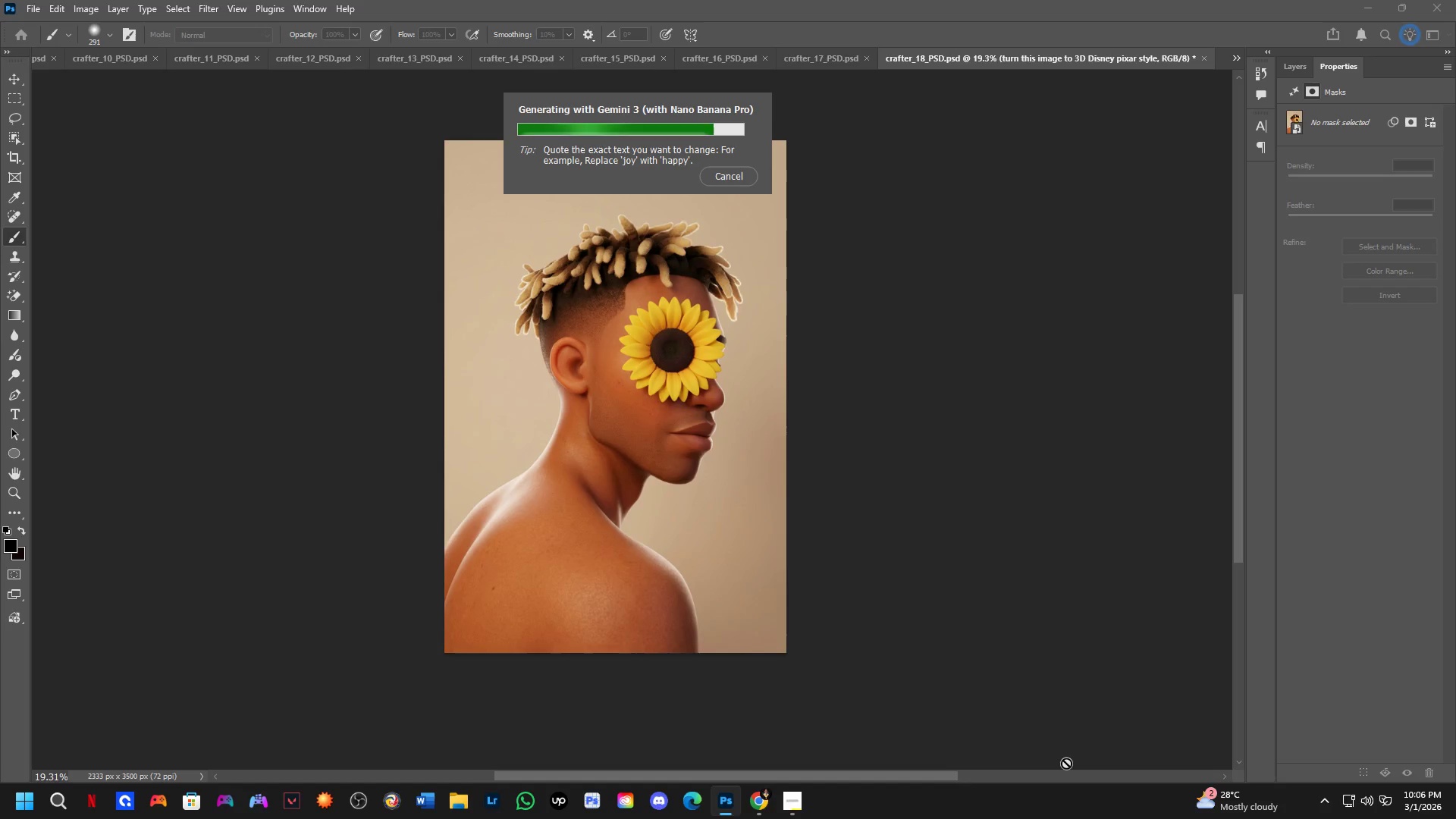 
key(Shift+ShiftLeft)
 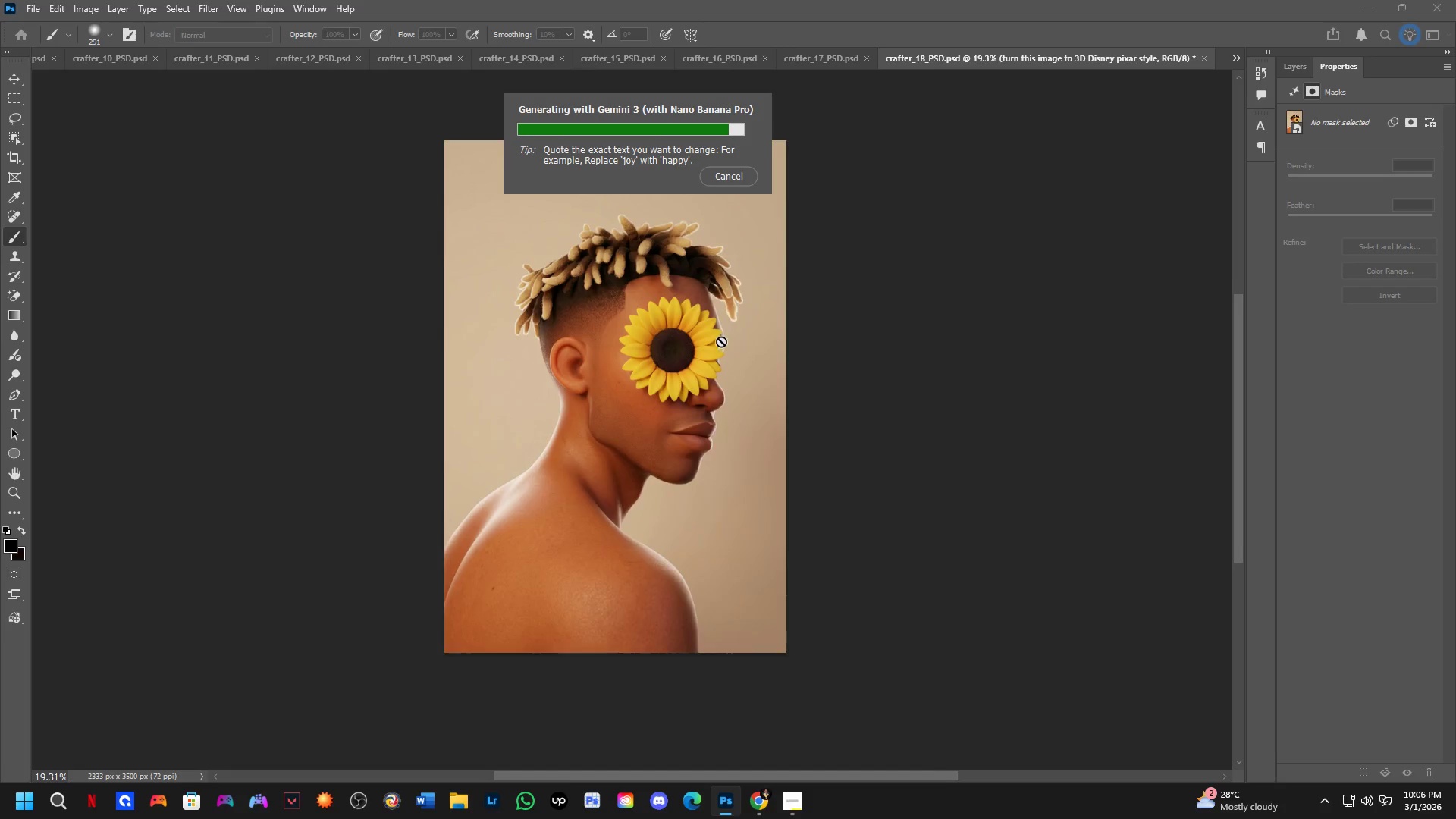 
scroll: coordinate [693, 316], scroll_direction: up, amount: 5.0
 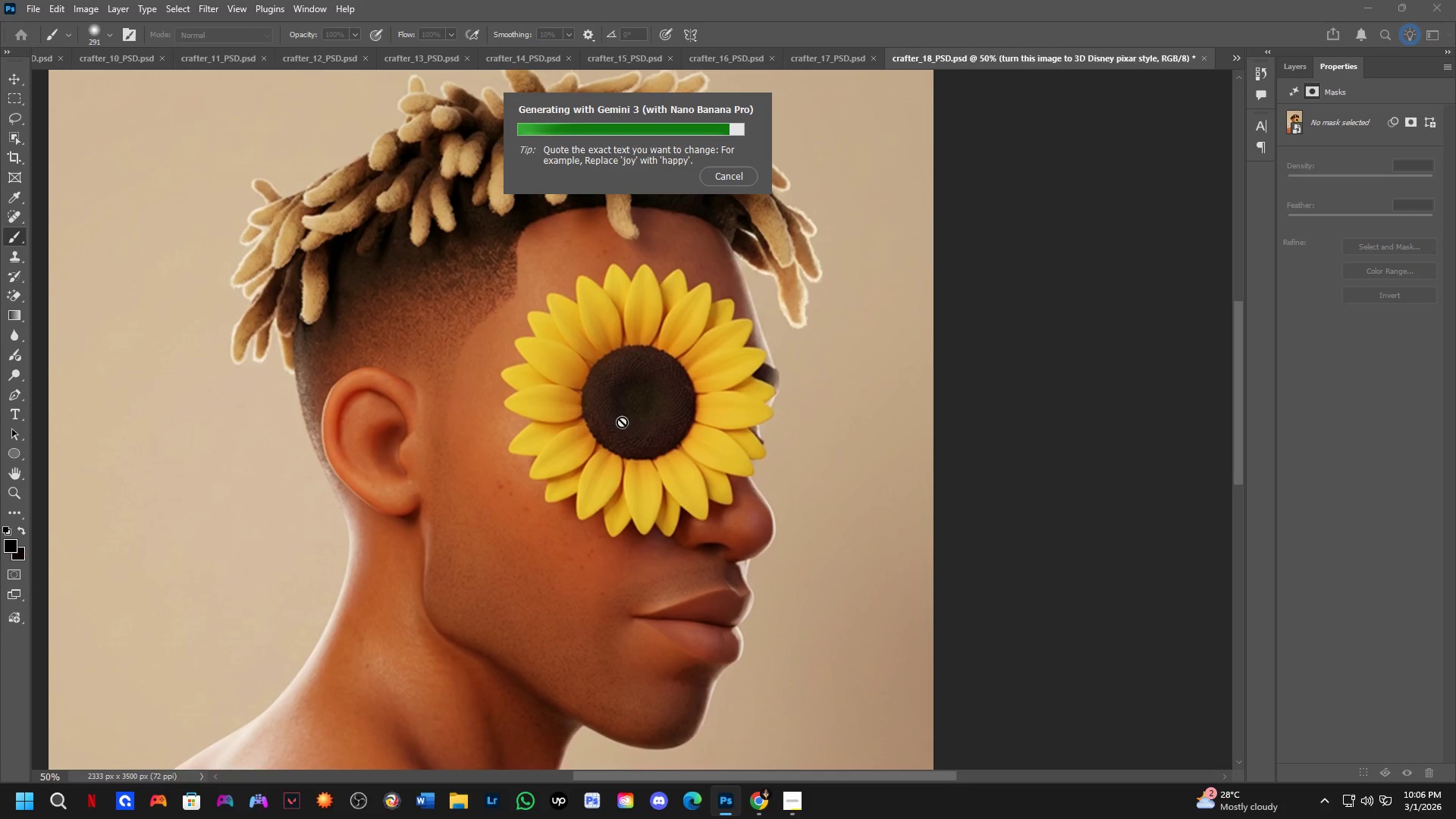 
key(Shift+ShiftLeft)
 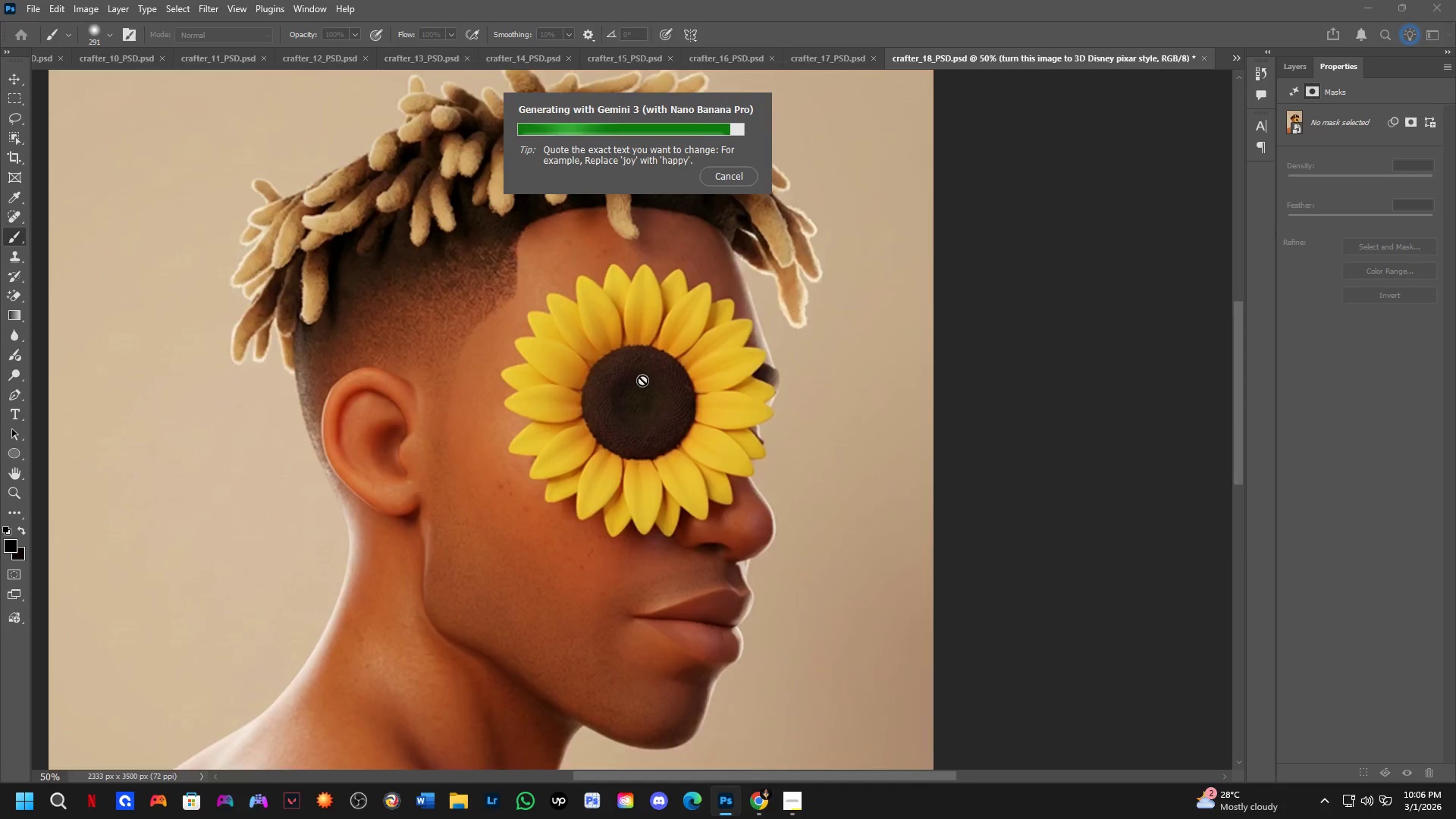 
key(Shift+ShiftLeft)
 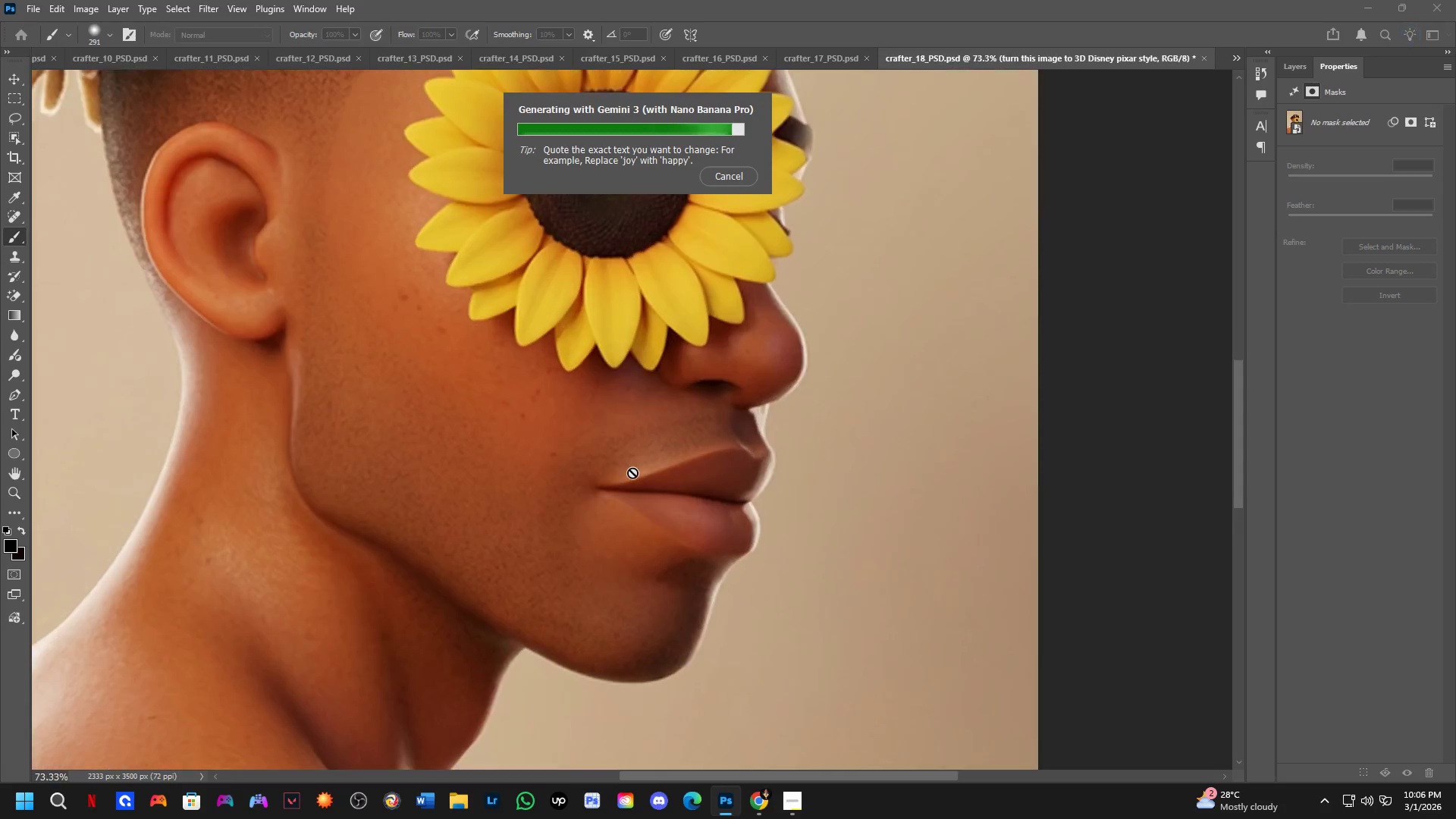 
key(Shift+ShiftLeft)
 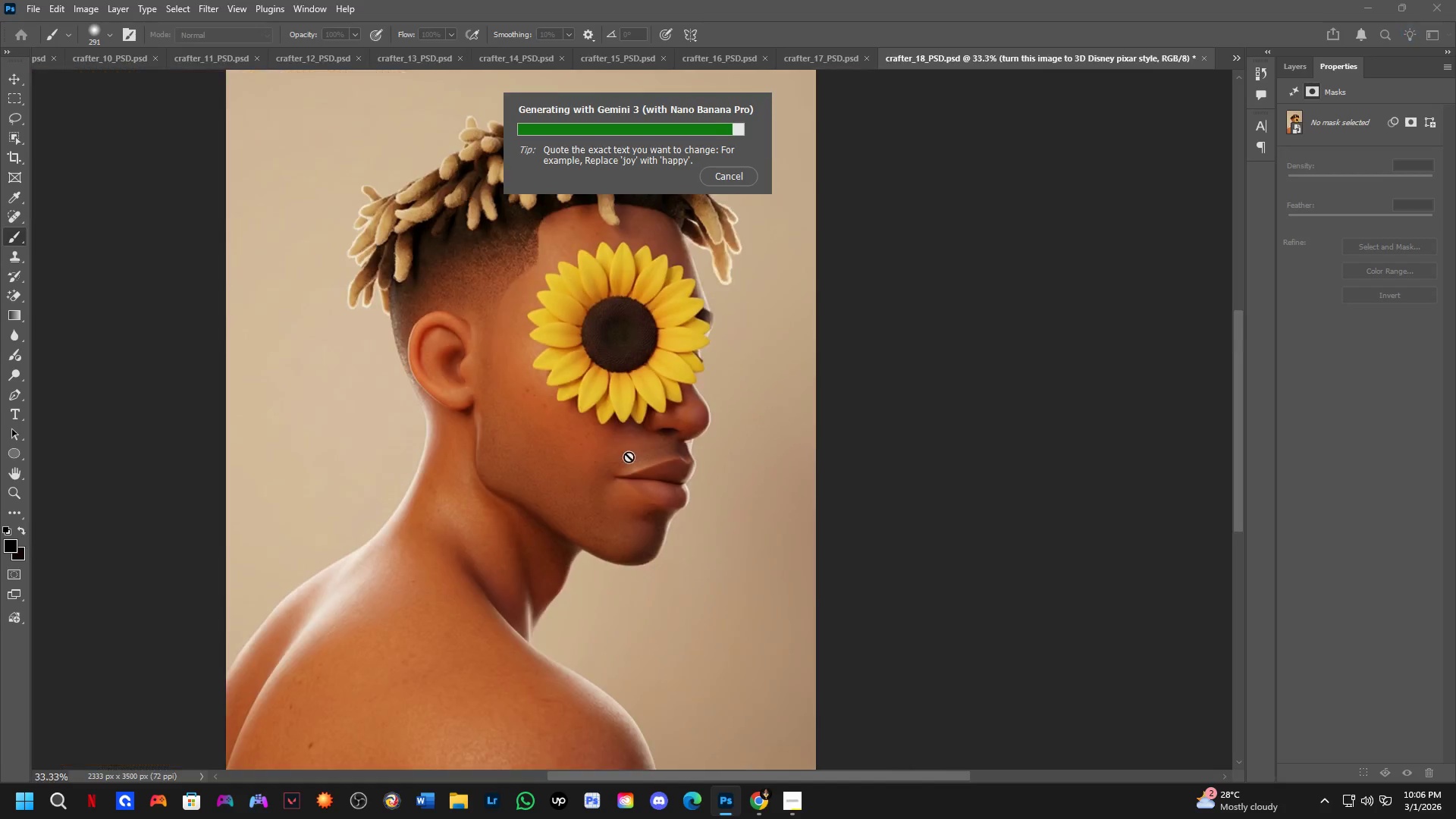 
key(Shift+ShiftLeft)
 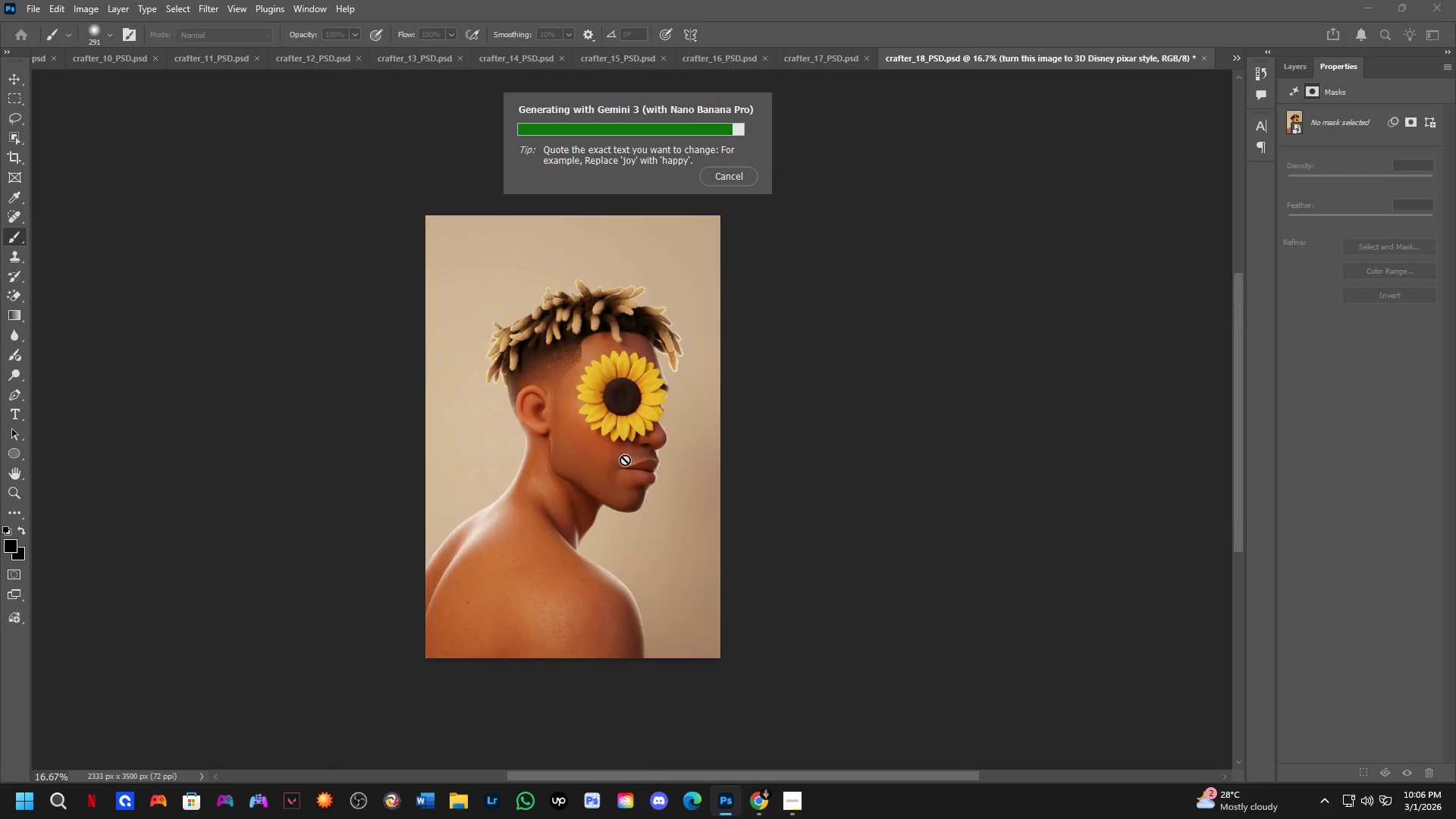 
key(Shift+ShiftLeft)
 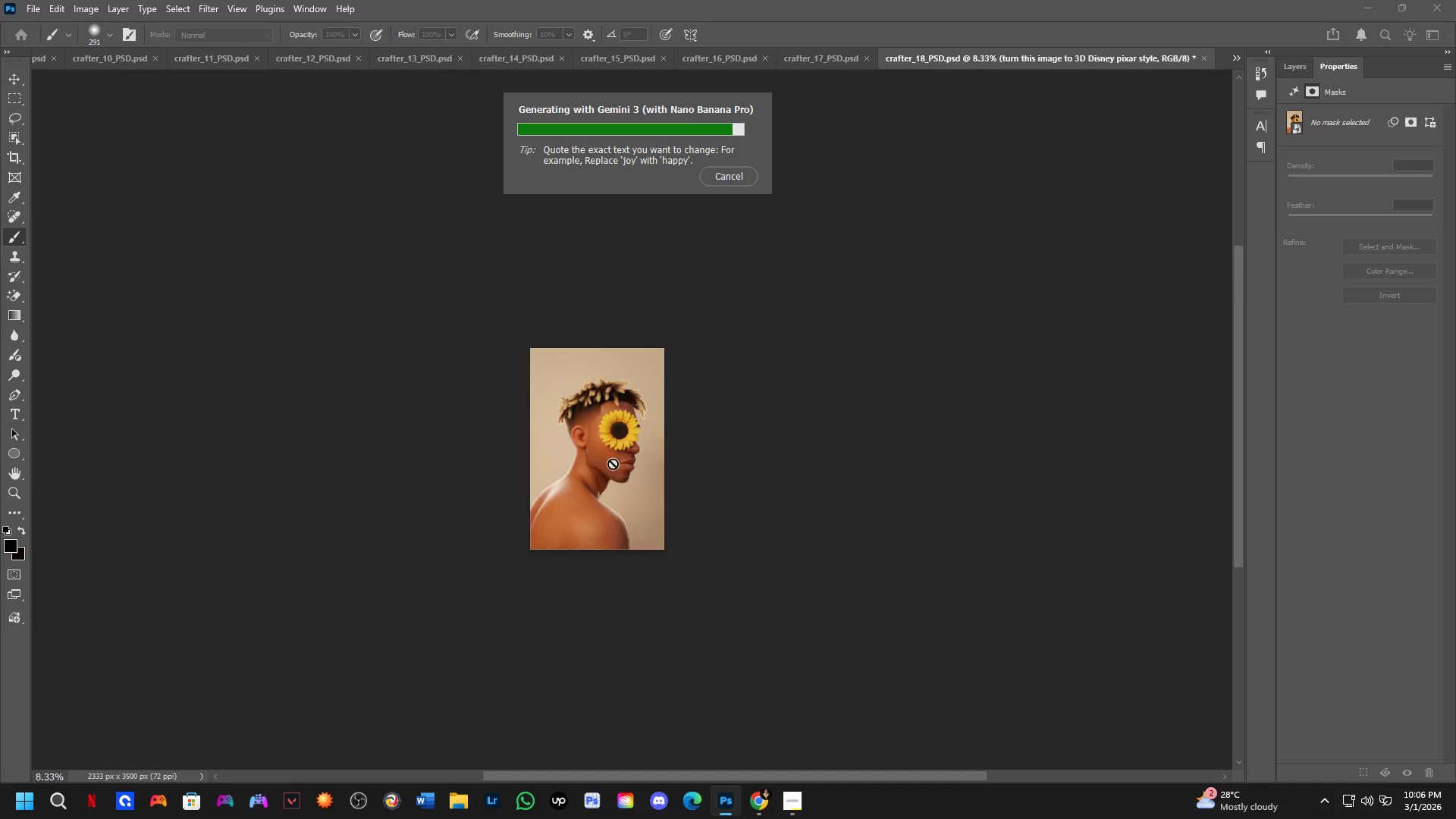 
key(Shift+ShiftLeft)
 